 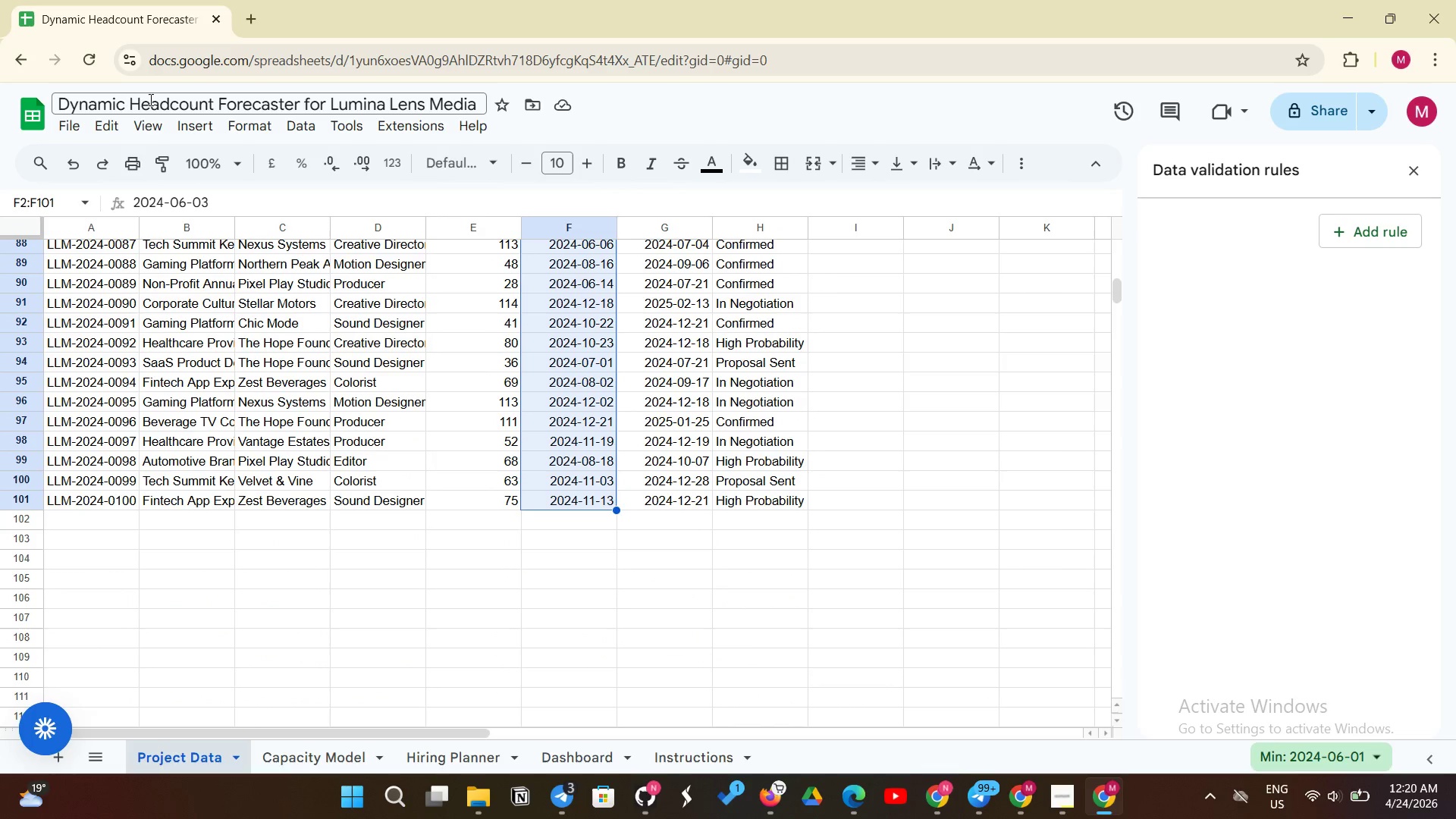 
left_click([264, 127])
 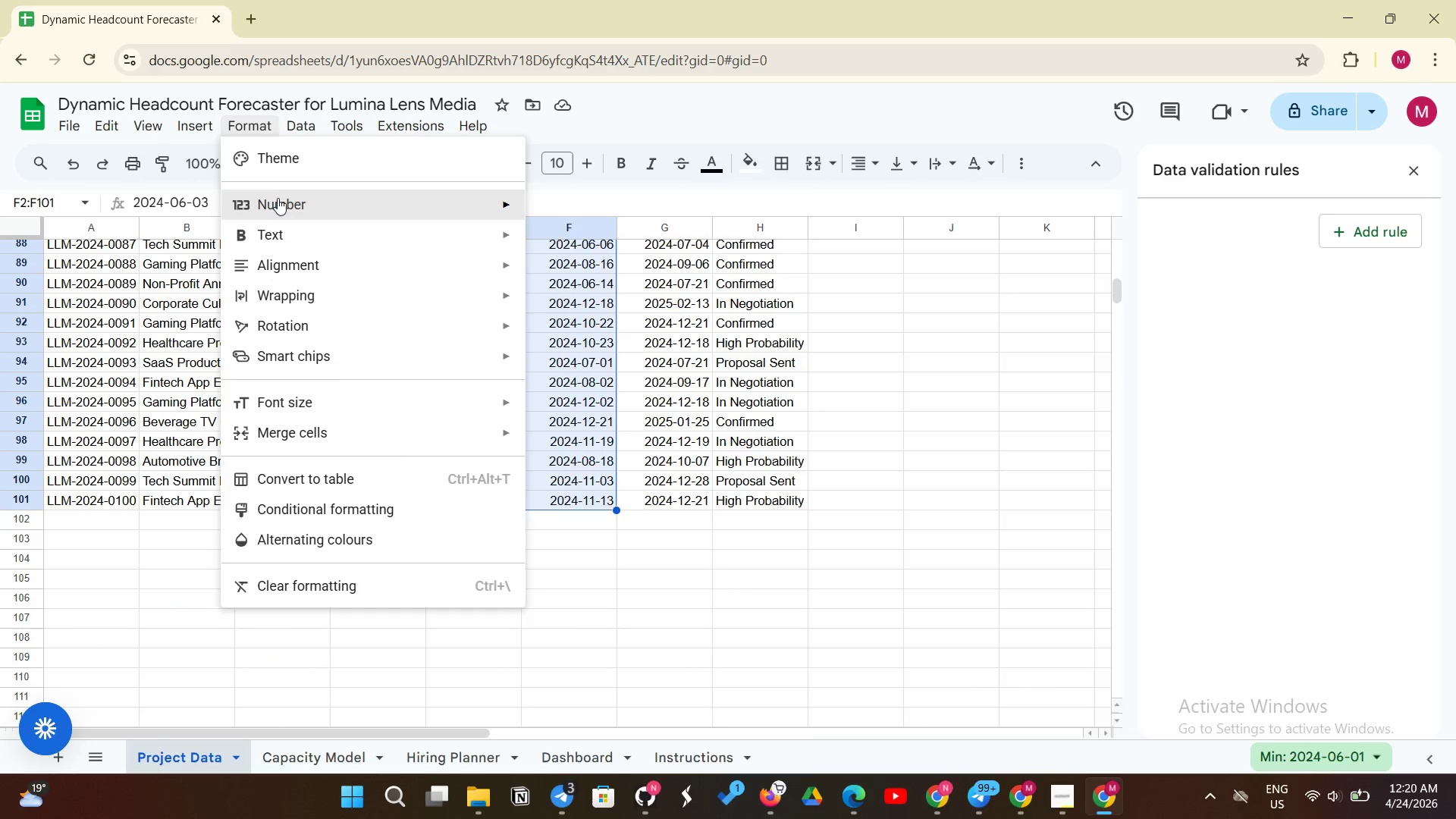 
left_click([278, 199])
 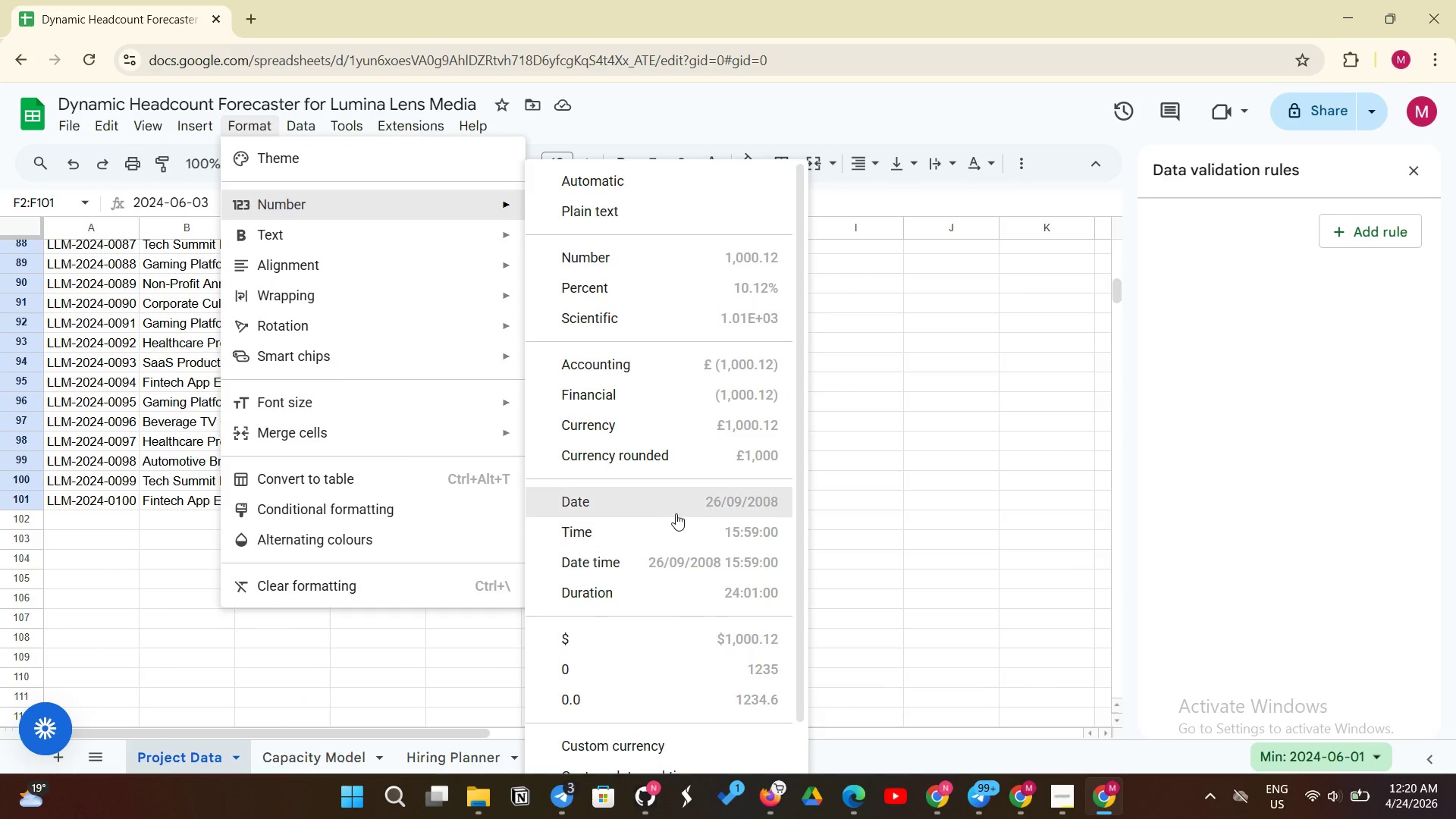 
left_click([682, 510])
 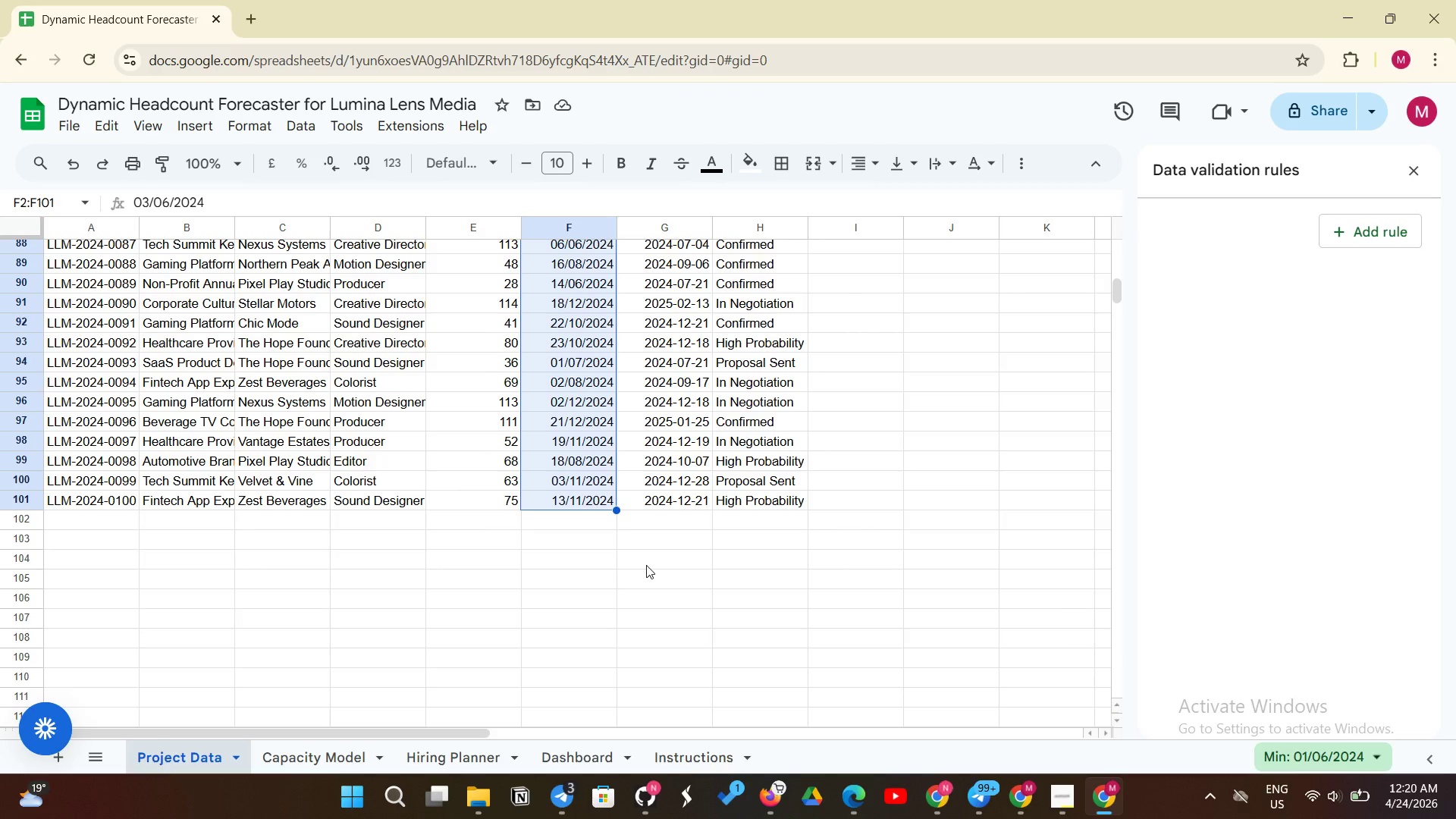 
wait(7.59)
 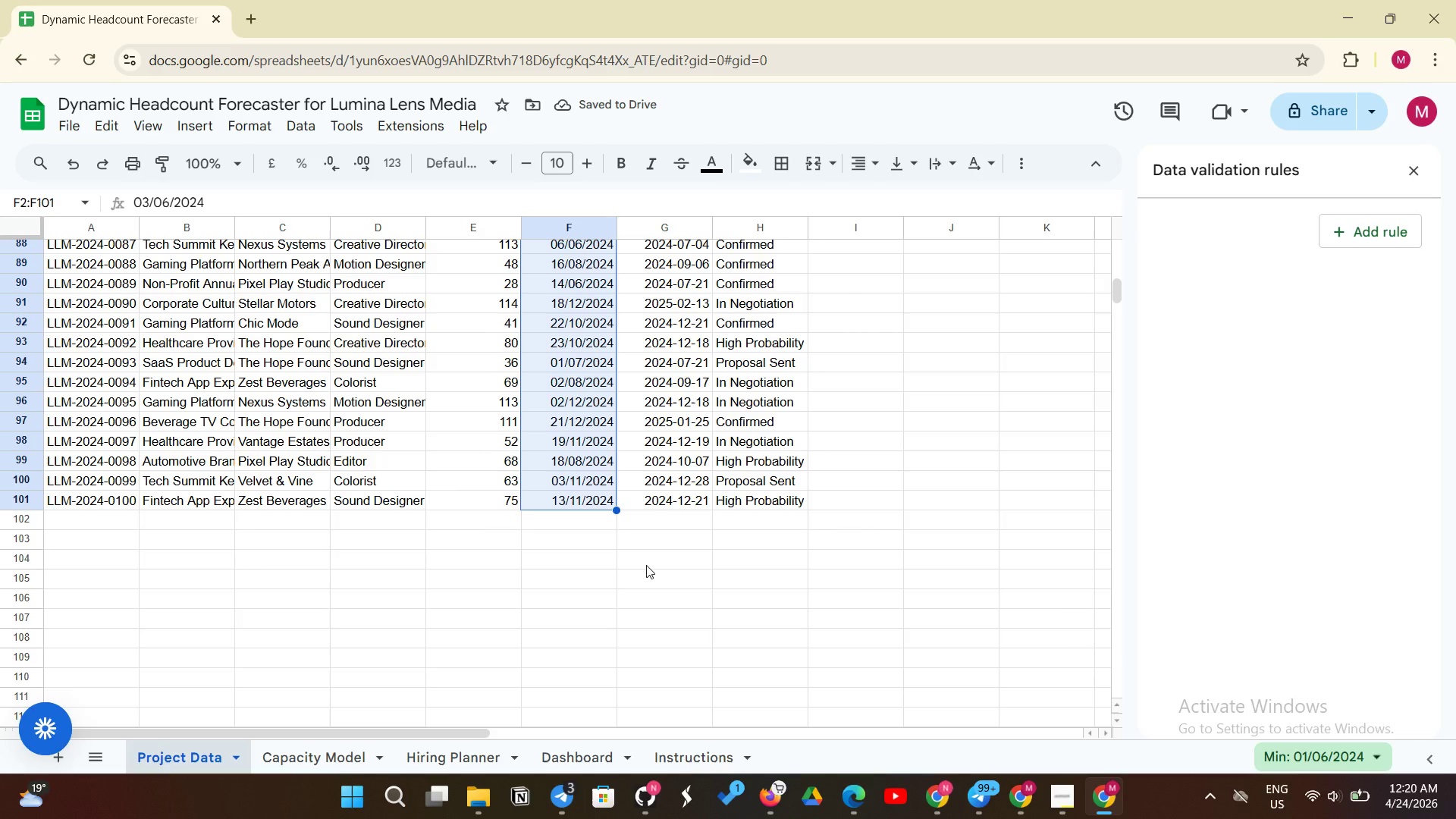 
scroll: coordinate [689, 540], scroll_direction: up, amount: 23.0
 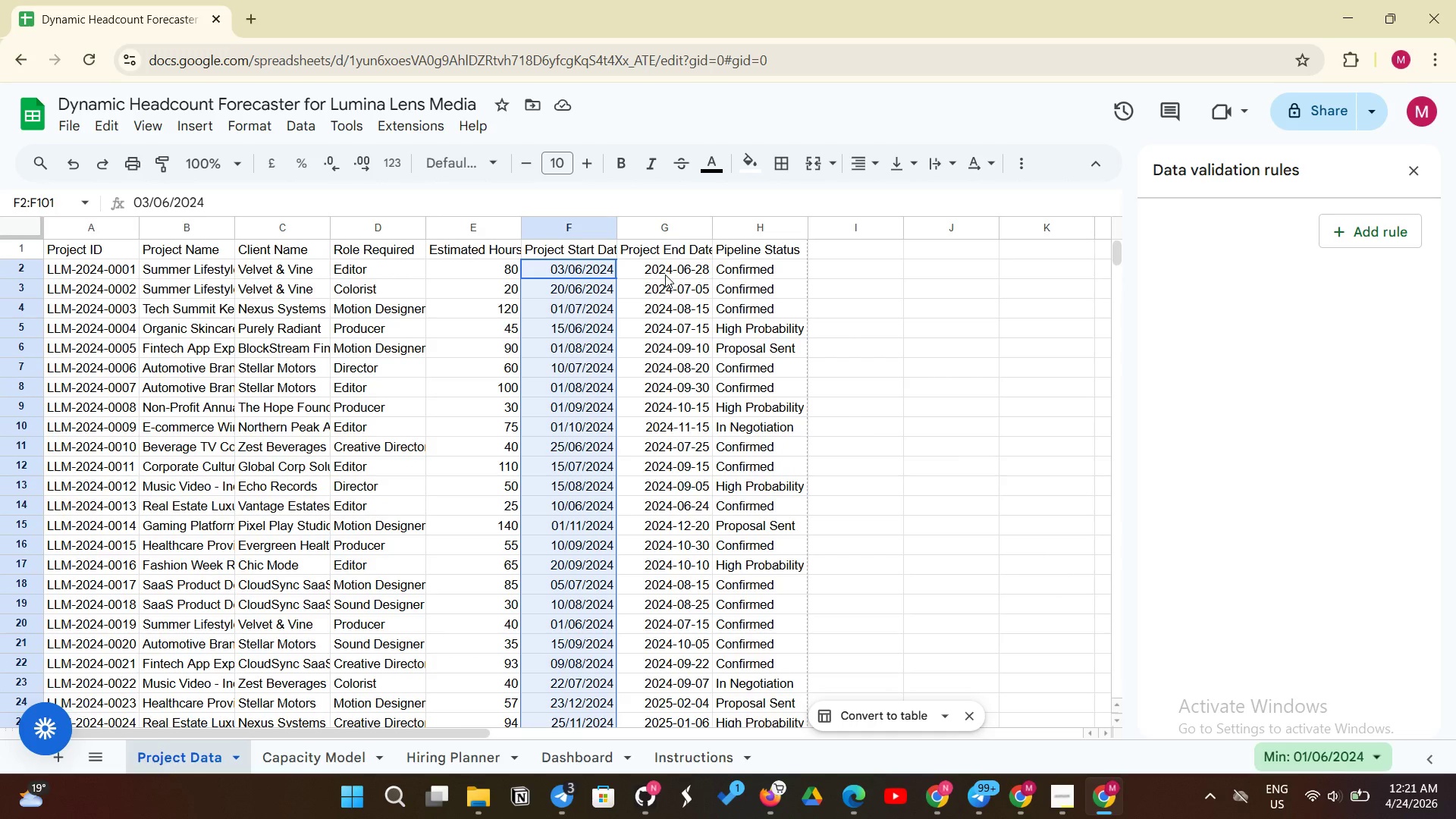 
left_click_drag(start_coordinate=[665, 275], to_coordinate=[657, 582])
 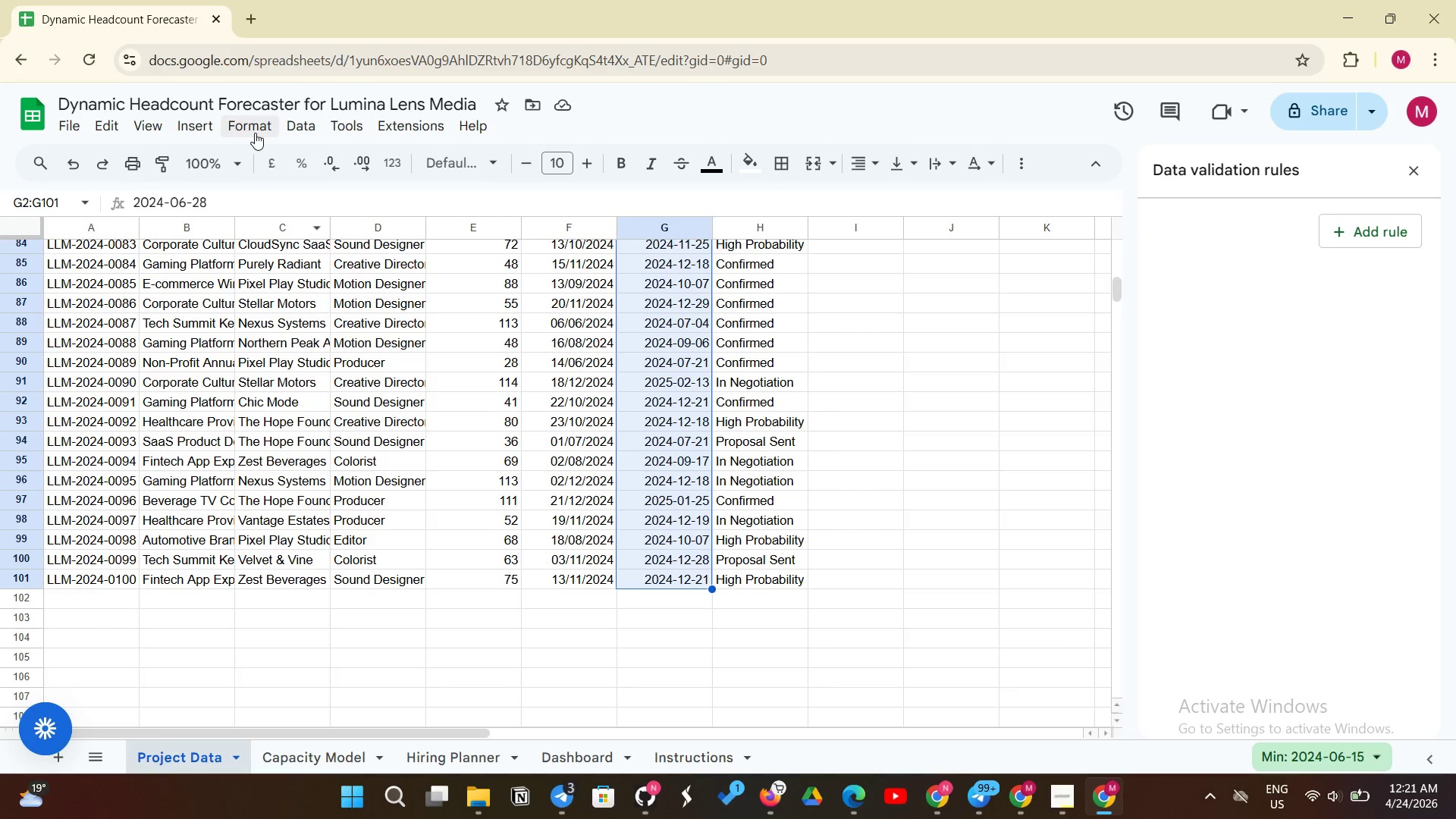 
wait(6.98)
 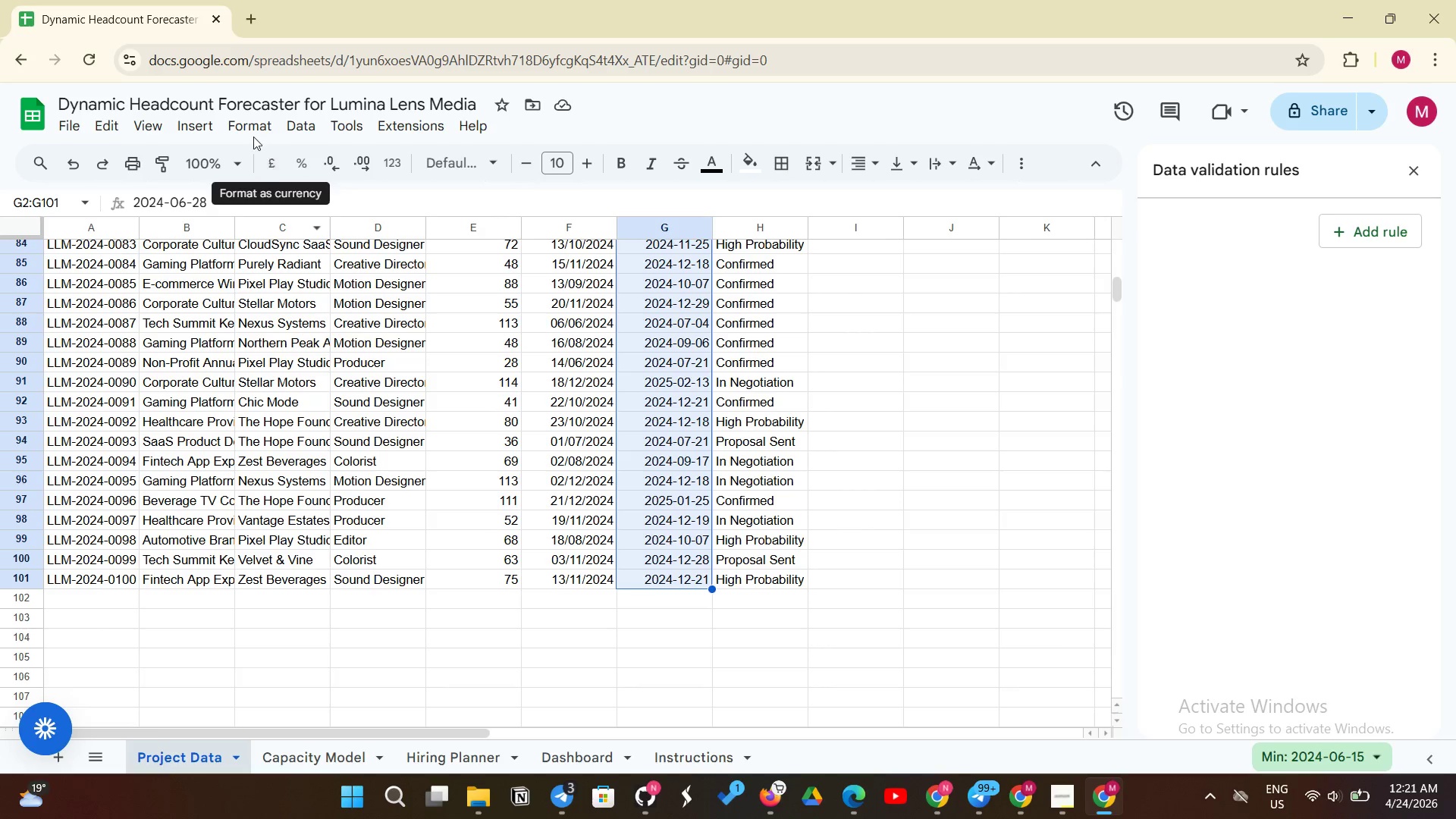 
left_click([255, 133])
 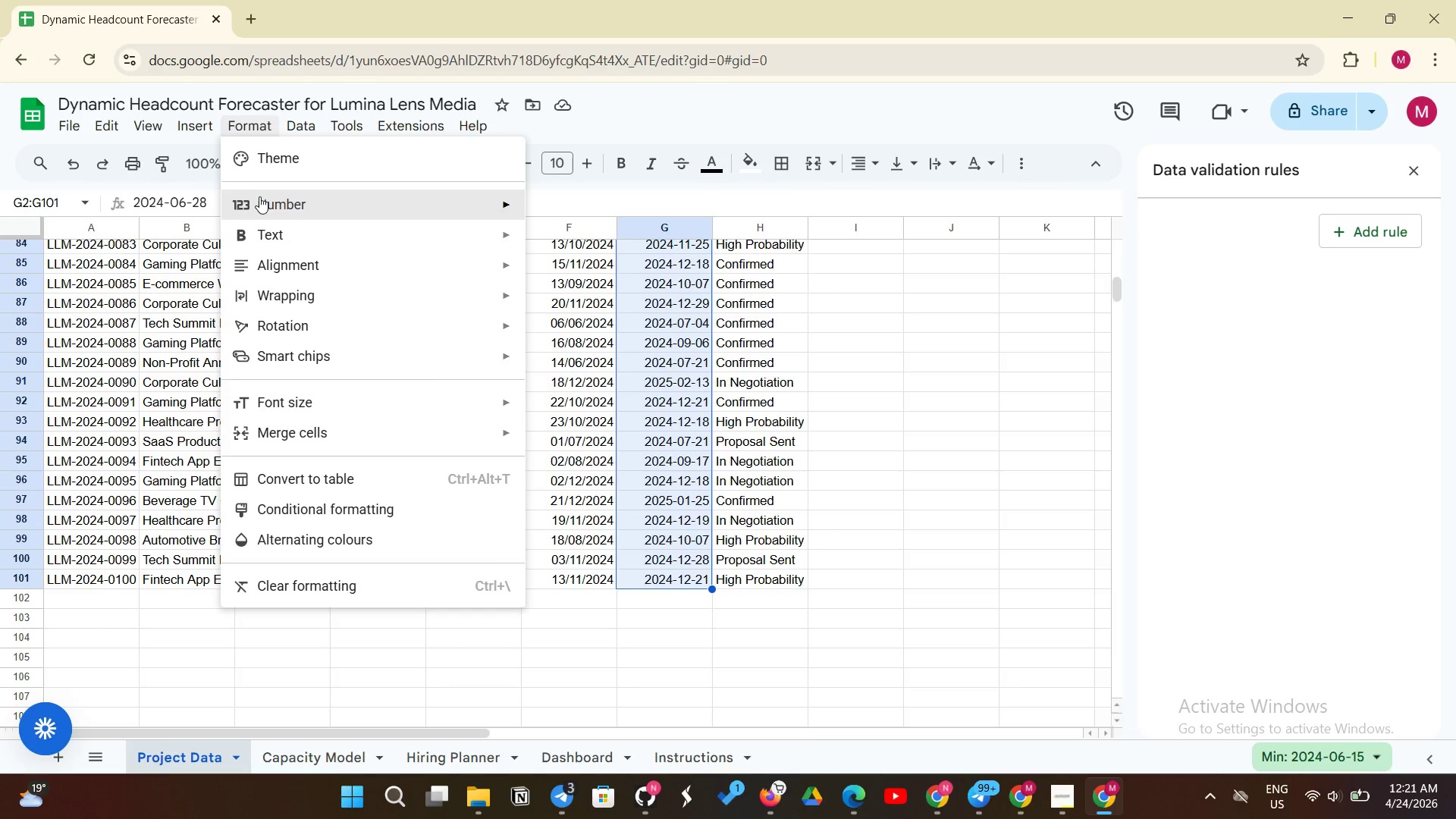 
left_click([259, 196])
 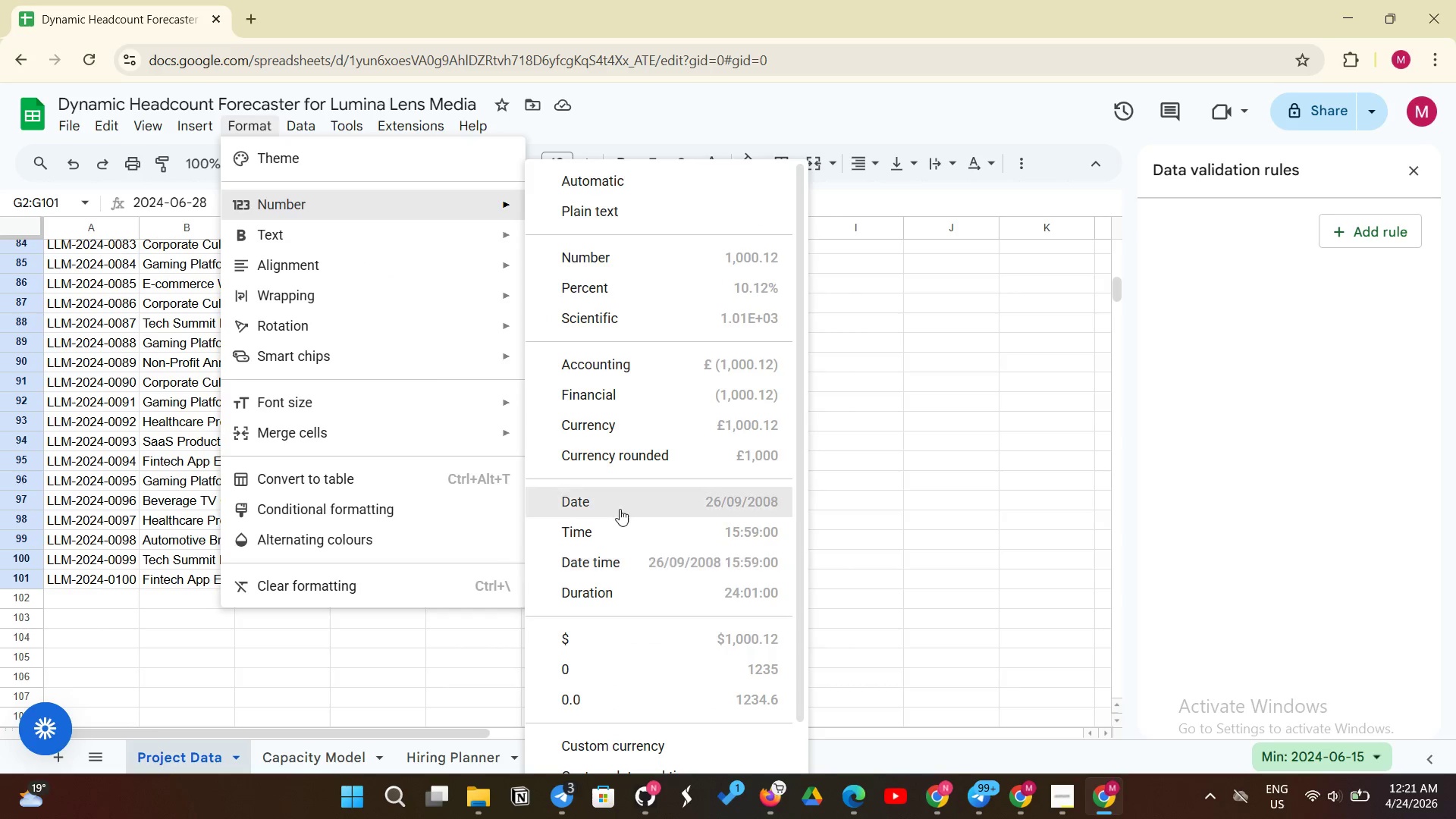 
left_click([622, 497])
 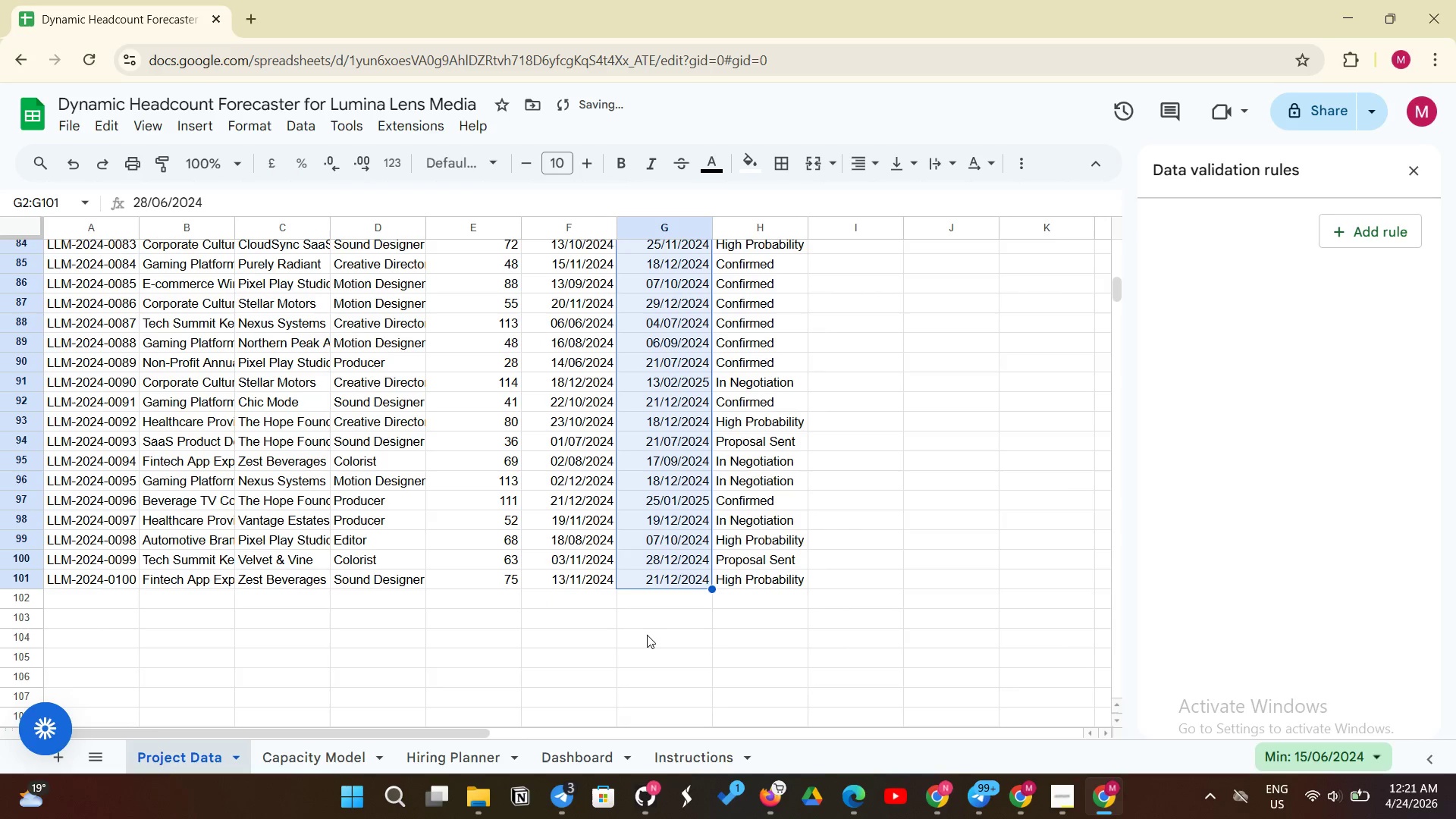 
left_click([647, 640])
 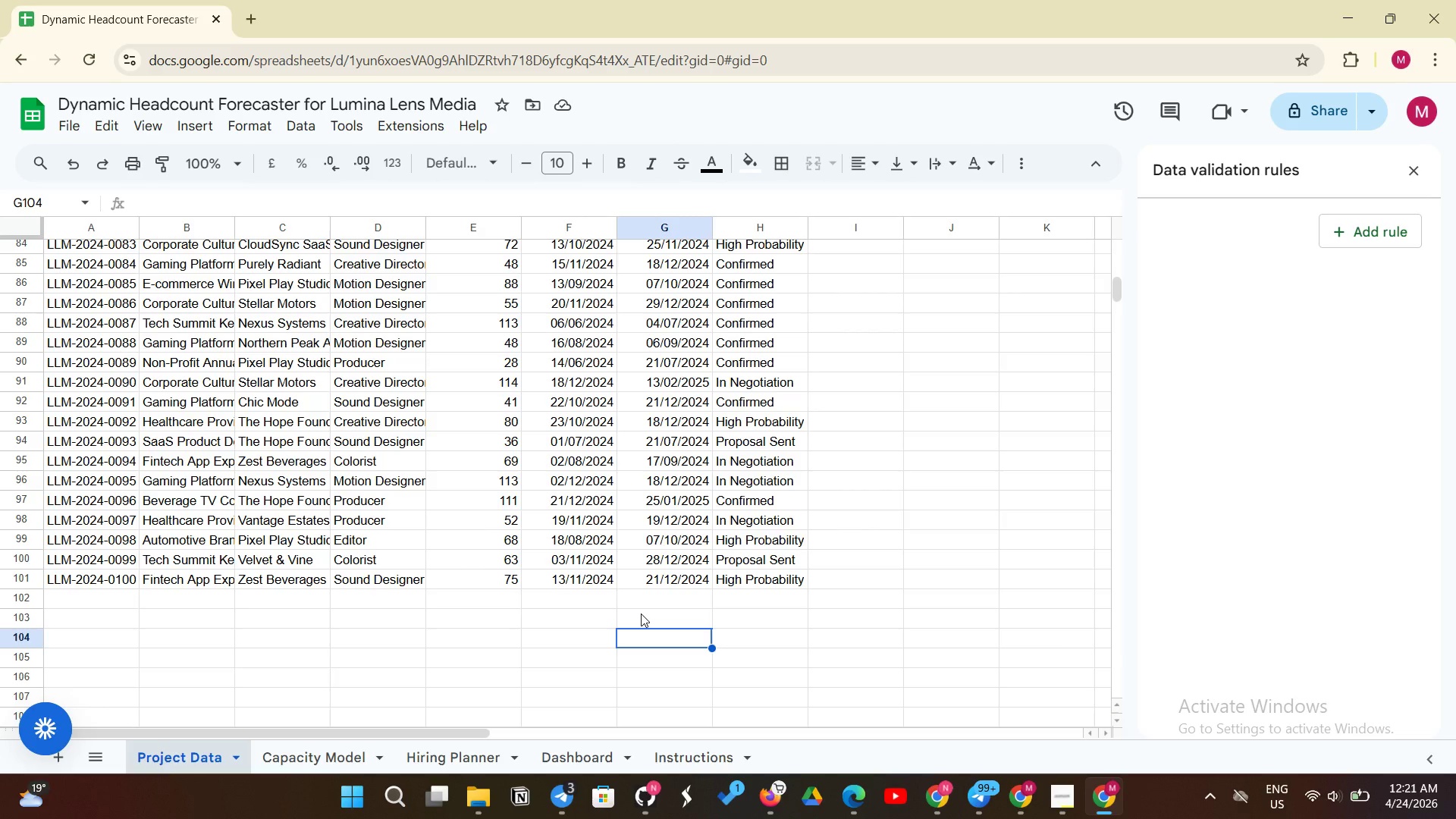 
wait(19.91)
 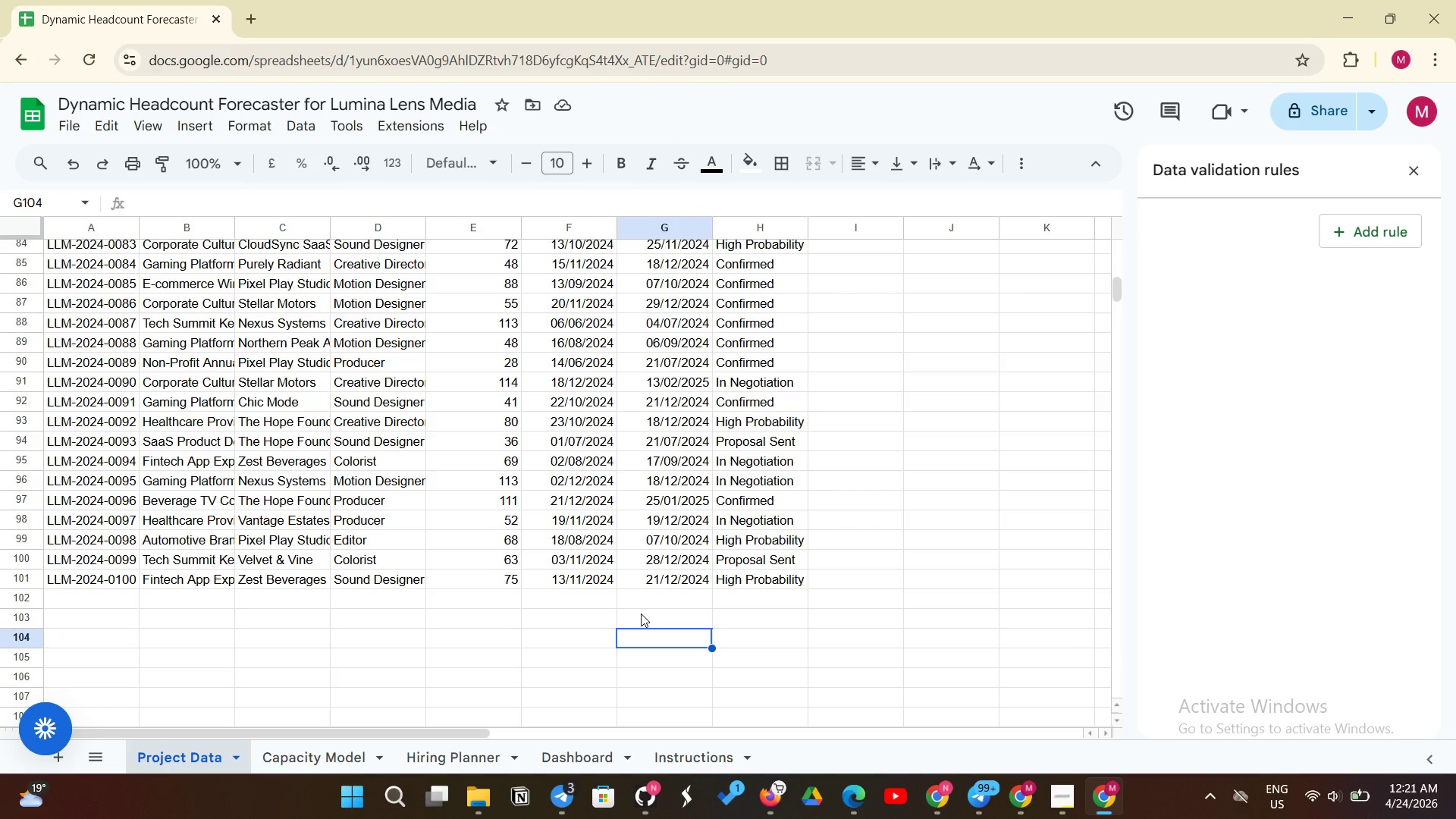 
left_click([278, 767])
 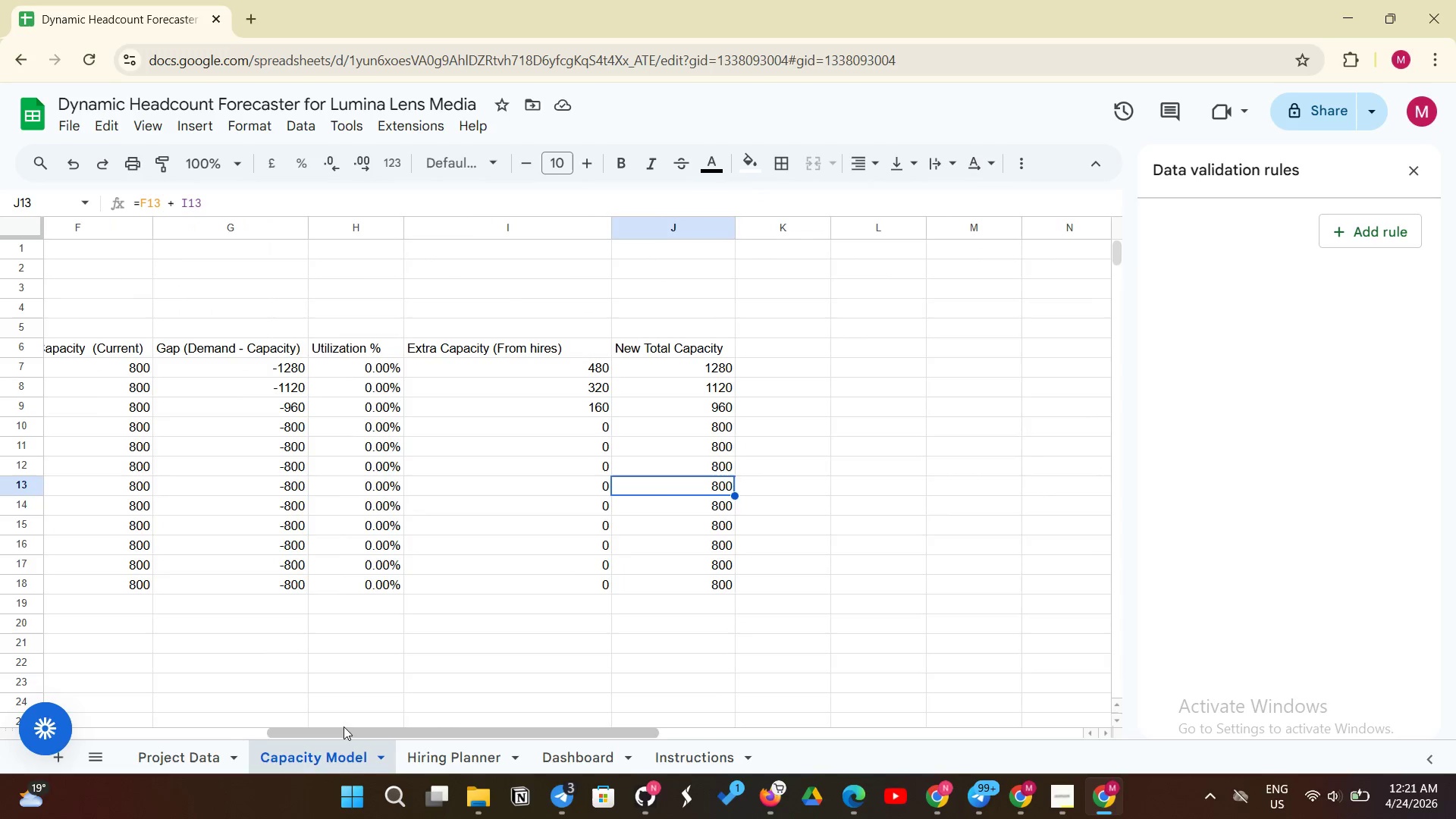 
left_click([767, 348])
 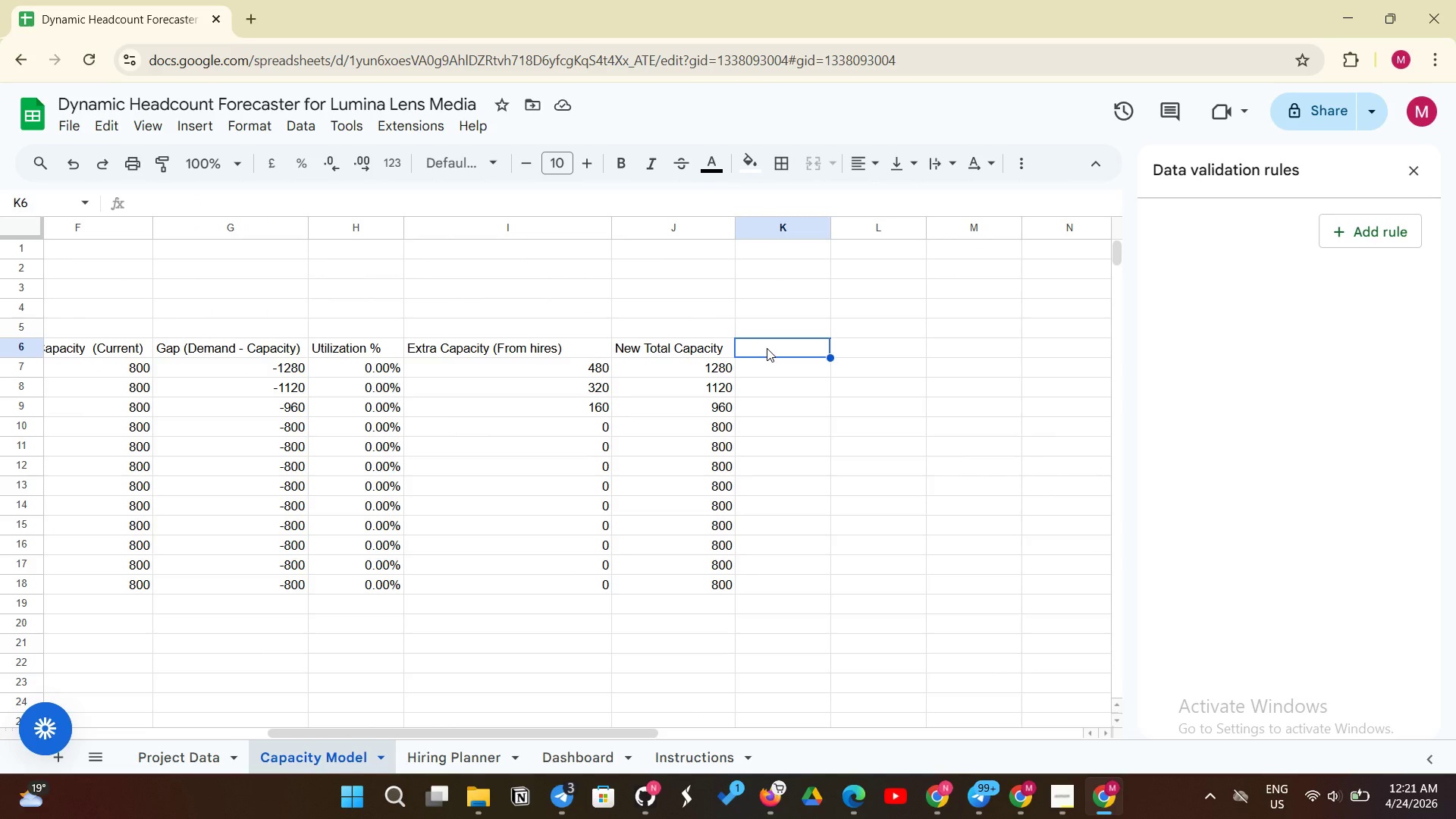 
wait(6.44)
 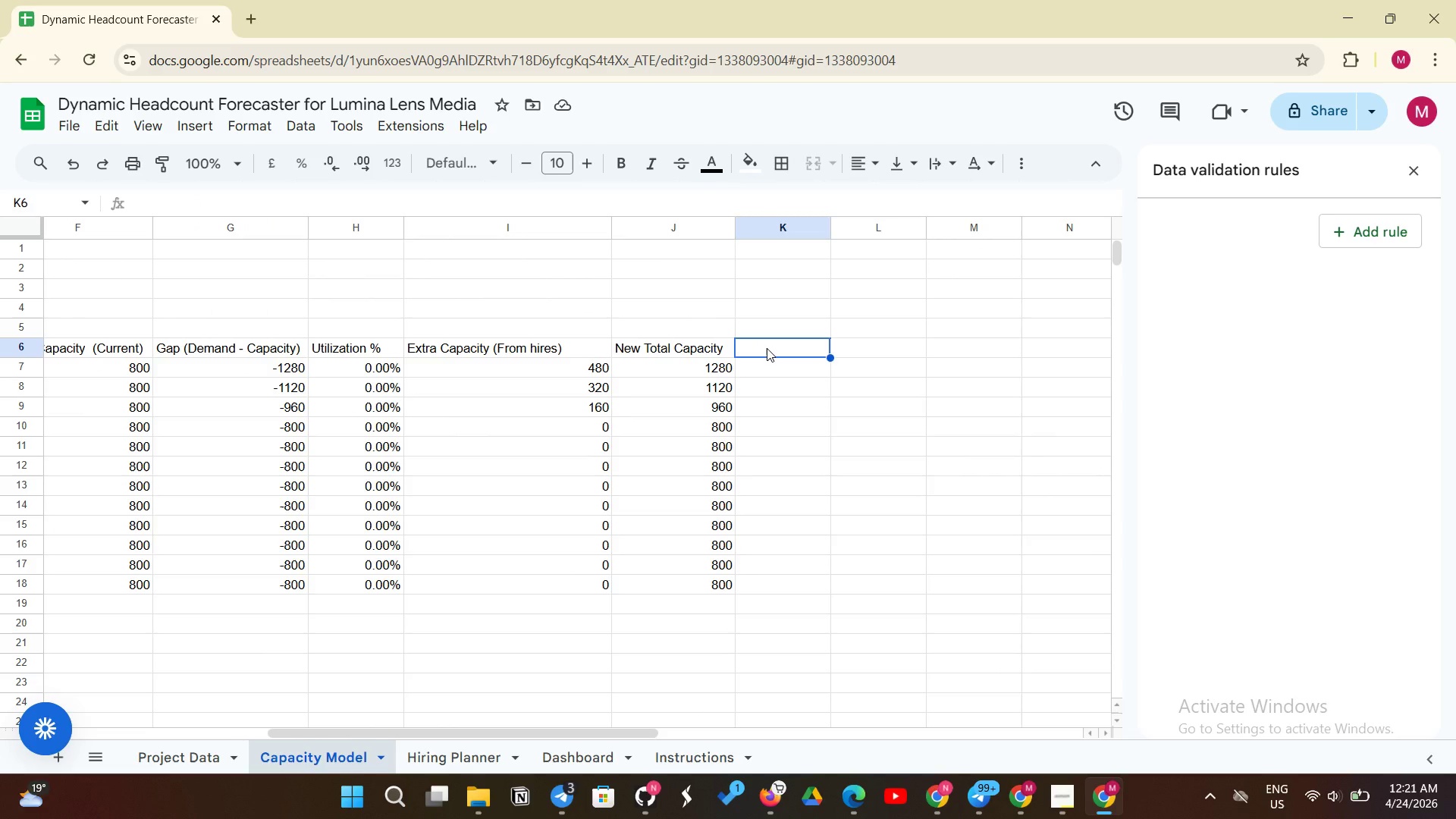 
left_click([770, 366])
 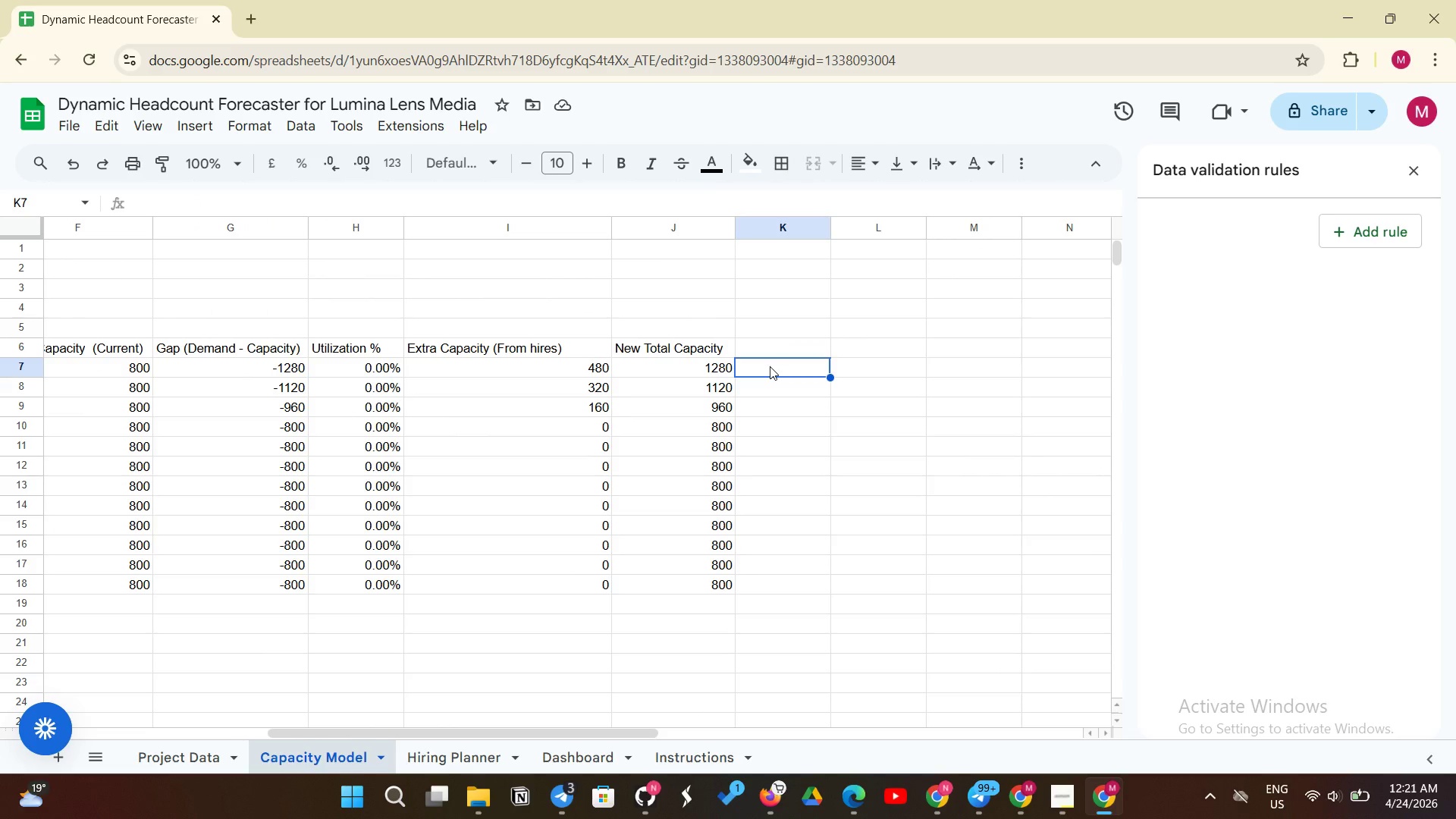 
type(=SORT(UNIQUE(TOCOL(EOMONTH)
 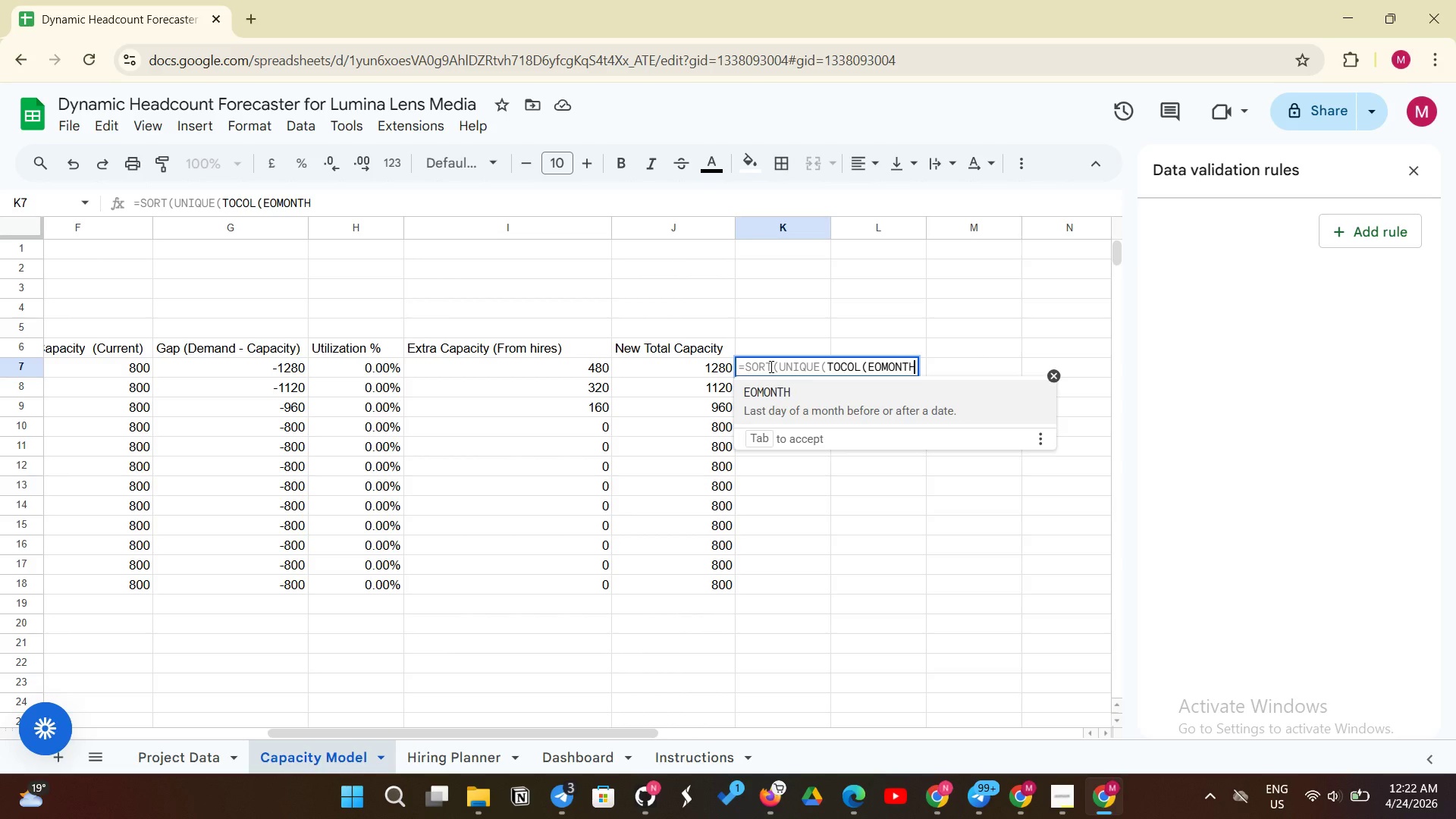 
type(('Project Data'!)
 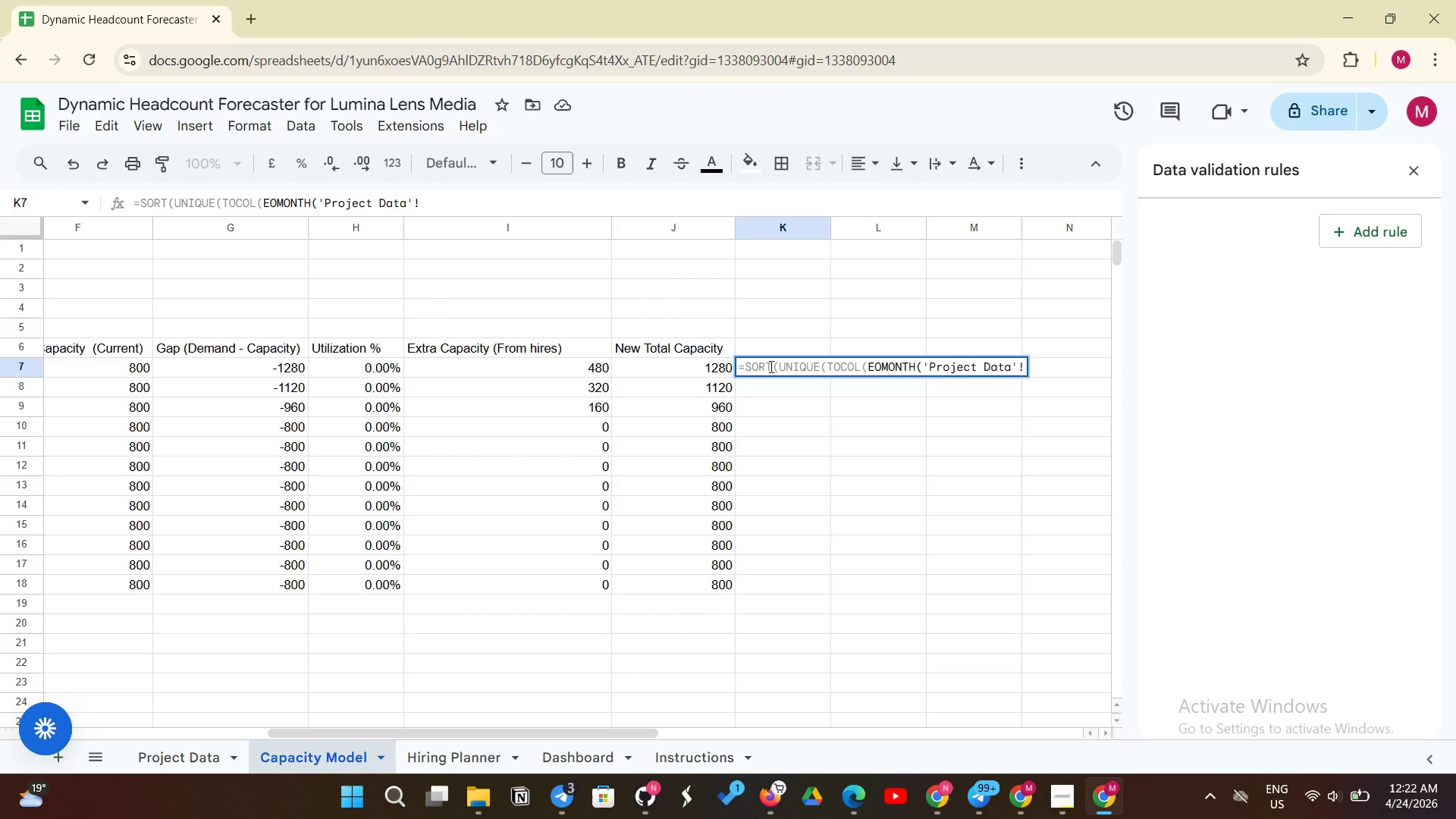 
type(F:F, 0),1))))
 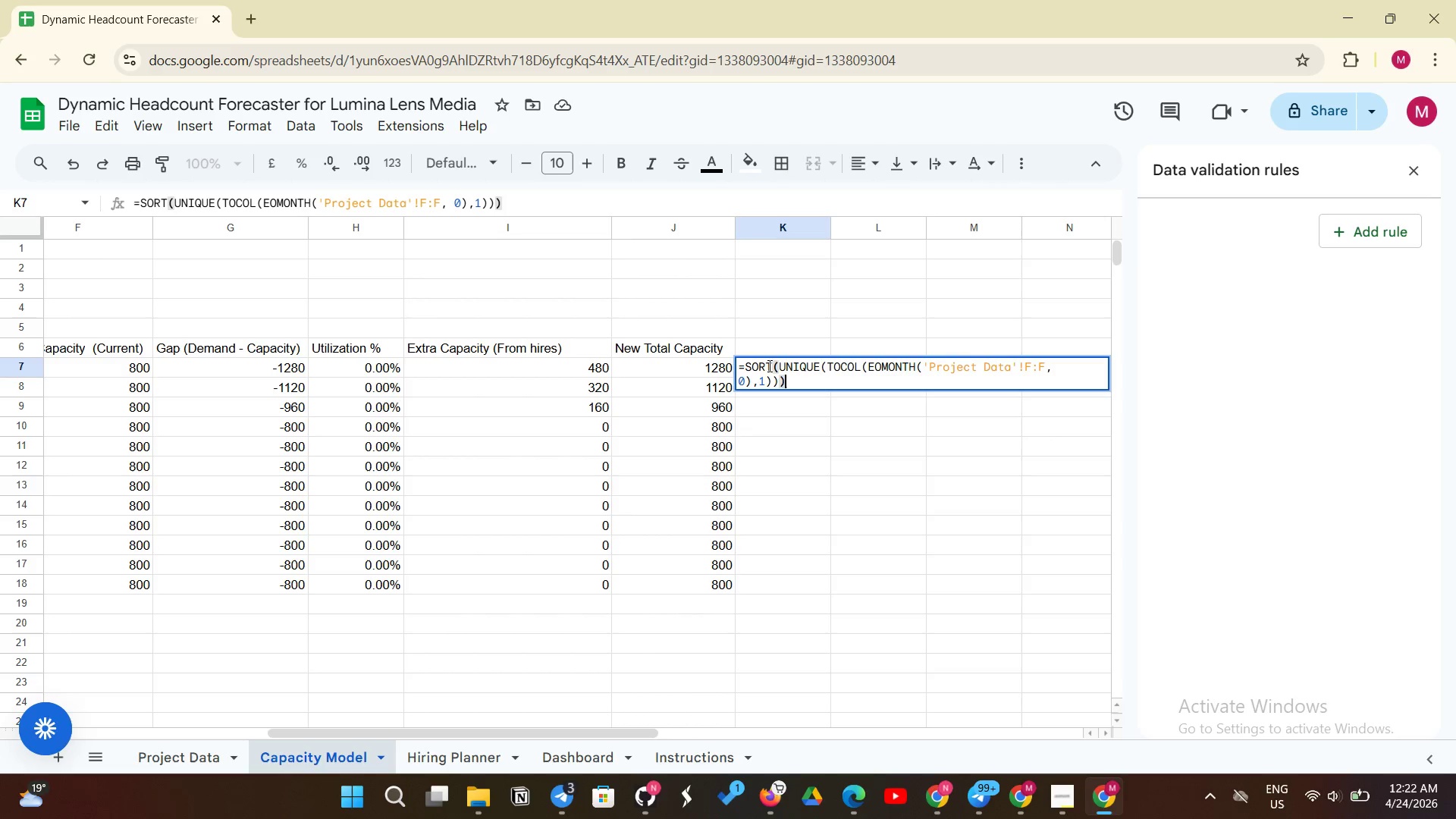 
key(Enter)
 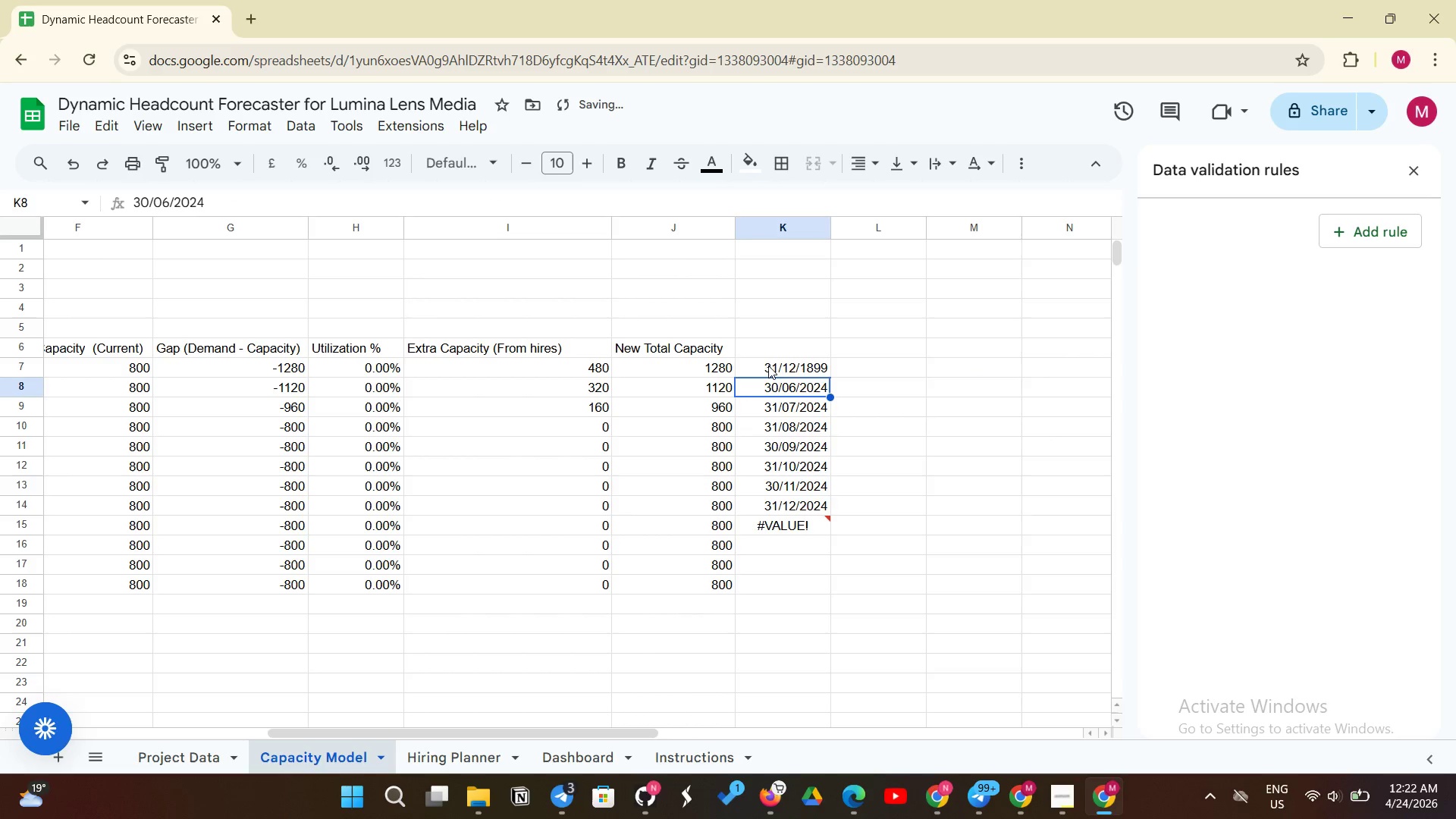 
wait(7.77)
 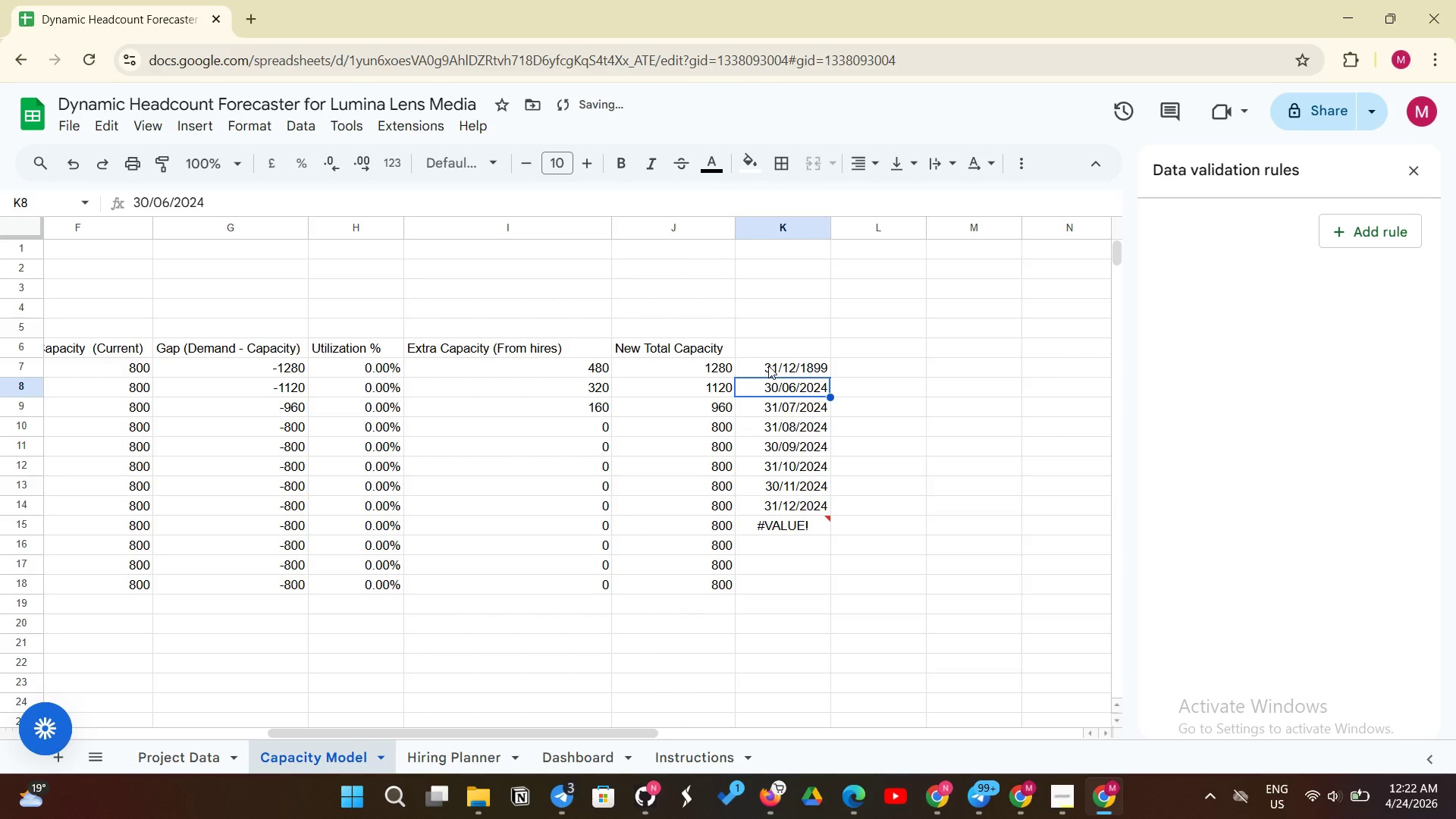 
left_click([792, 528])
 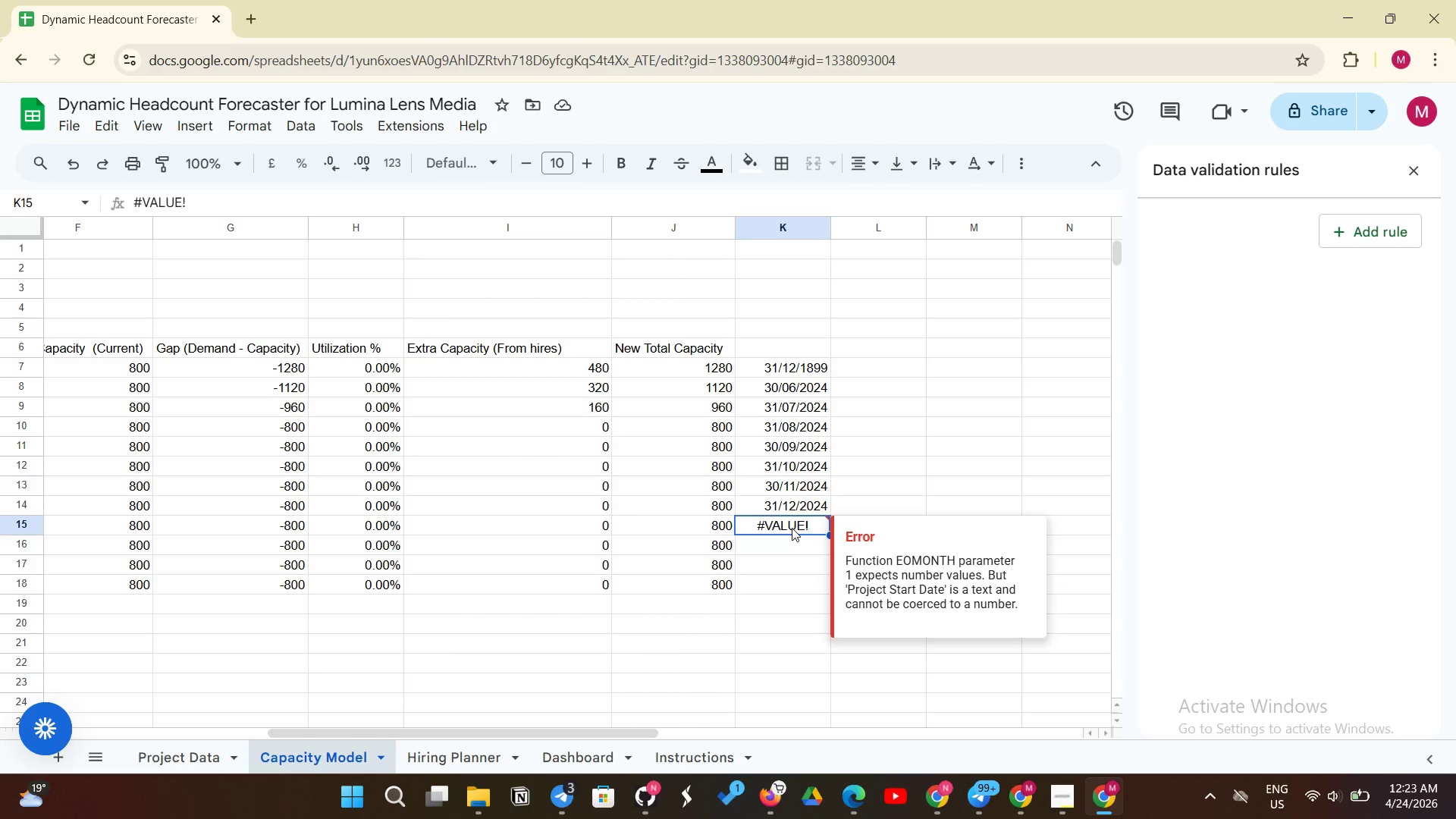 
wait(16.58)
 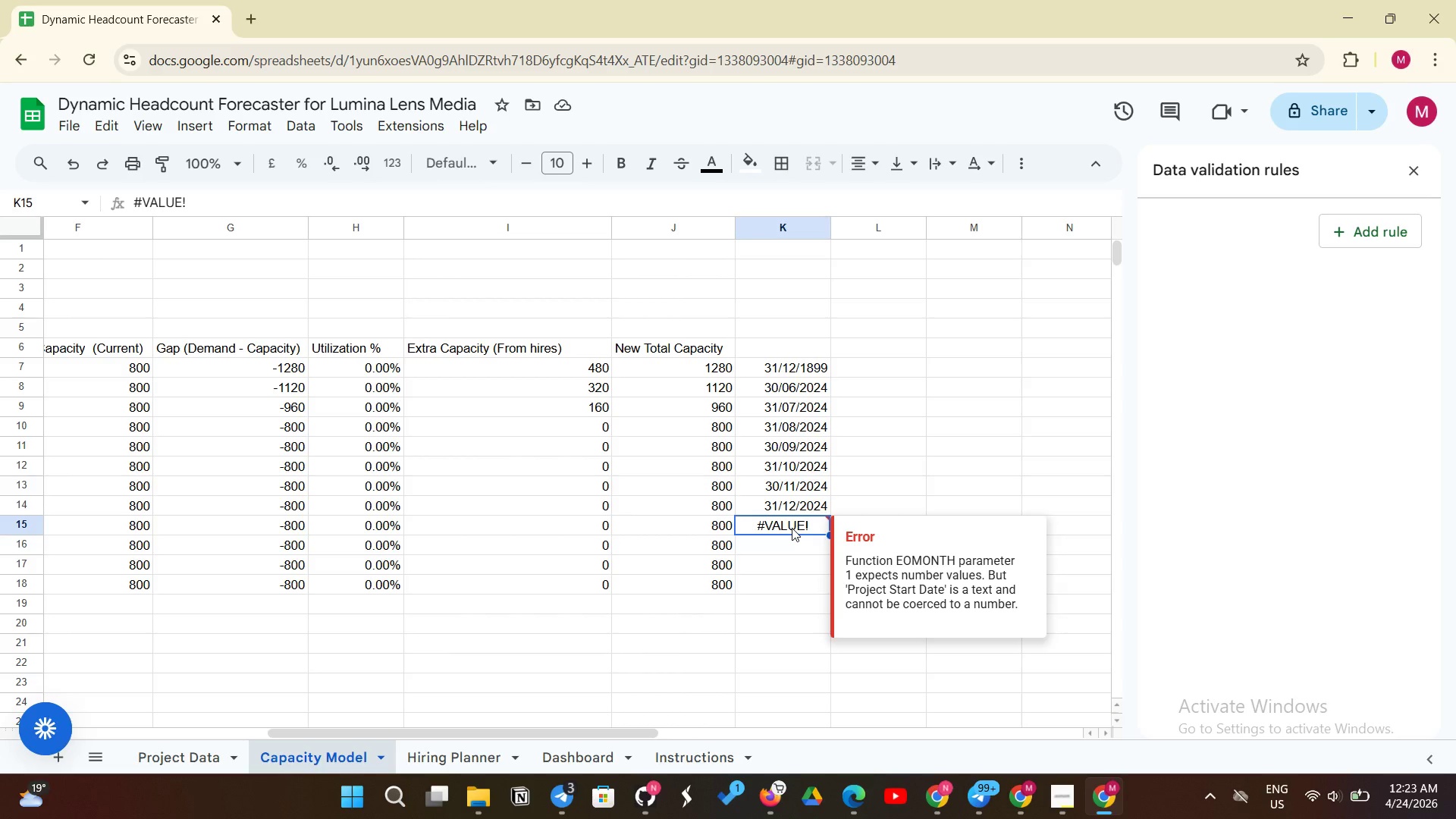 
left_click([785, 376])
 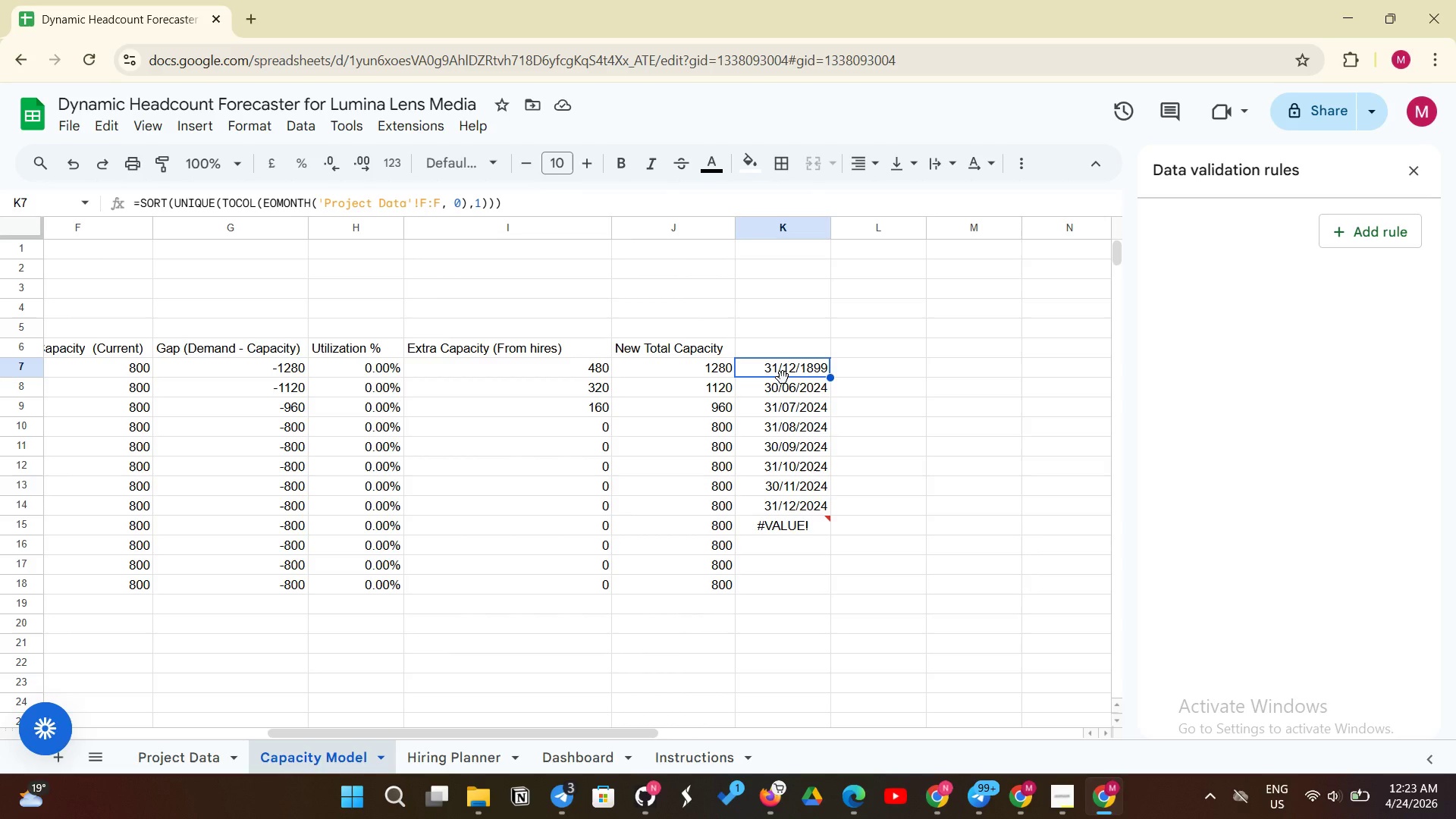 
wait(31.27)
 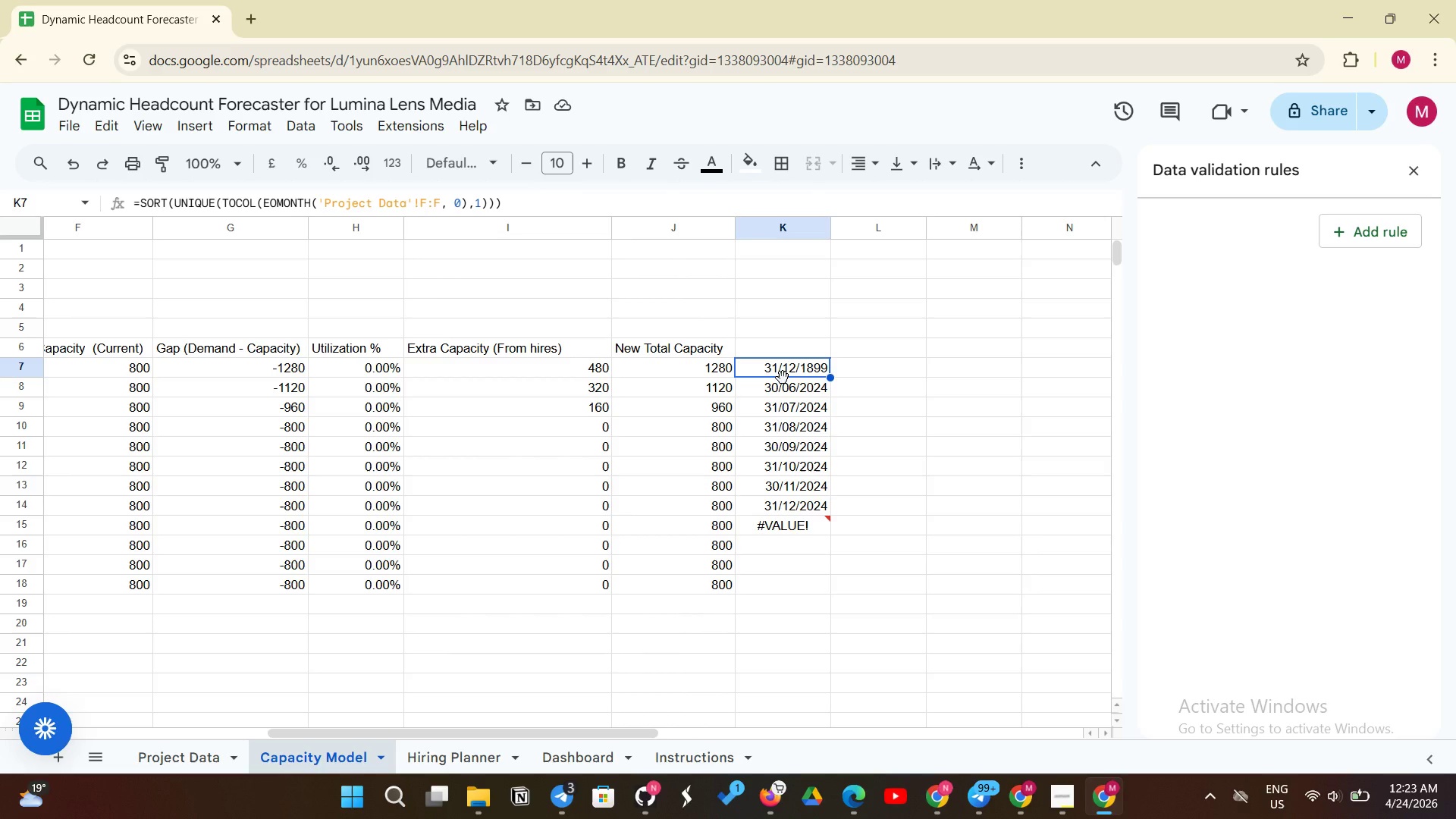 
left_click([790, 372])
 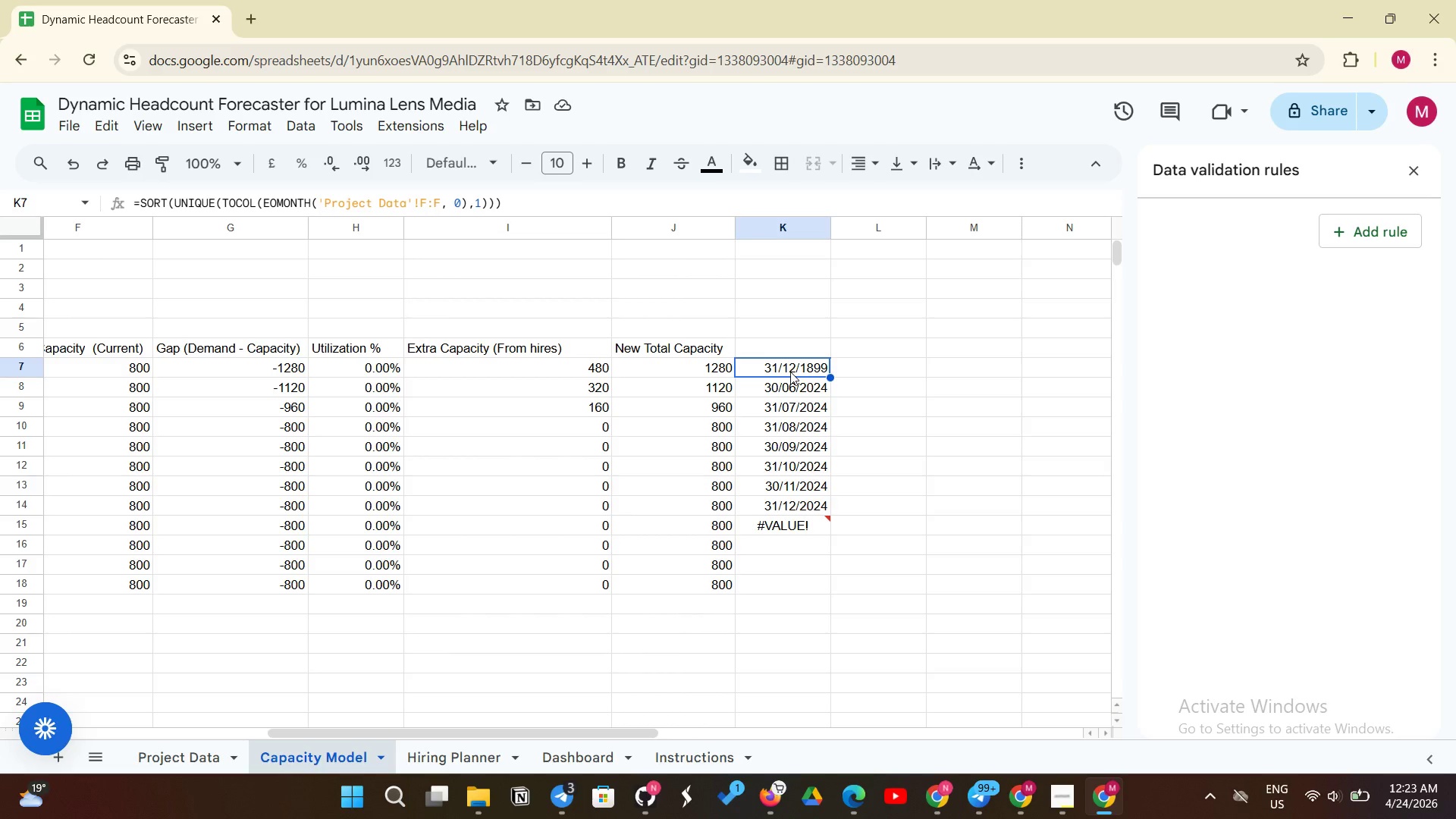 
key(Enter)
 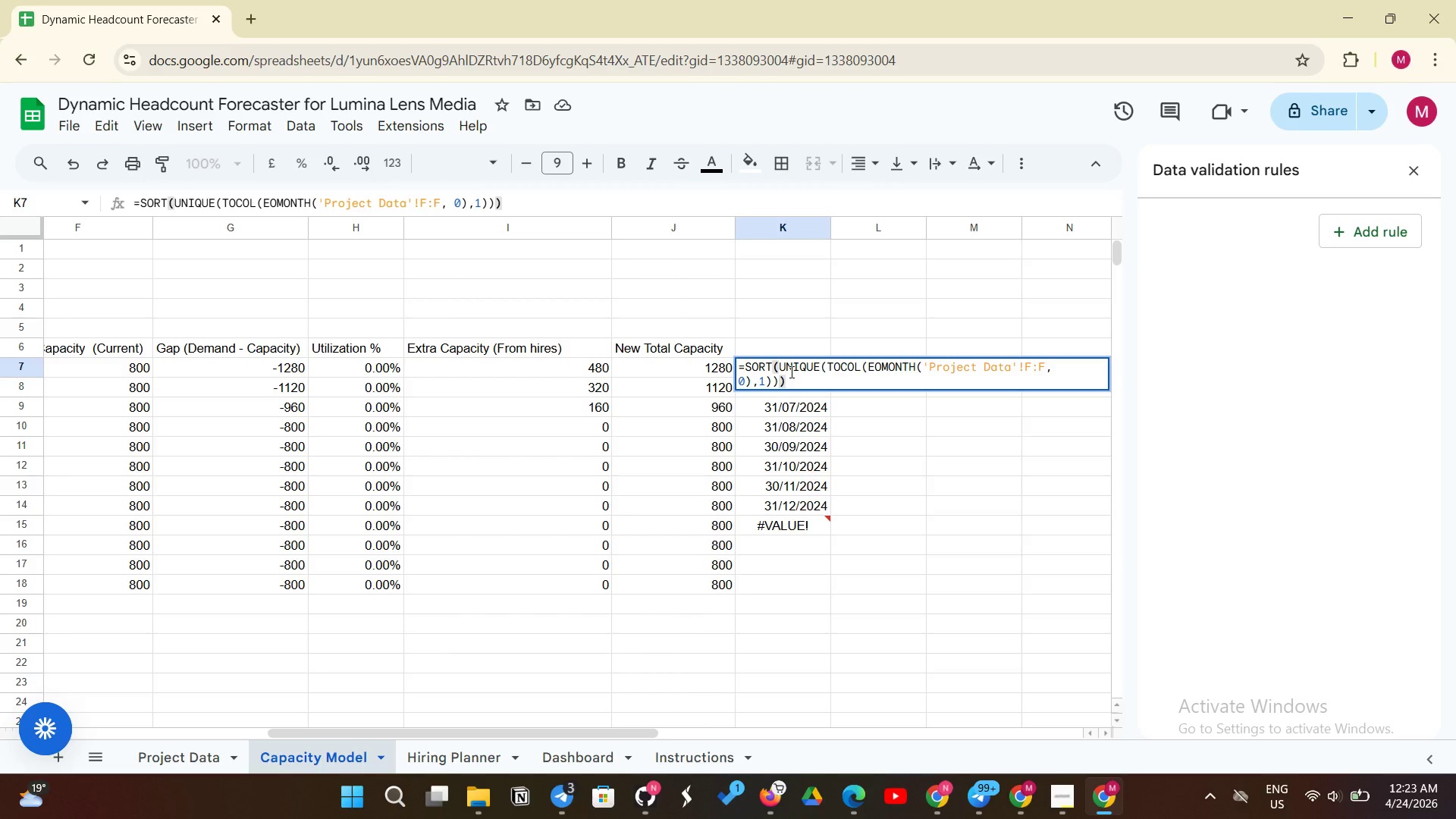 
key(Enter)
 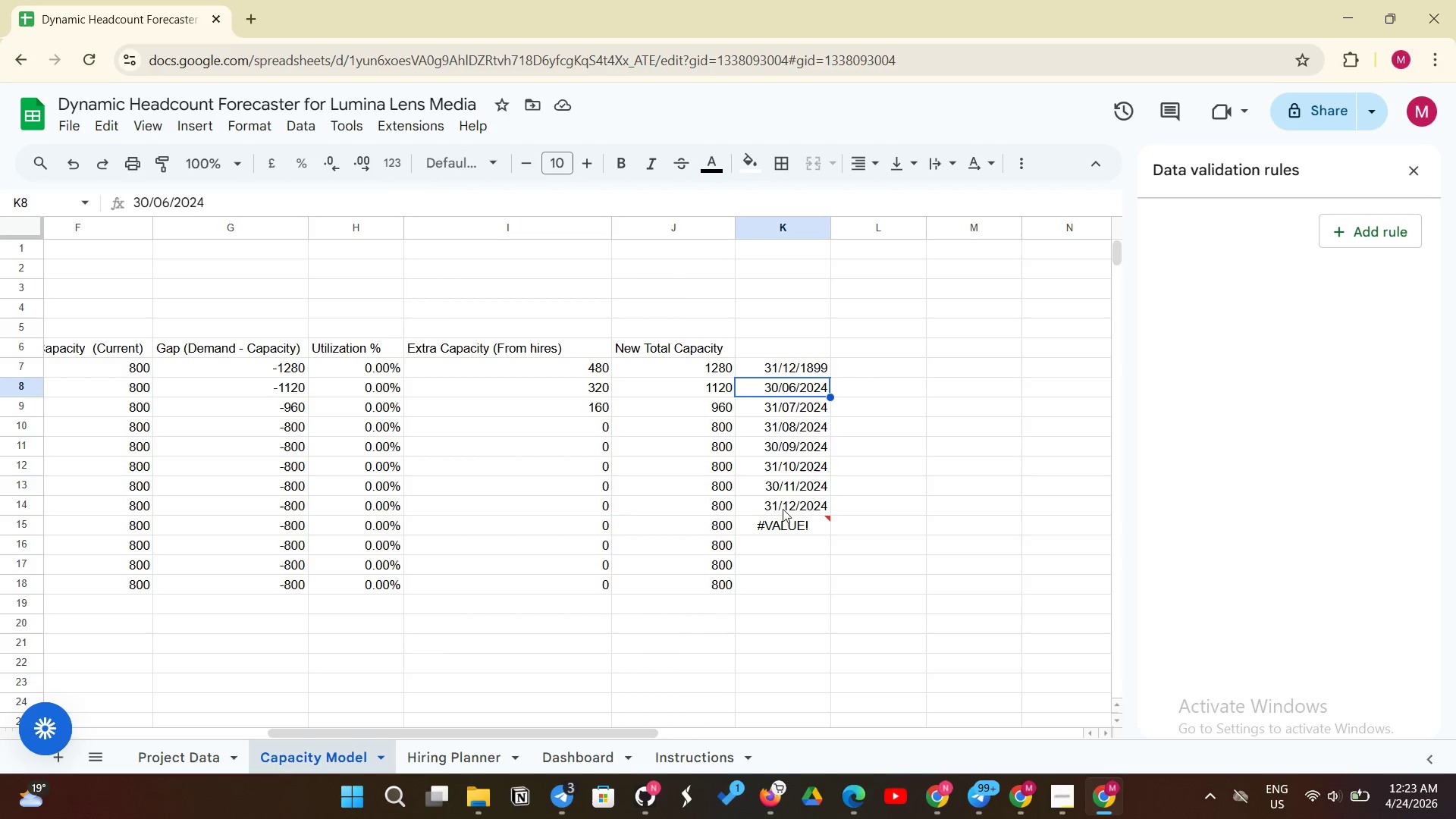 
left_click([784, 519])
 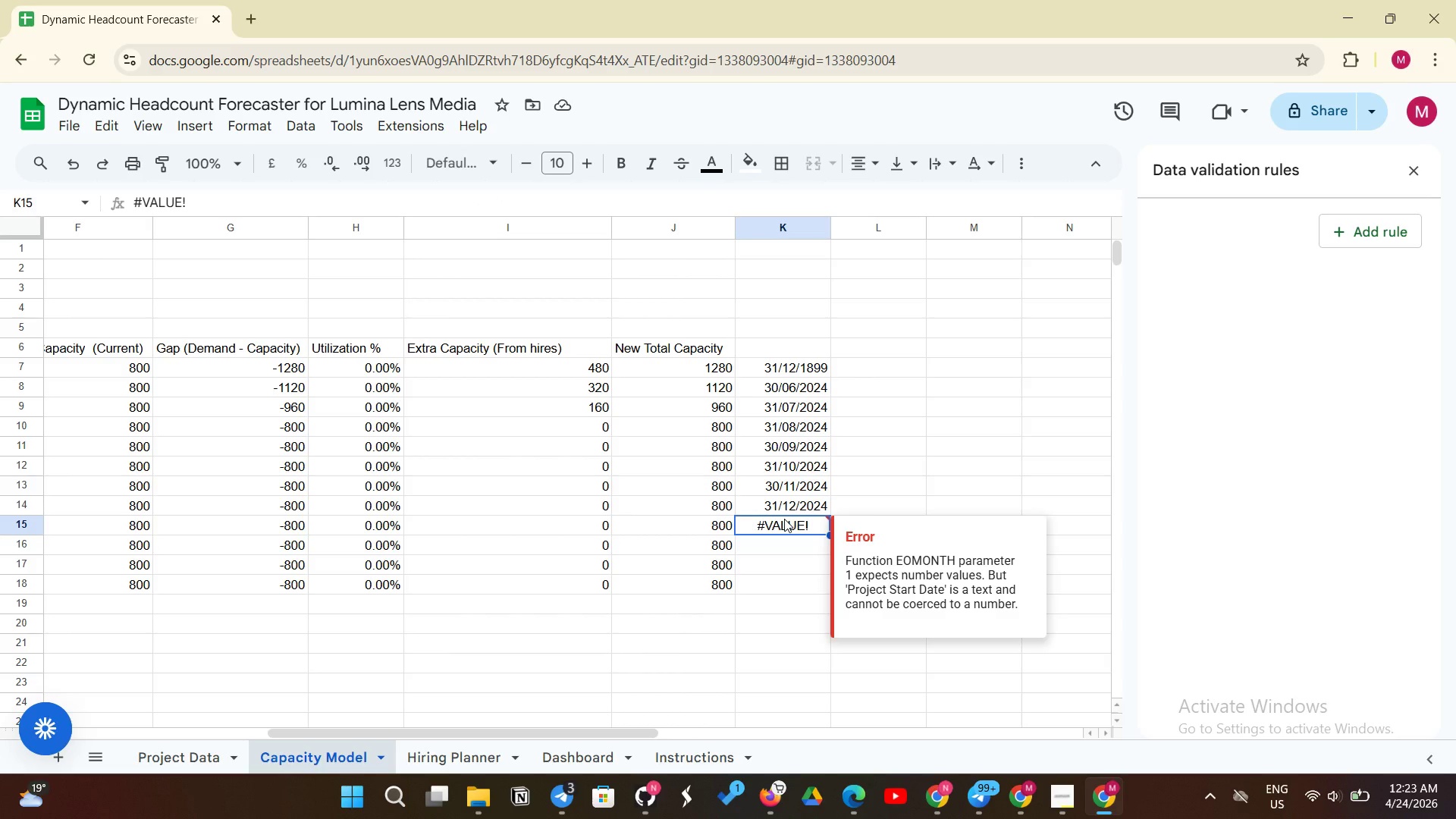 
key(Backspace)
 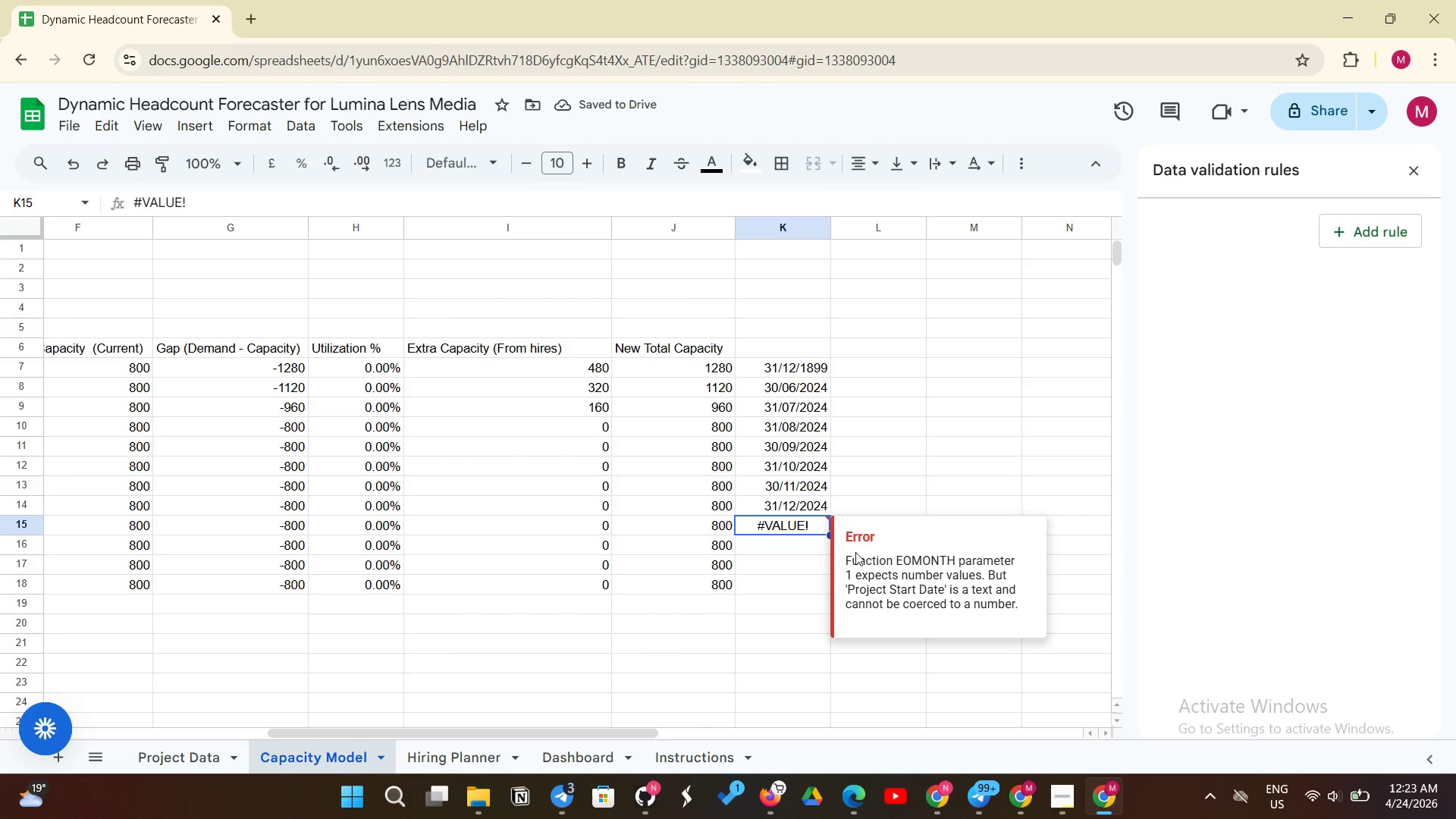 
left_click_drag(start_coordinate=[843, 567], to_coordinate=[860, 563])
 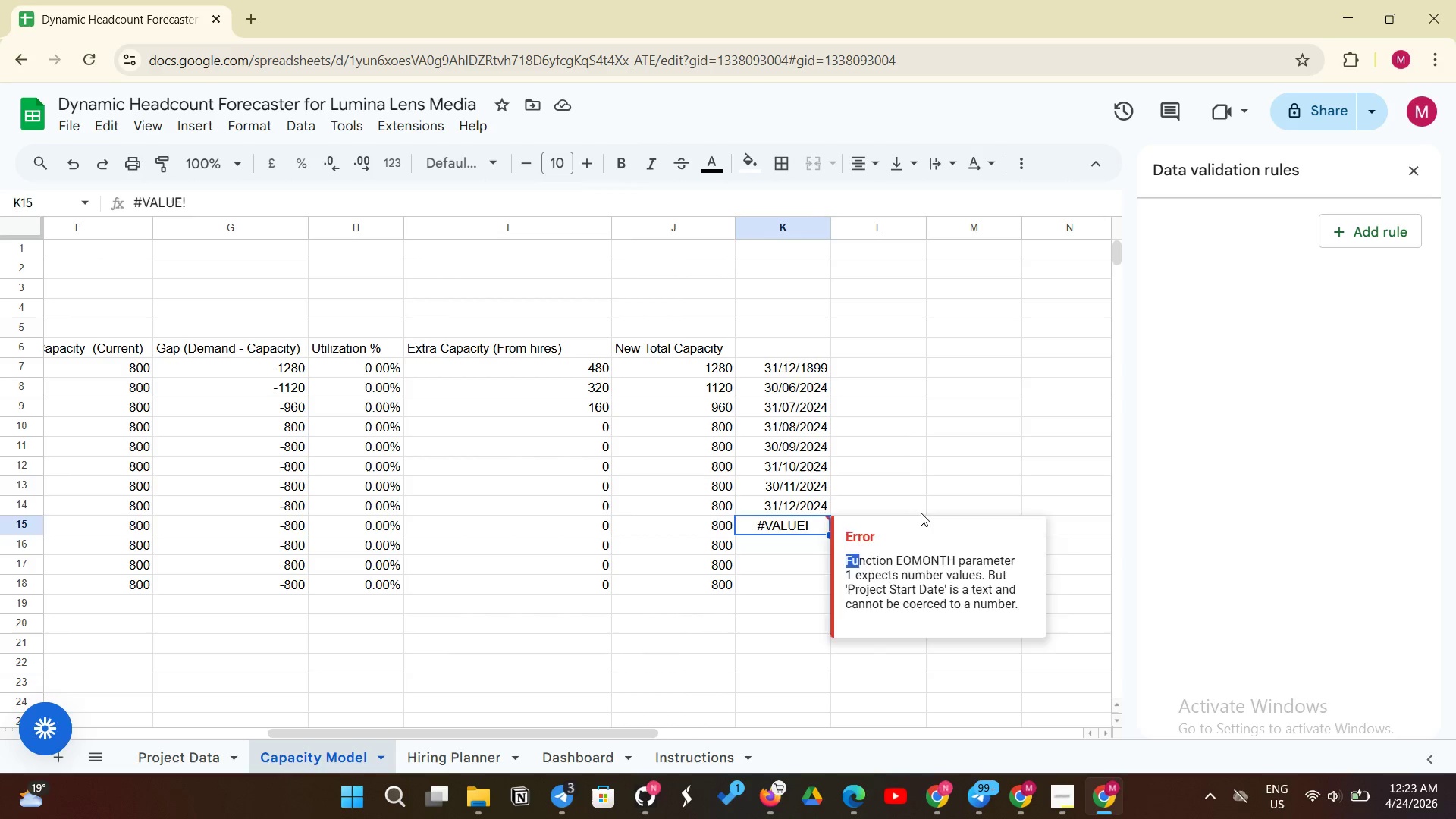 
left_click([921, 513])
 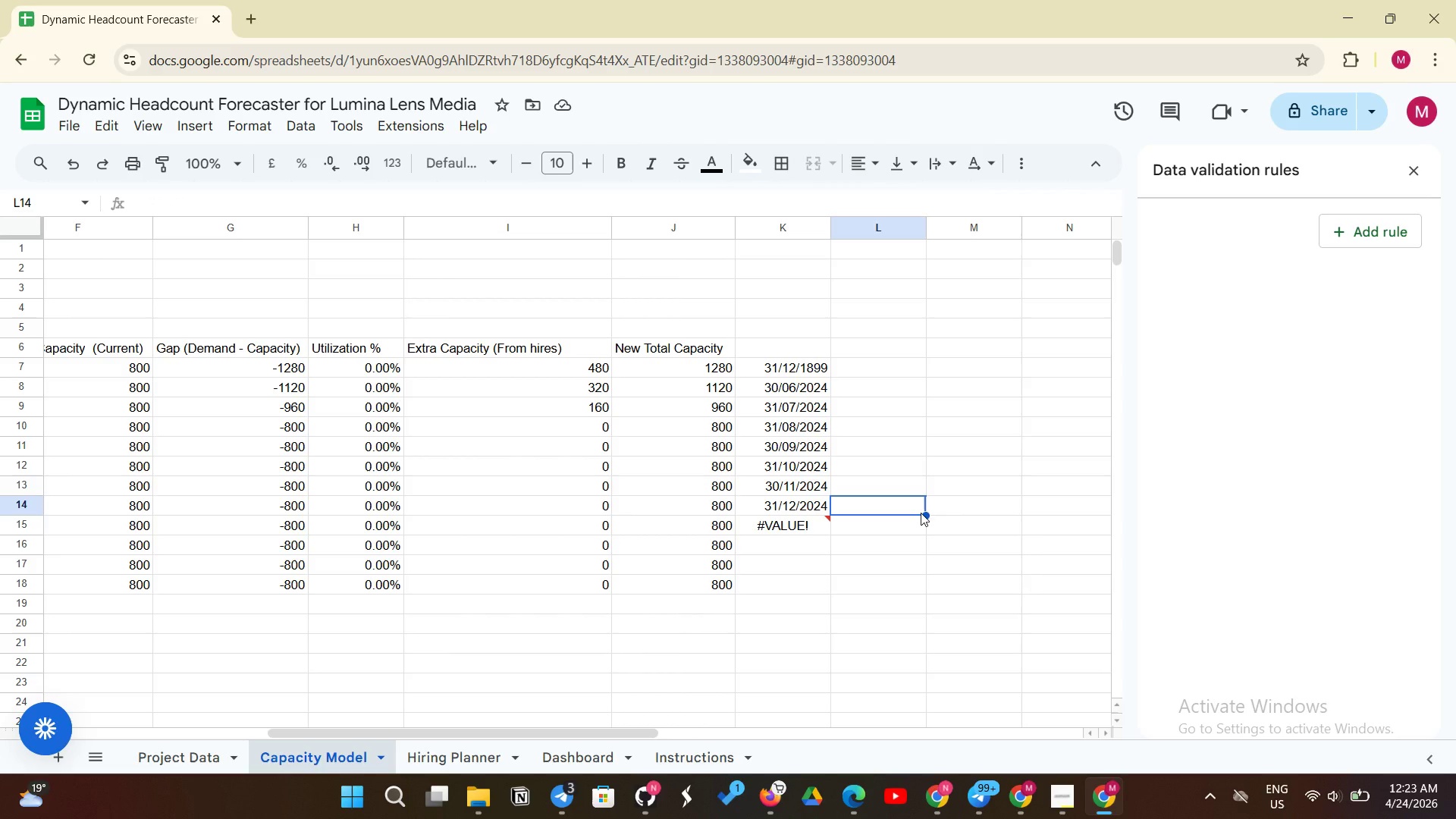 
left_click([921, 513])
 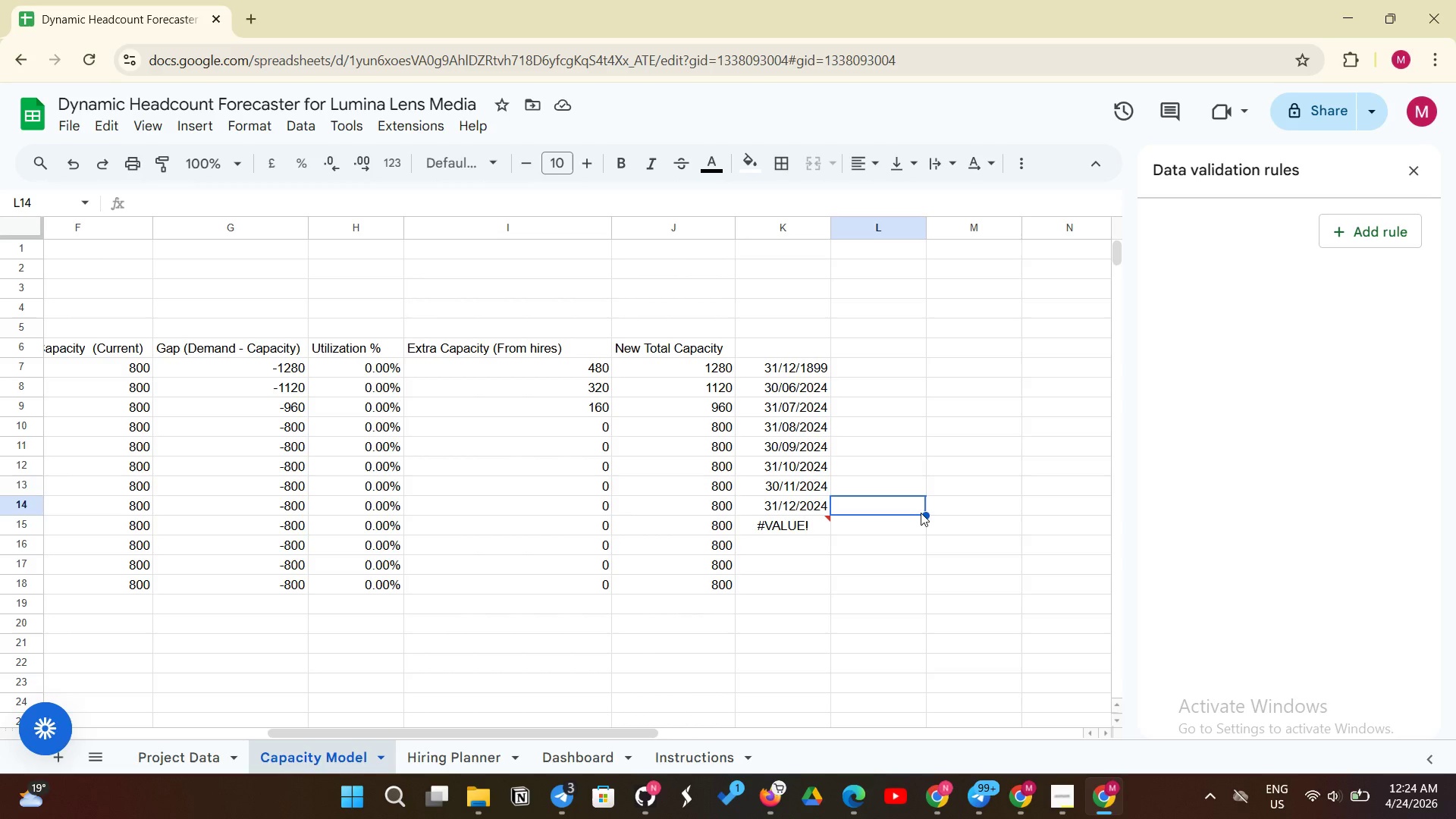 
wait(24.98)
 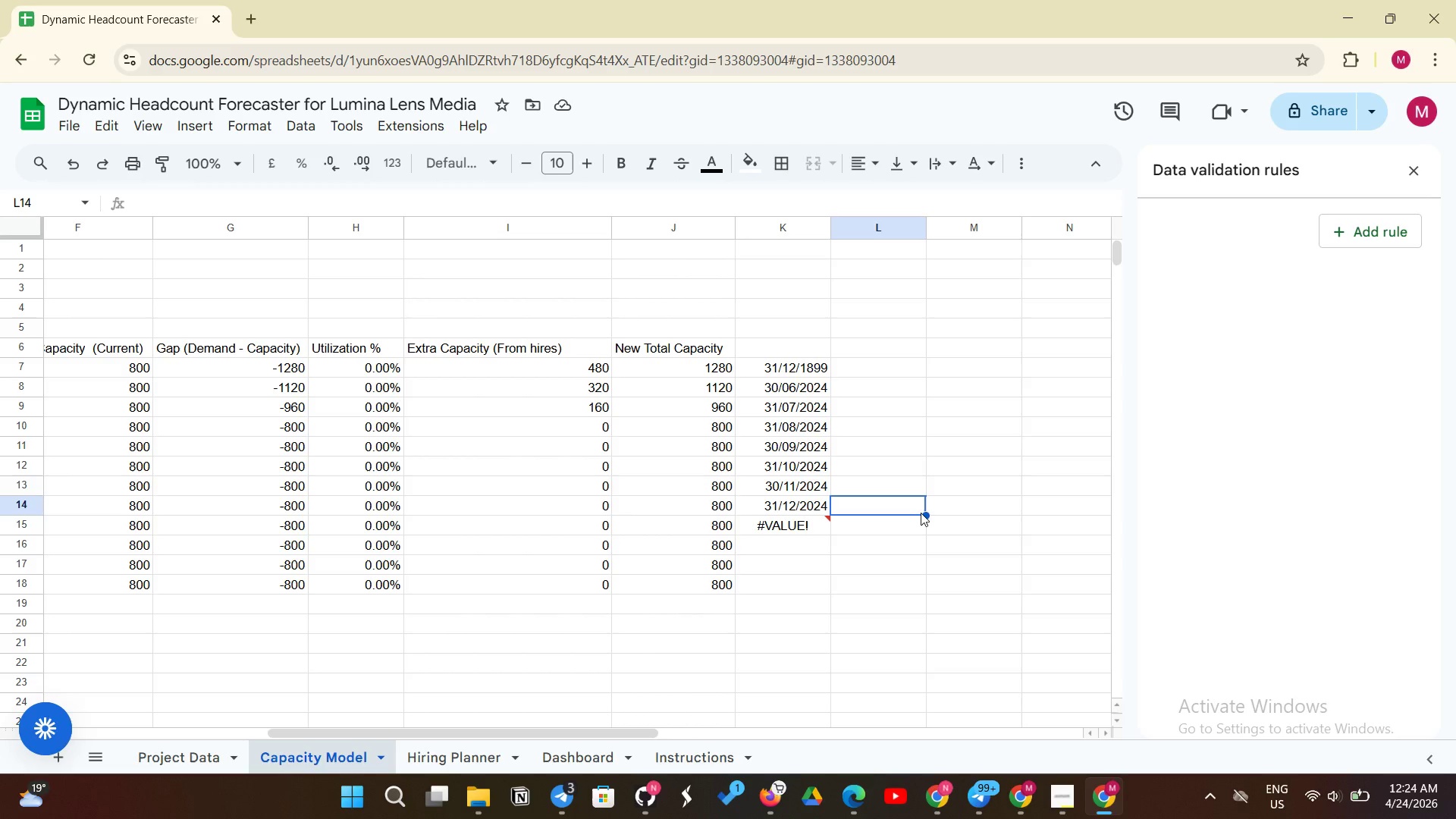 
left_click([193, 764])
 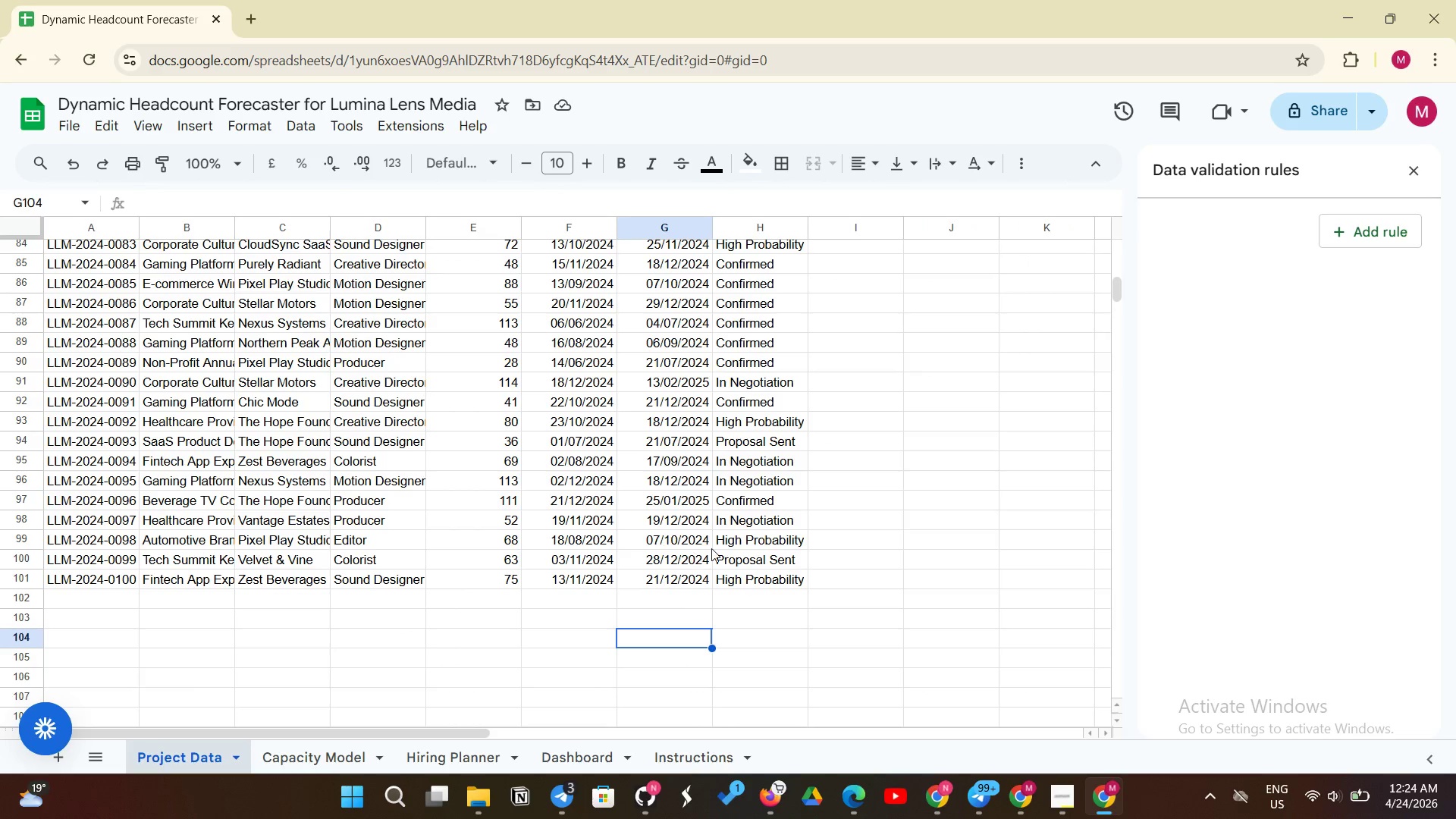 
scroll: coordinate [712, 549], scroll_direction: up, amount: 28.0
 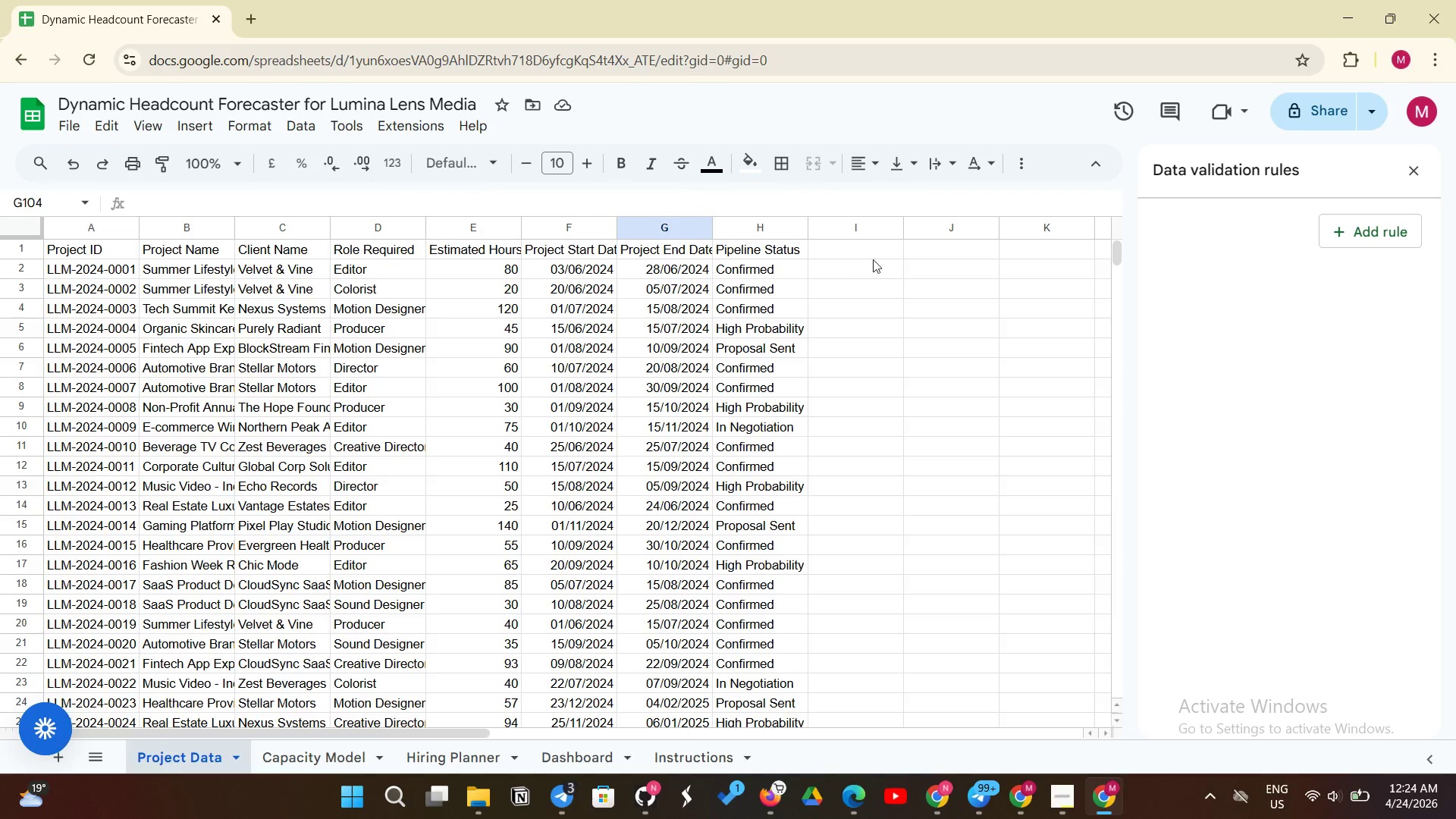 
left_click([883, 255])
 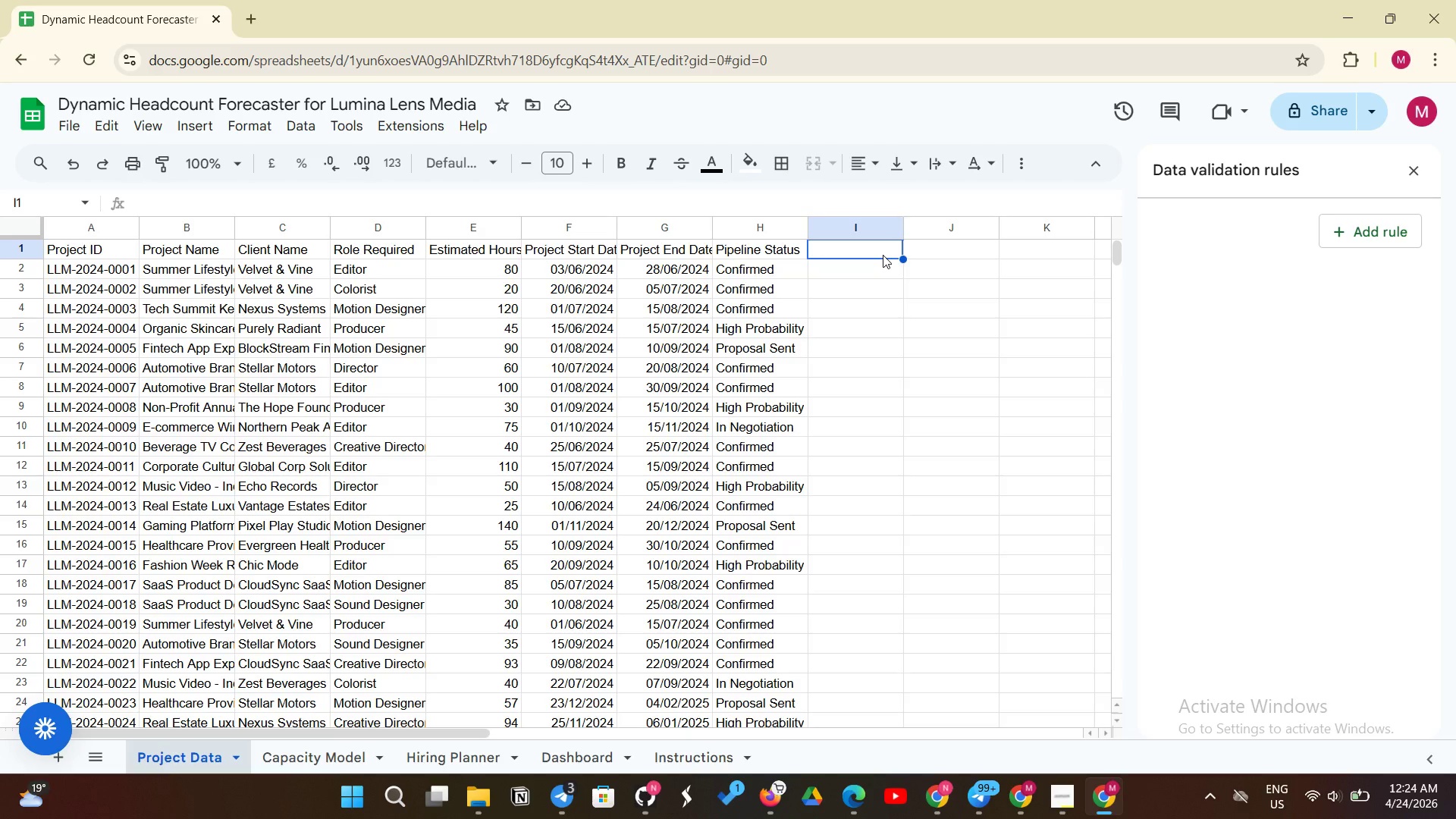 
wait(9.27)
 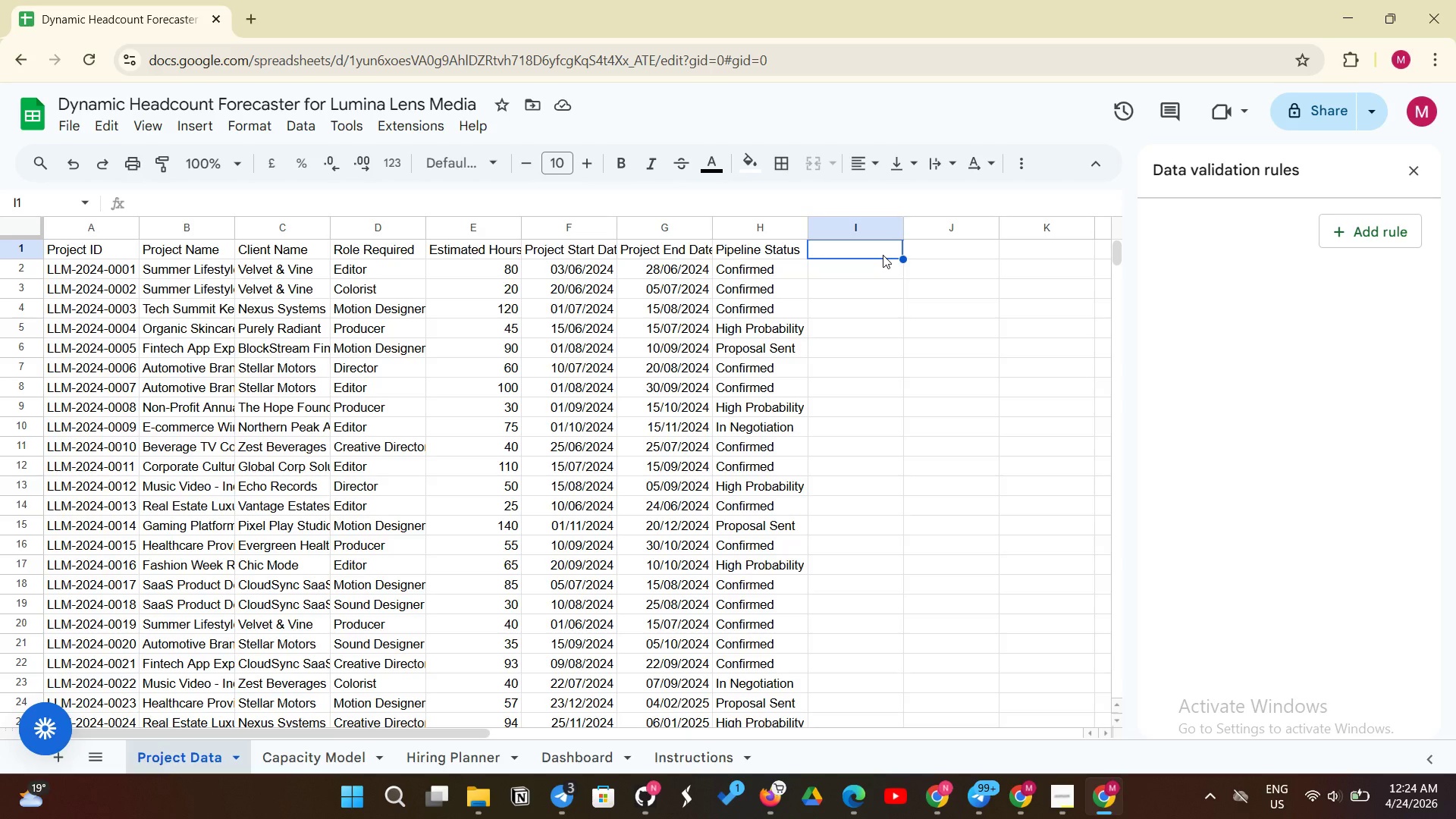 
left_click([859, 268])
 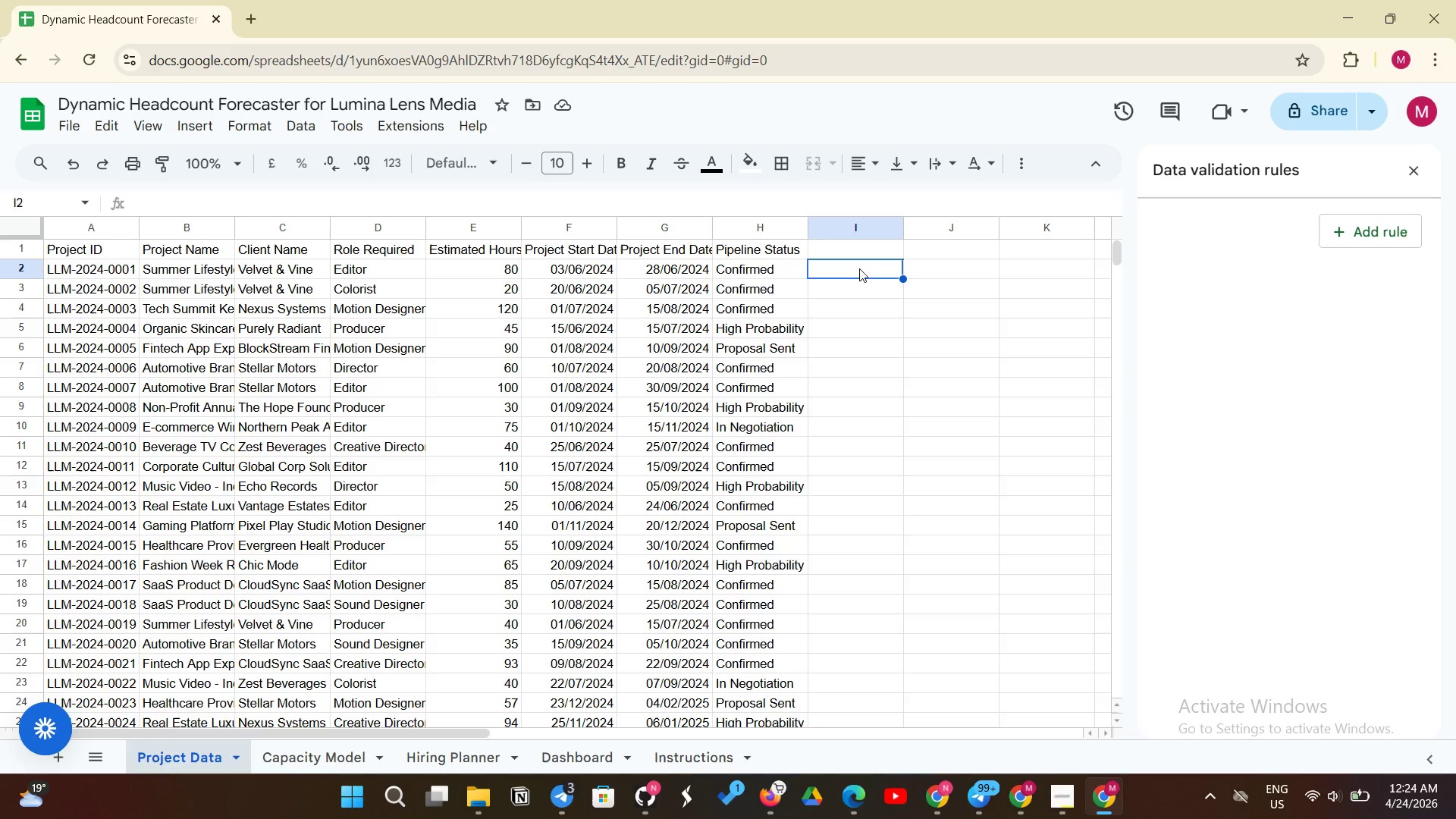 
type(=DATE(YEAR(F2),MONTH(F2),1))
 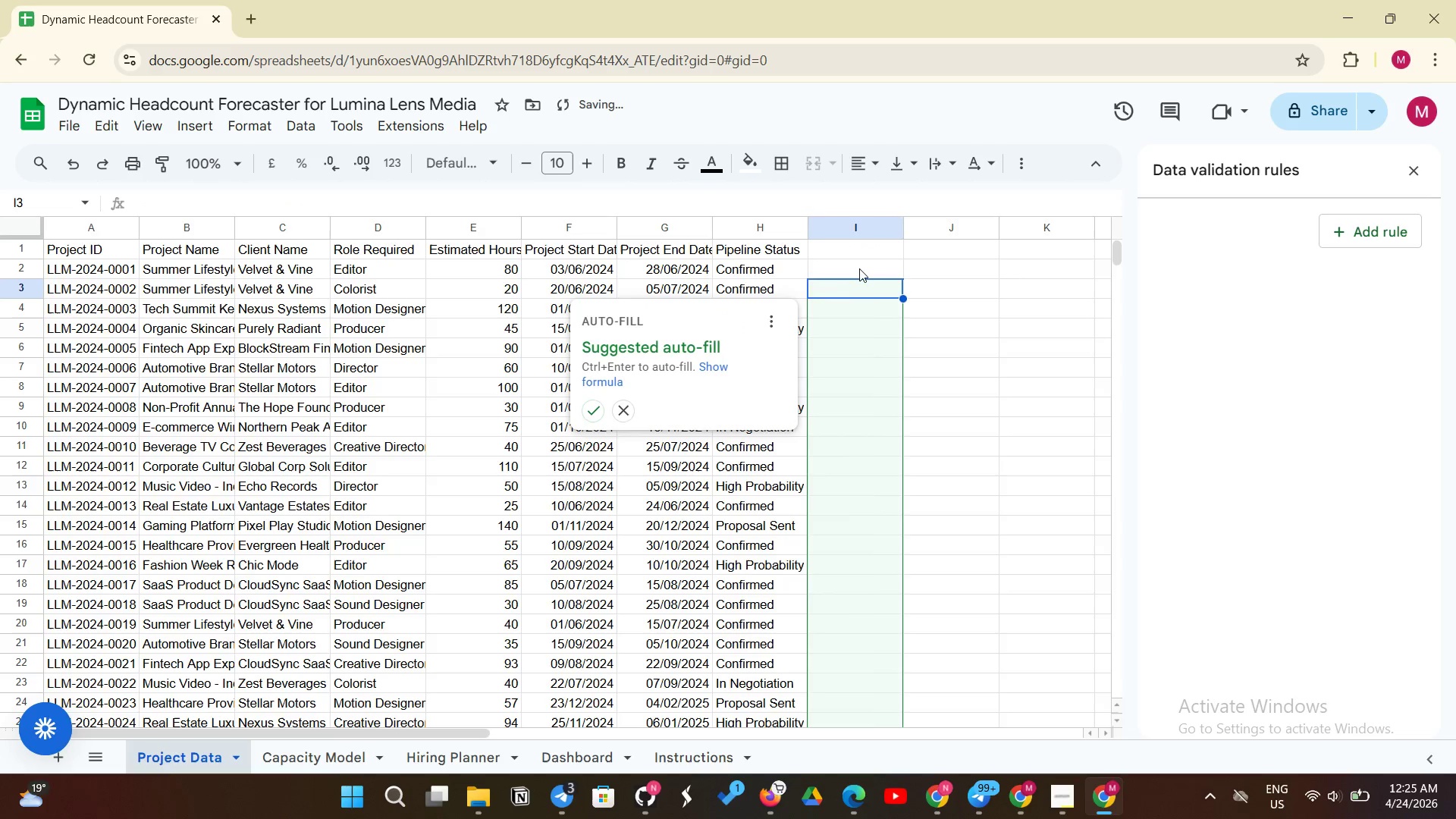 
 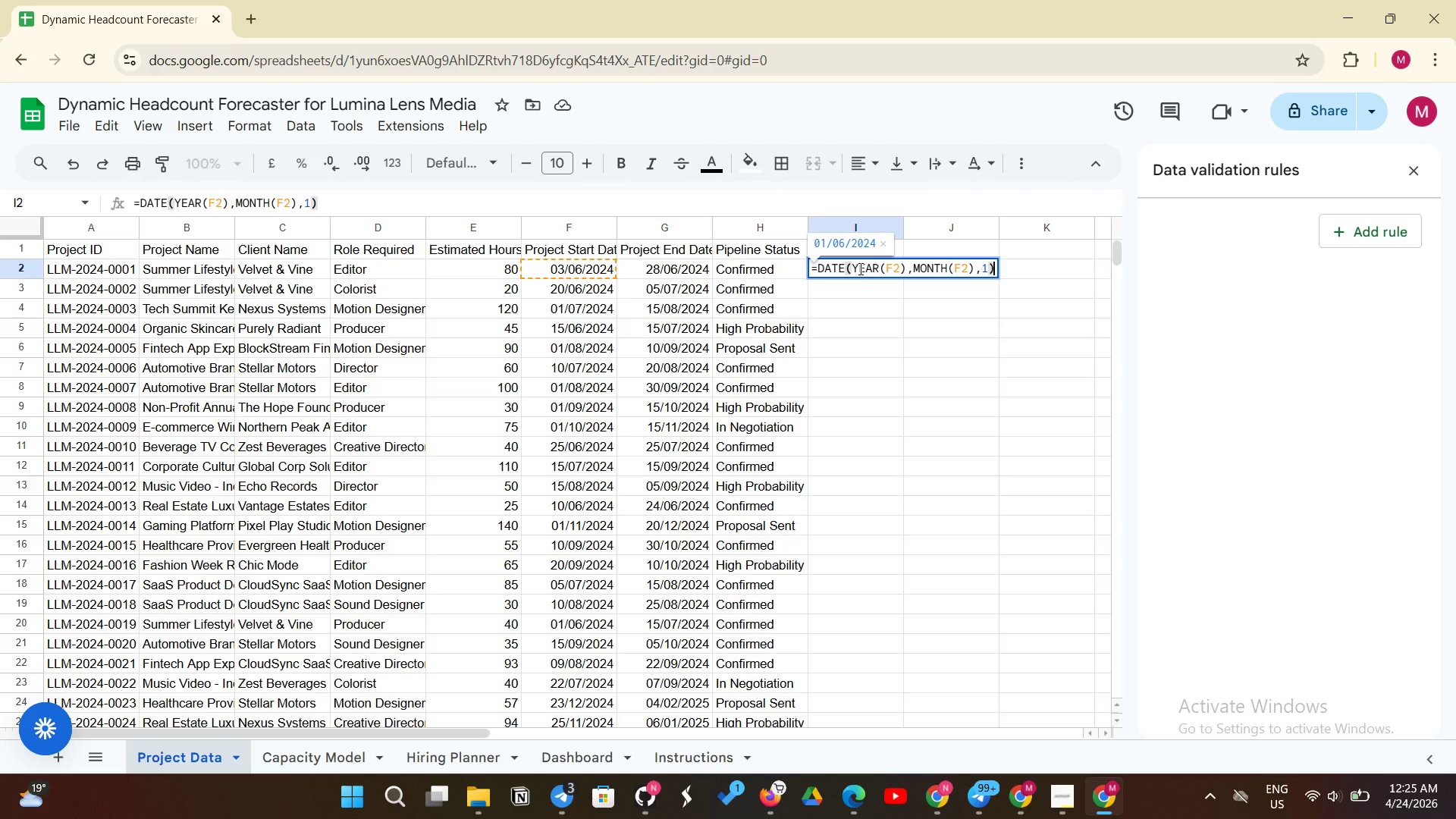 
key(Enter)
 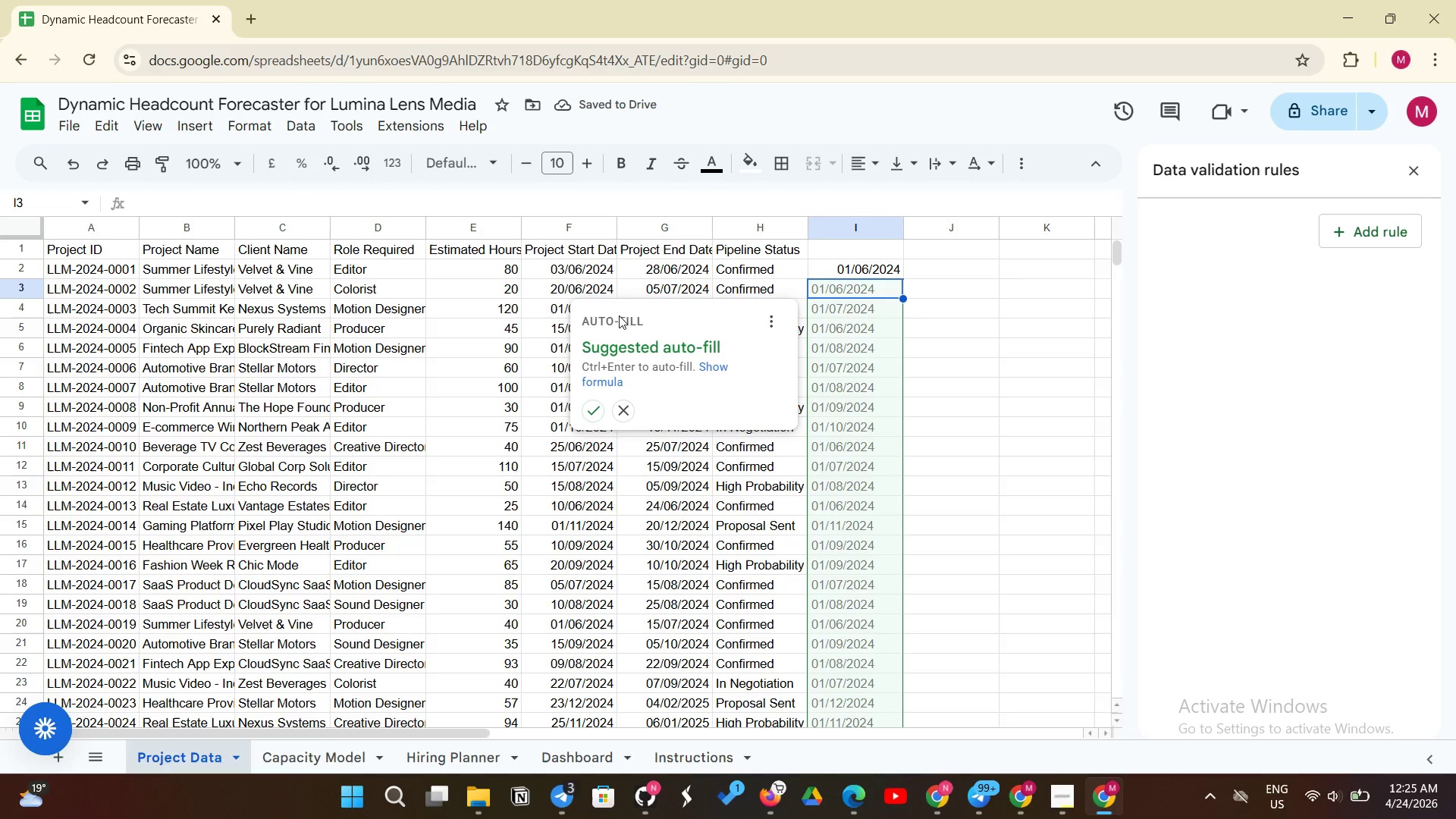 
left_click([593, 405])
 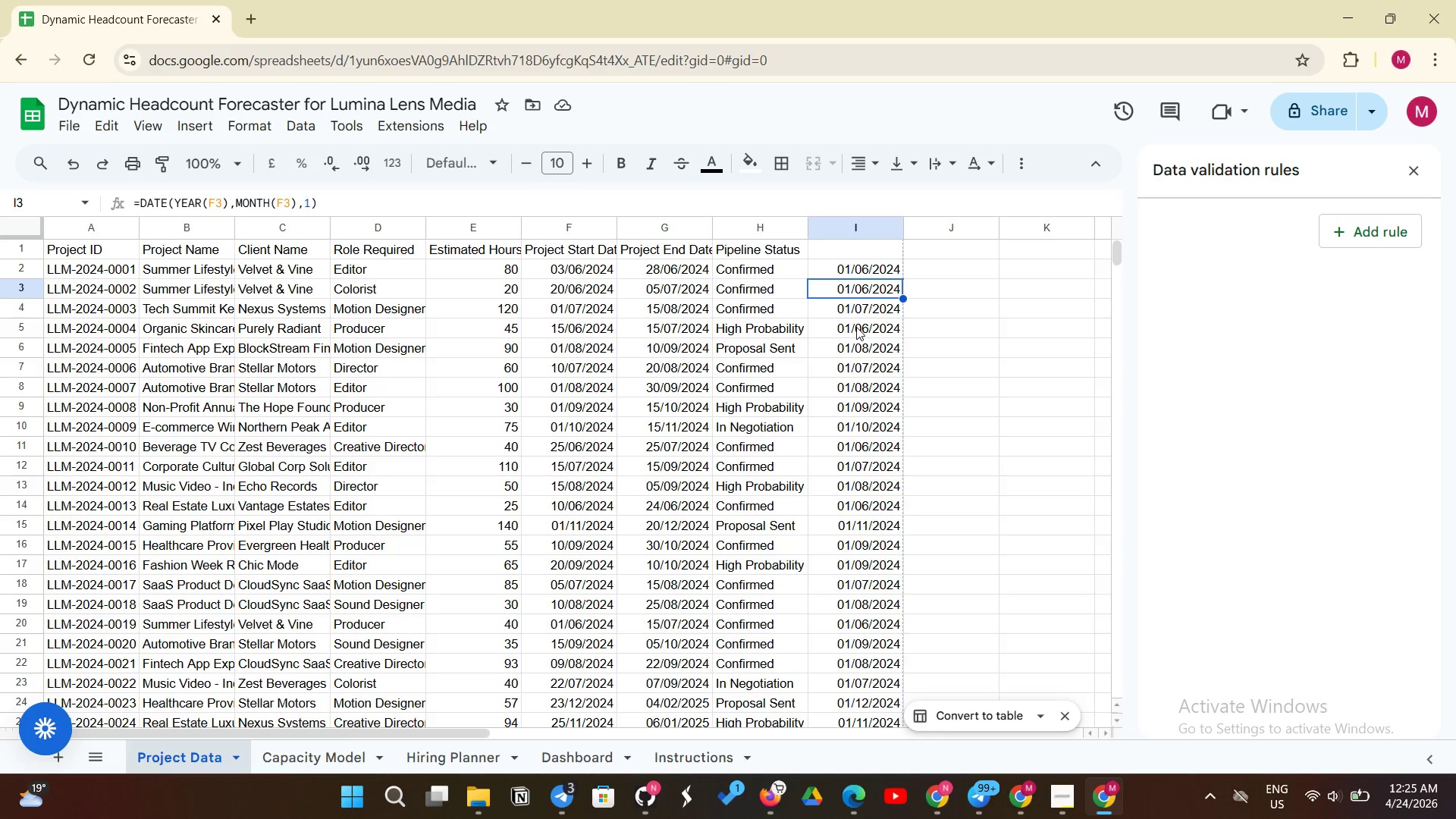 
wait(11.5)
 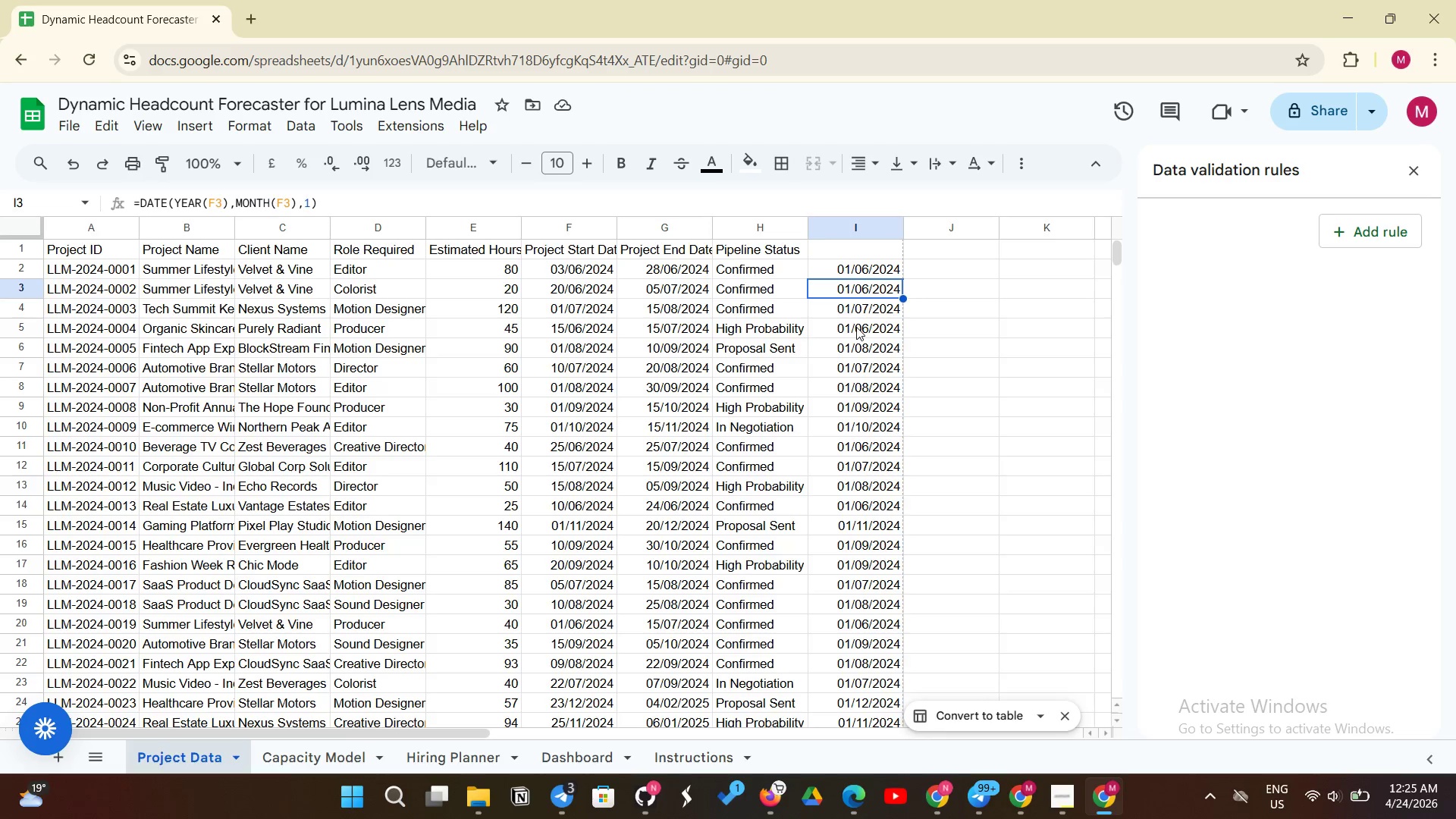 
left_click([333, 768])
 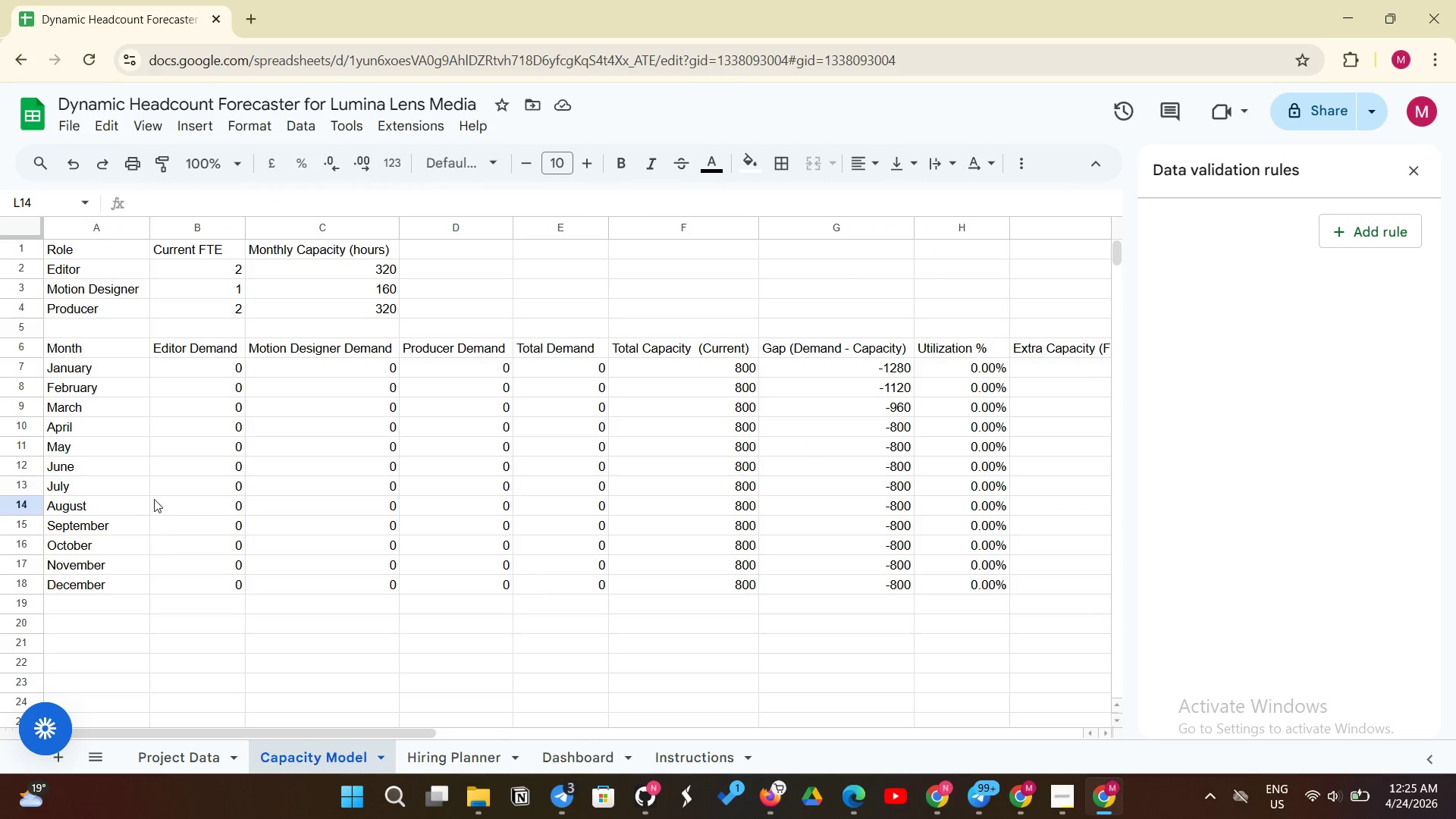 
left_click([211, 370])
 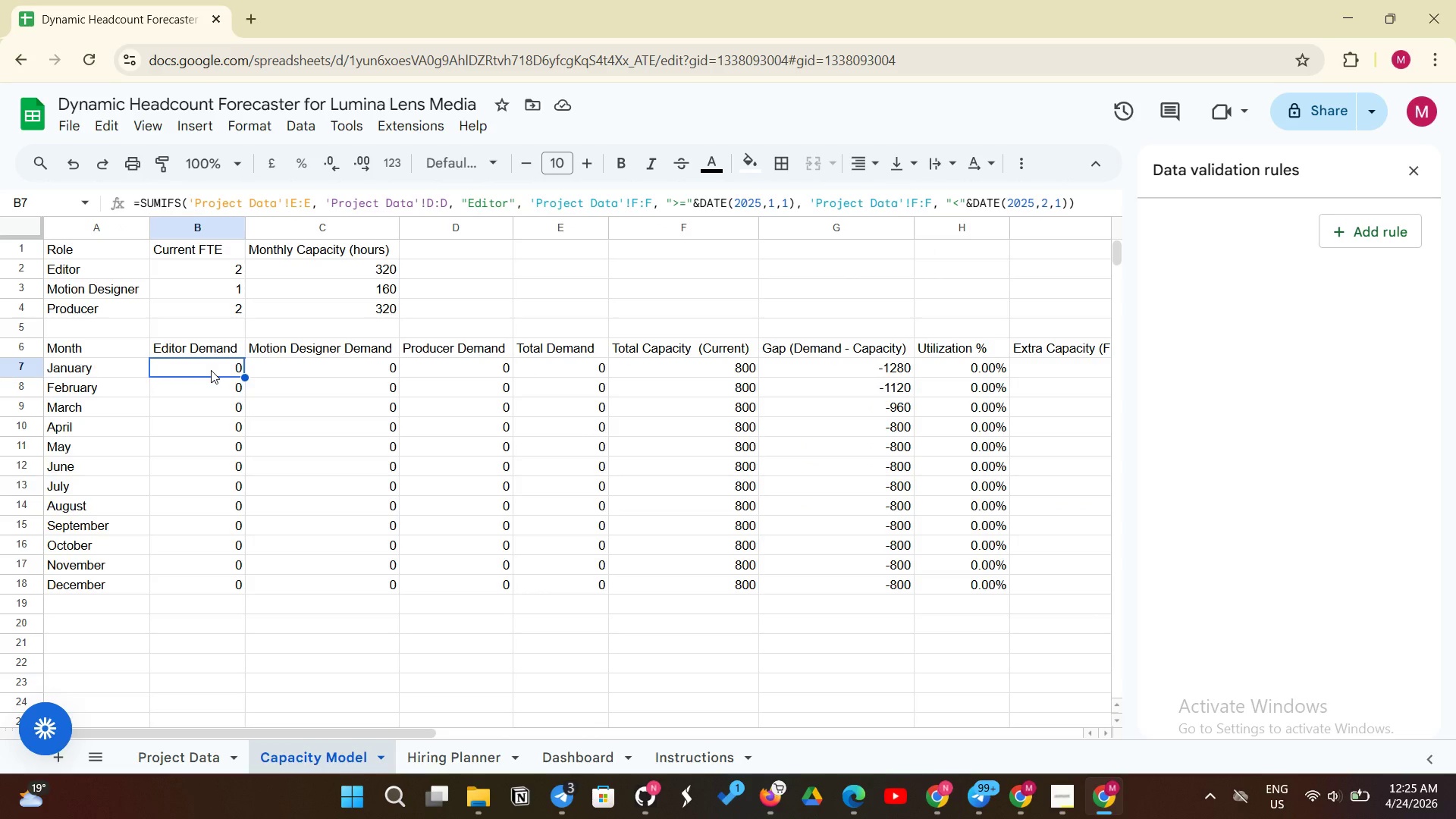 
wait(8.45)
 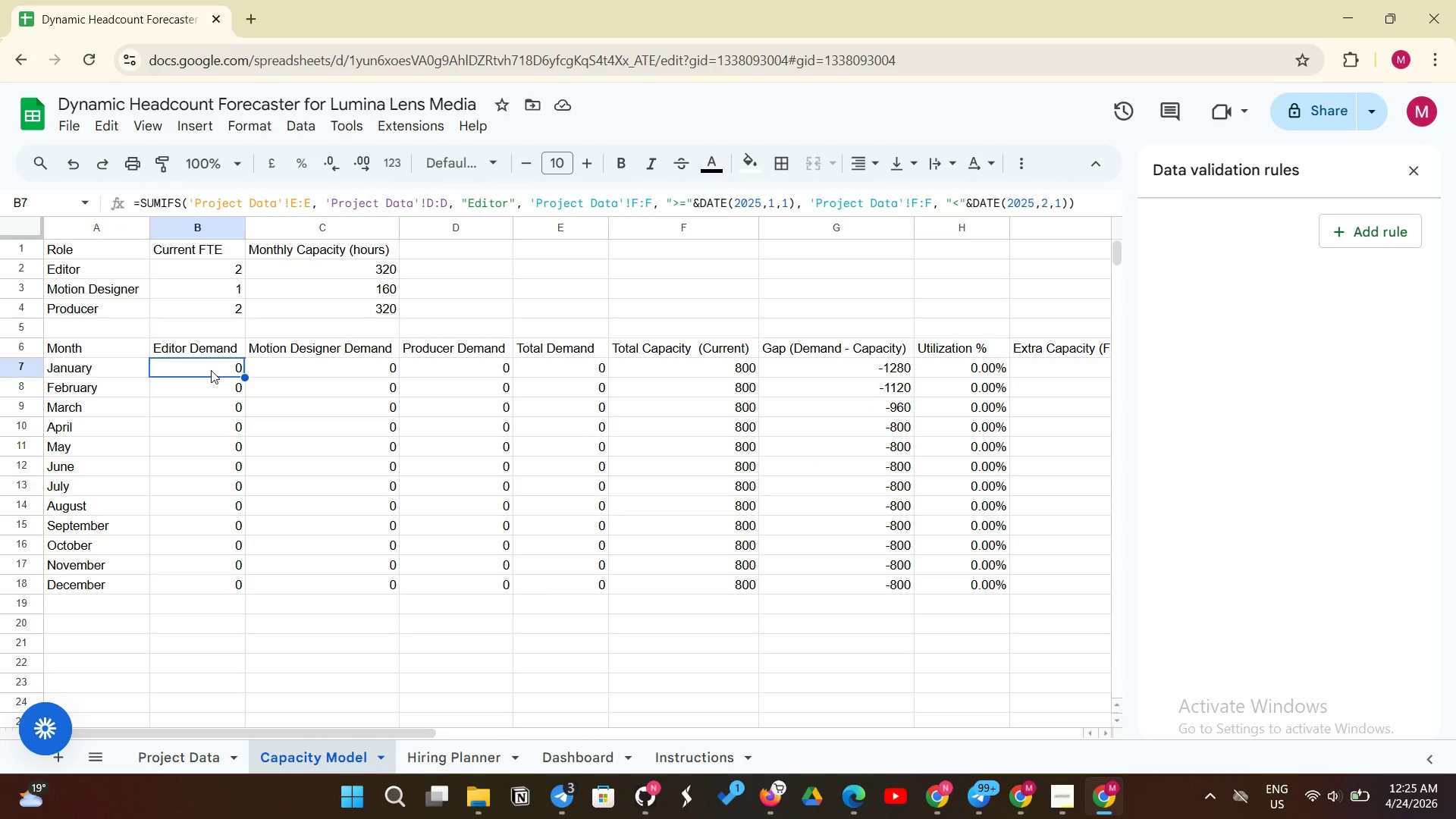 
scroll: coordinate [211, 370], scroll_direction: up, amount: 1.0
 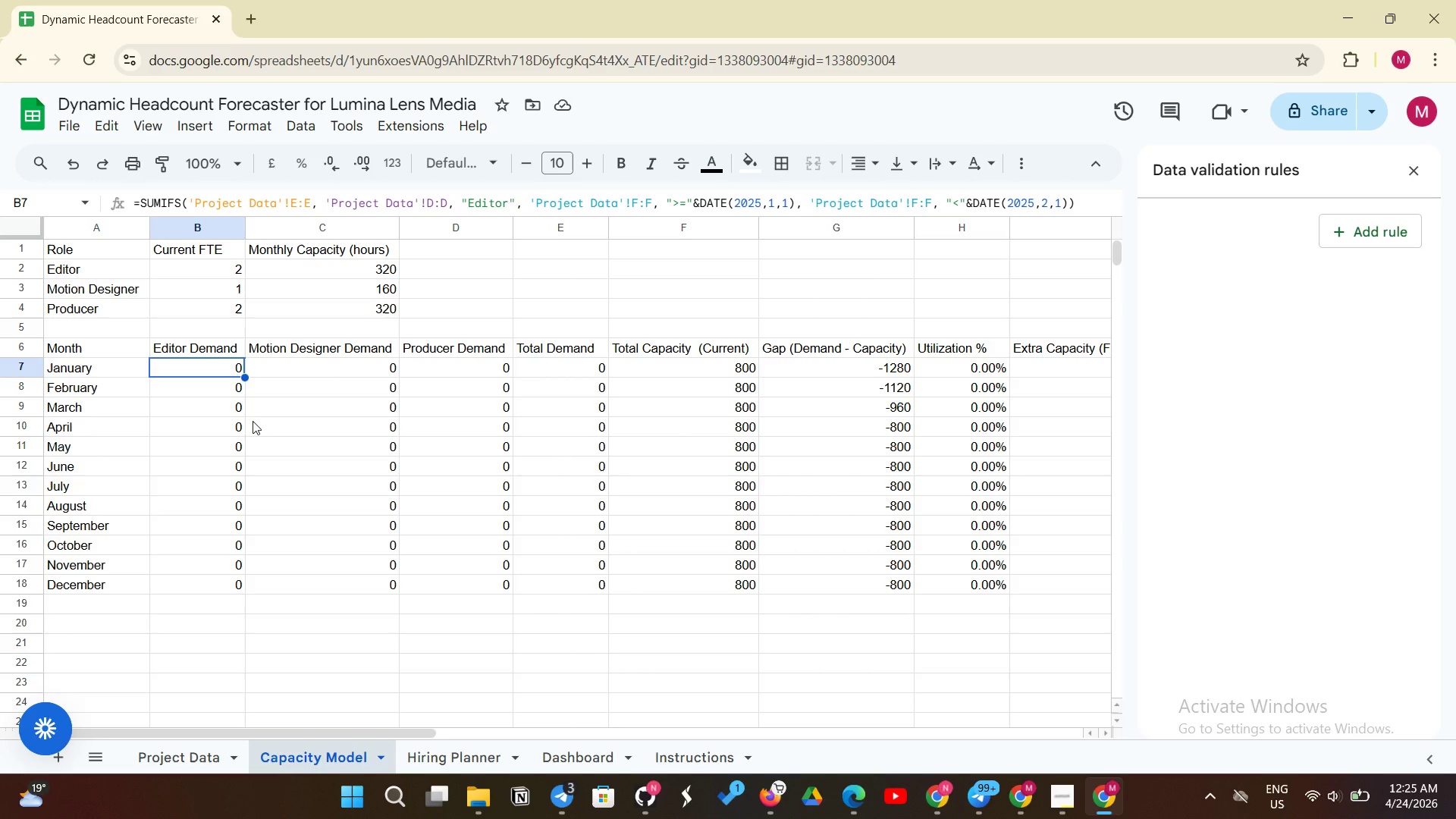 
wait(10.82)
 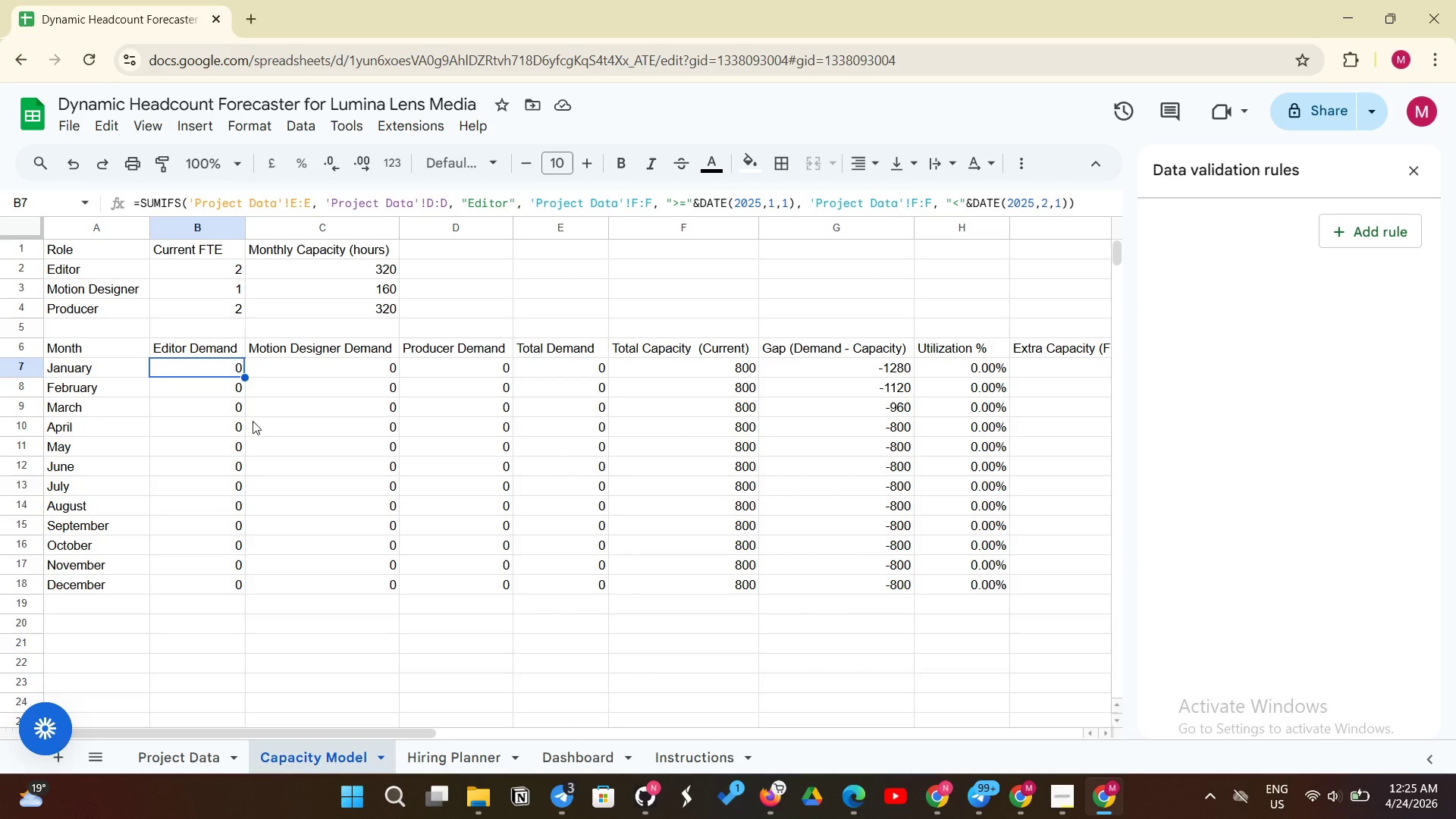 
left_click([642, 209])
 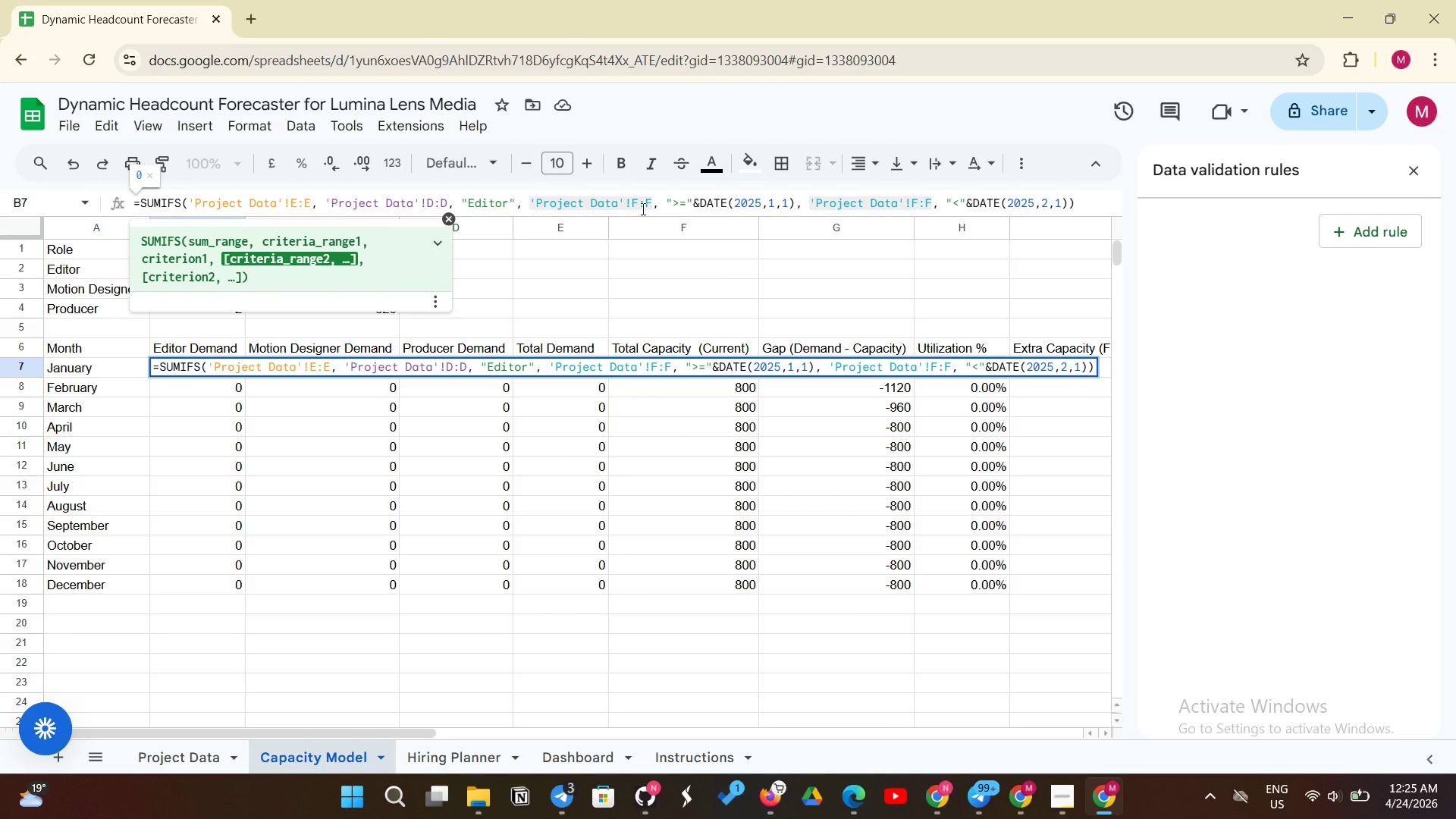 
key(Backspace)
 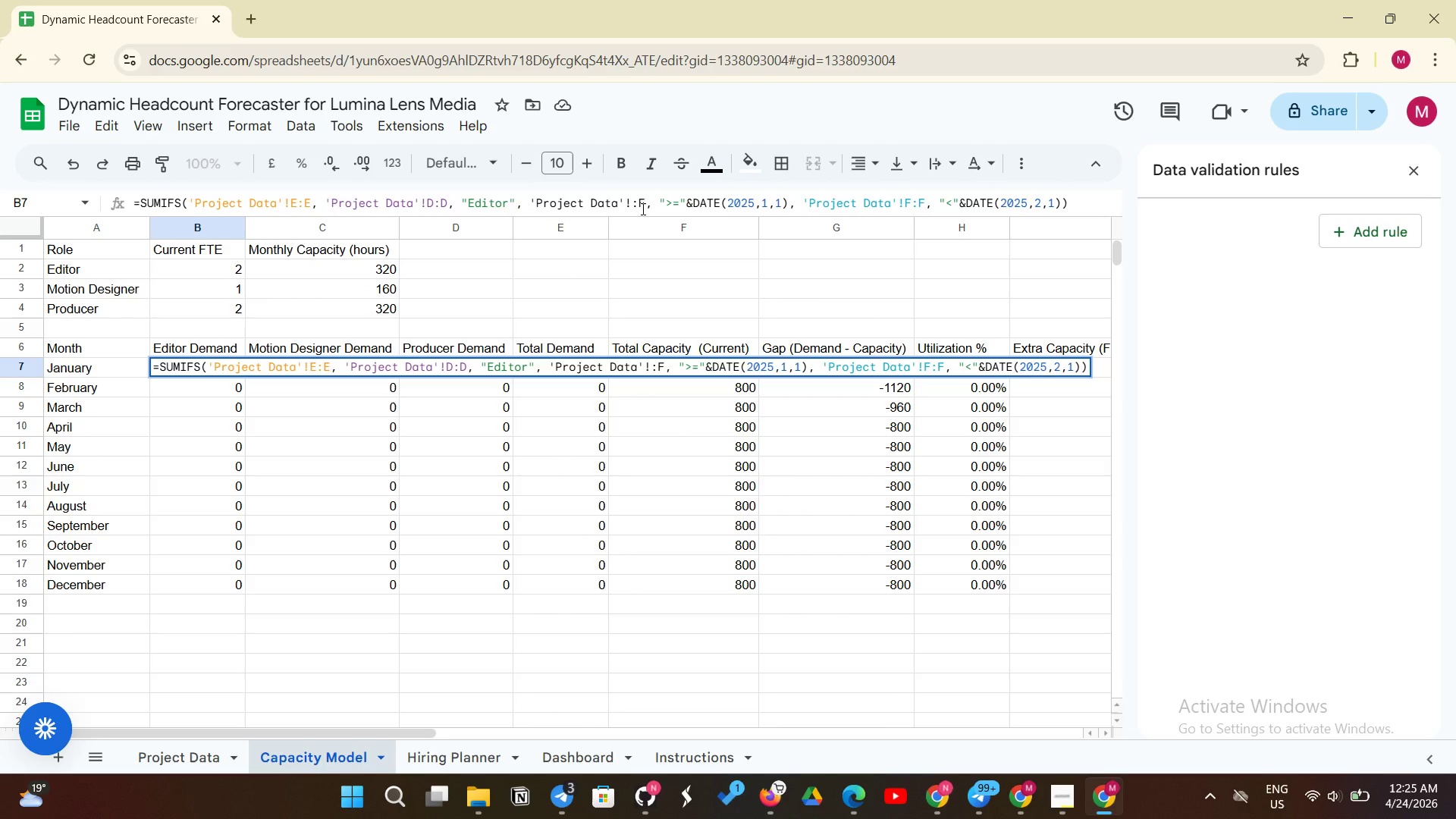 
key(Shift+I)
 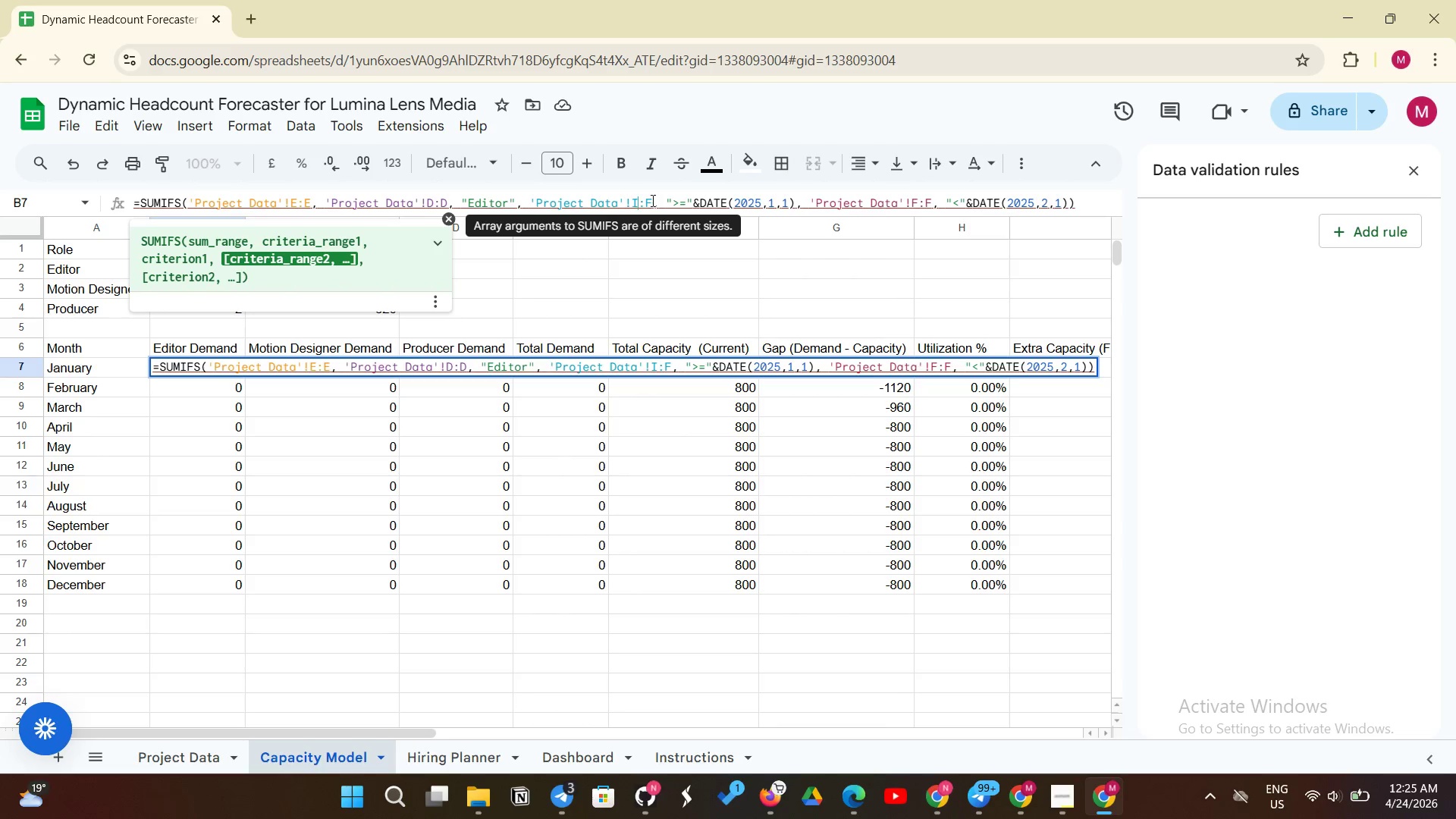 
left_click([650, 201])
 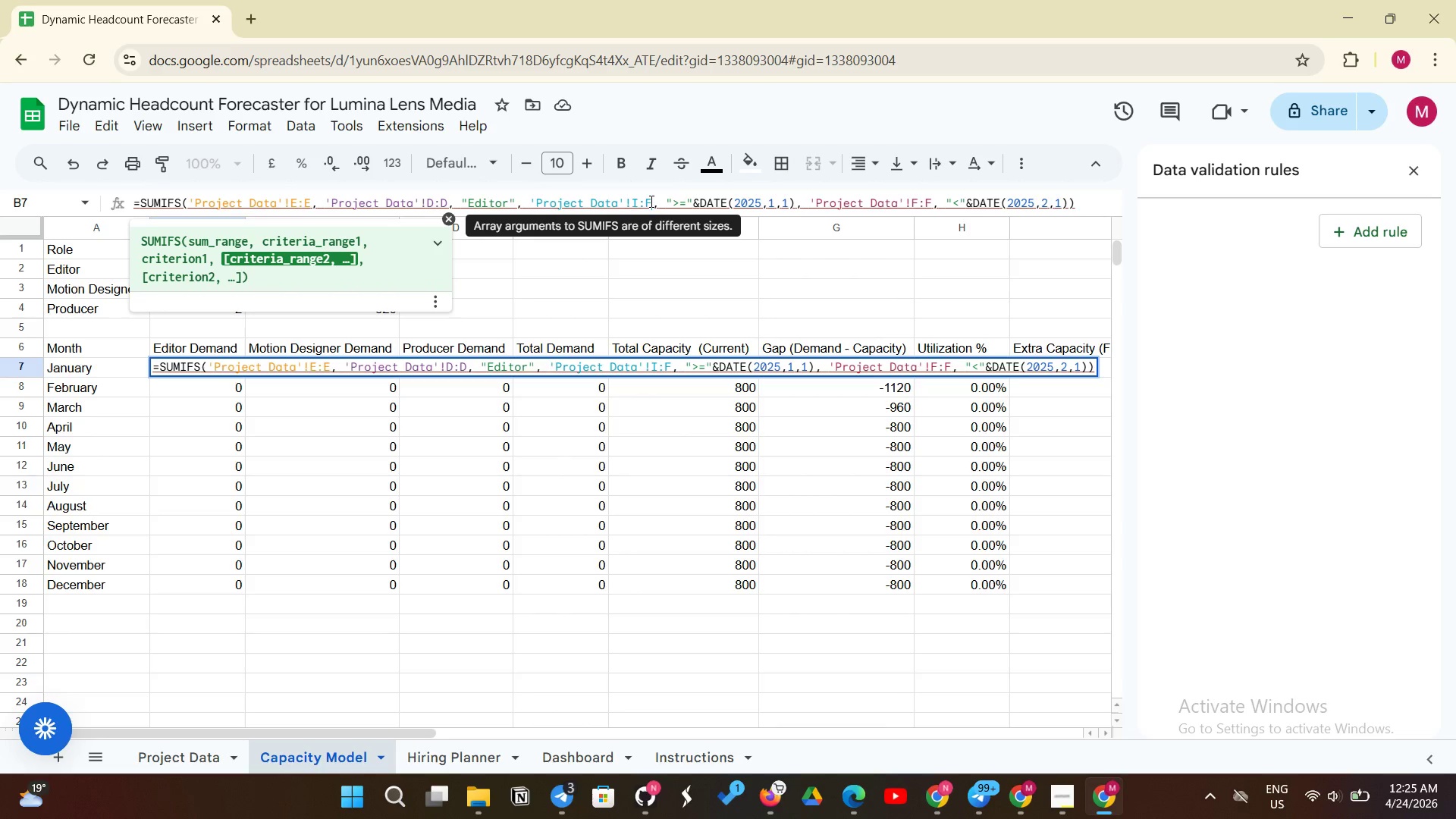 
key(Backspace)
 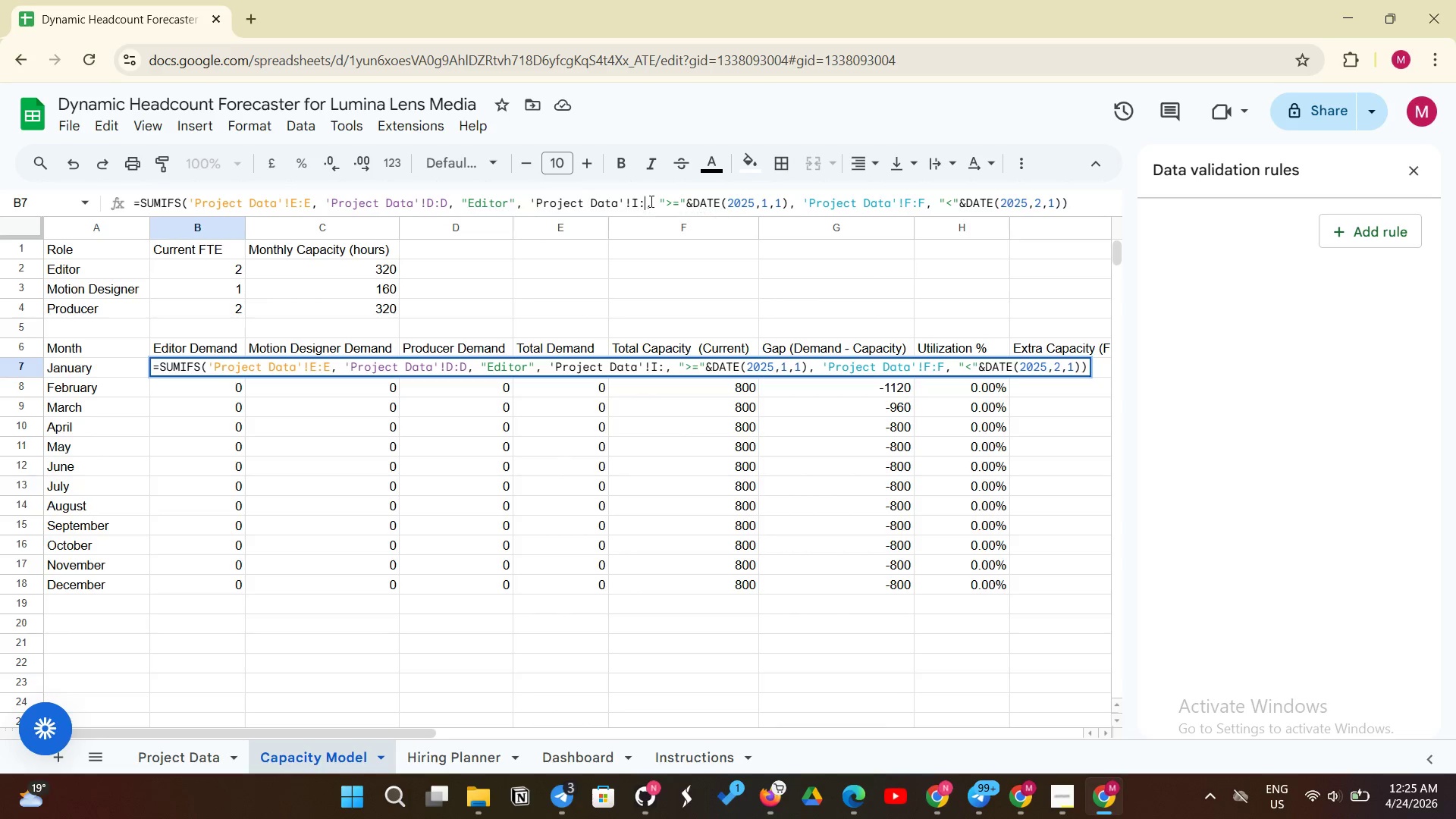 
key(Shift+I)
 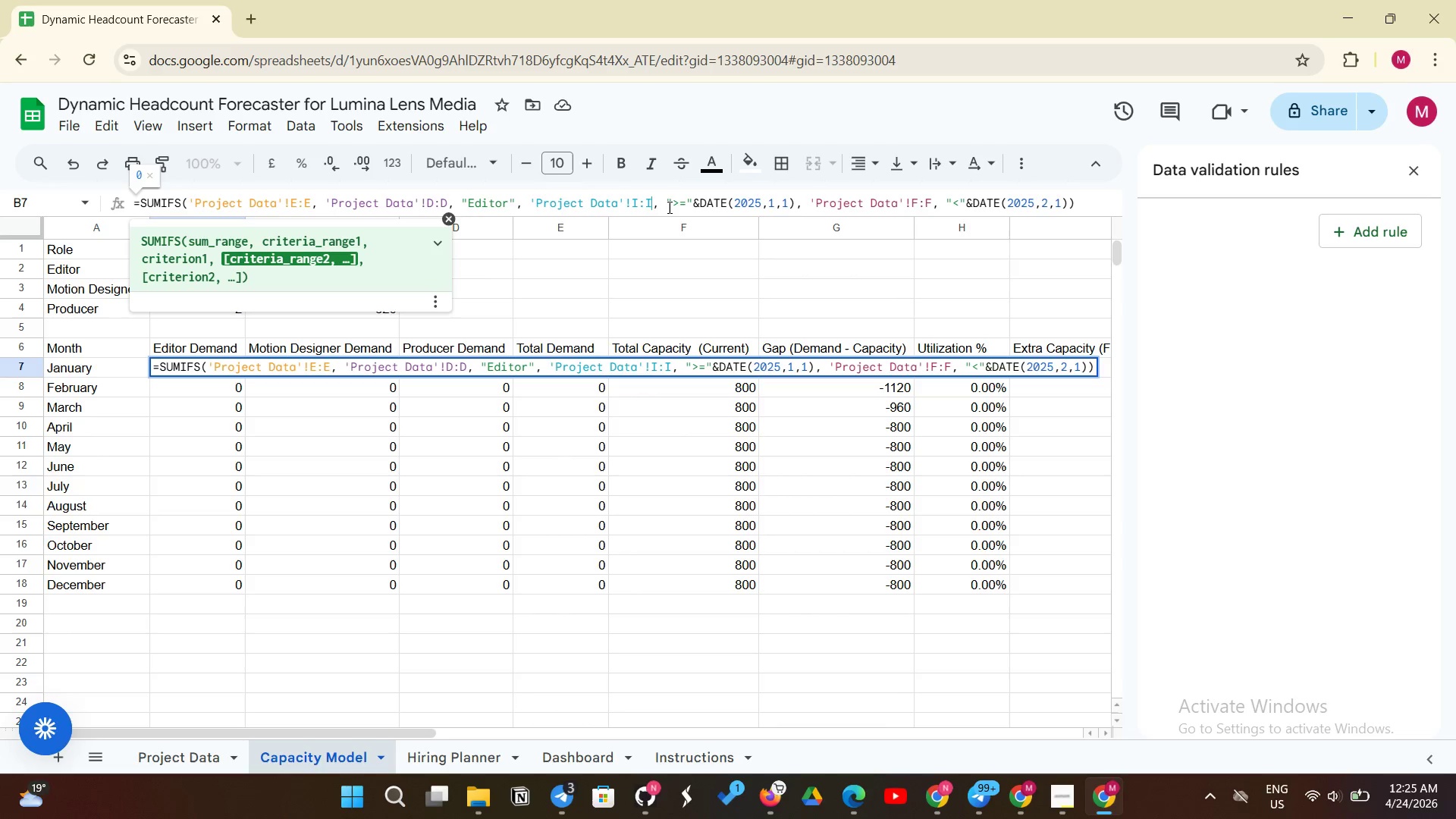 
wait(7.69)
 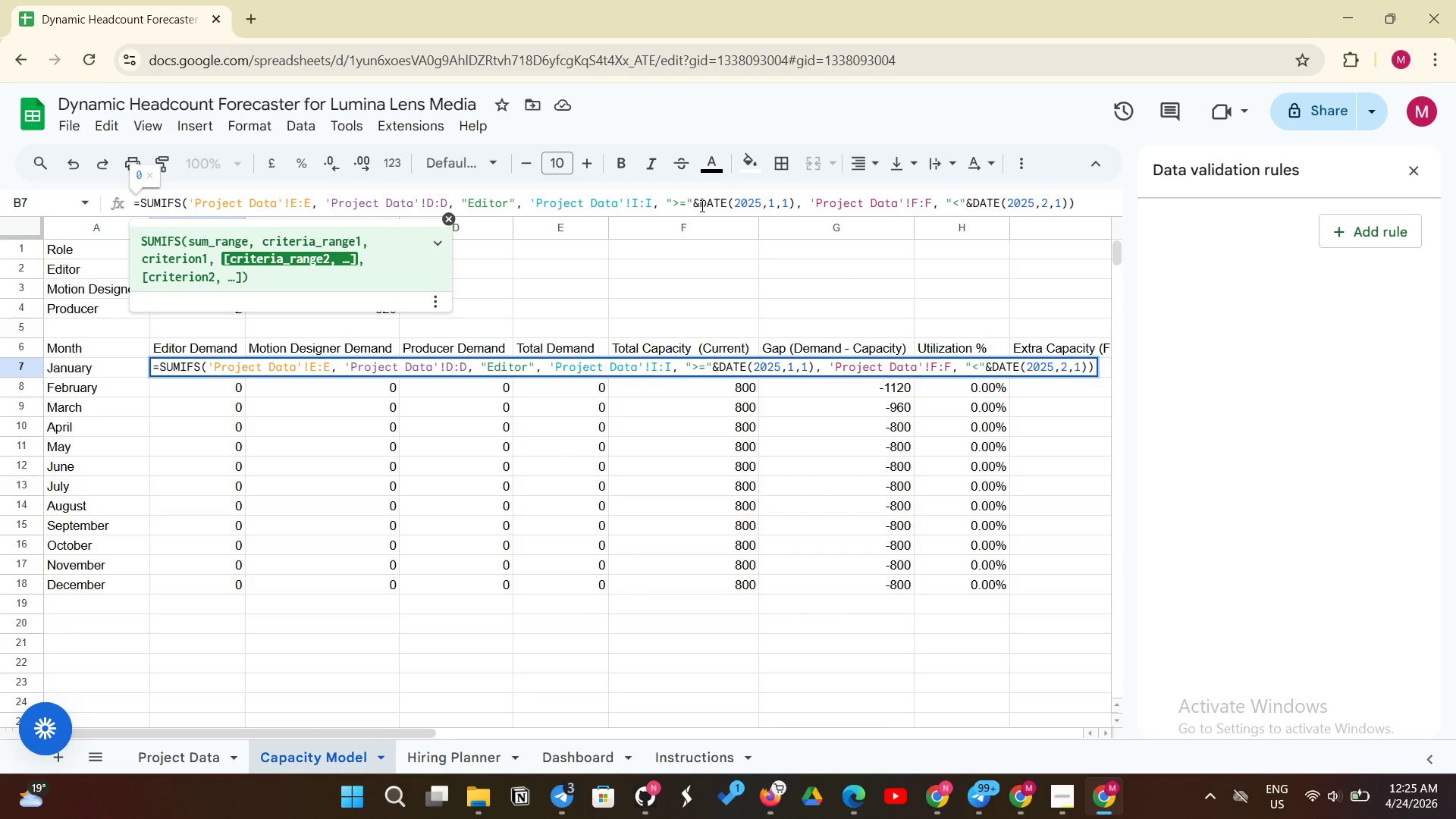 
left_click([761, 204])
 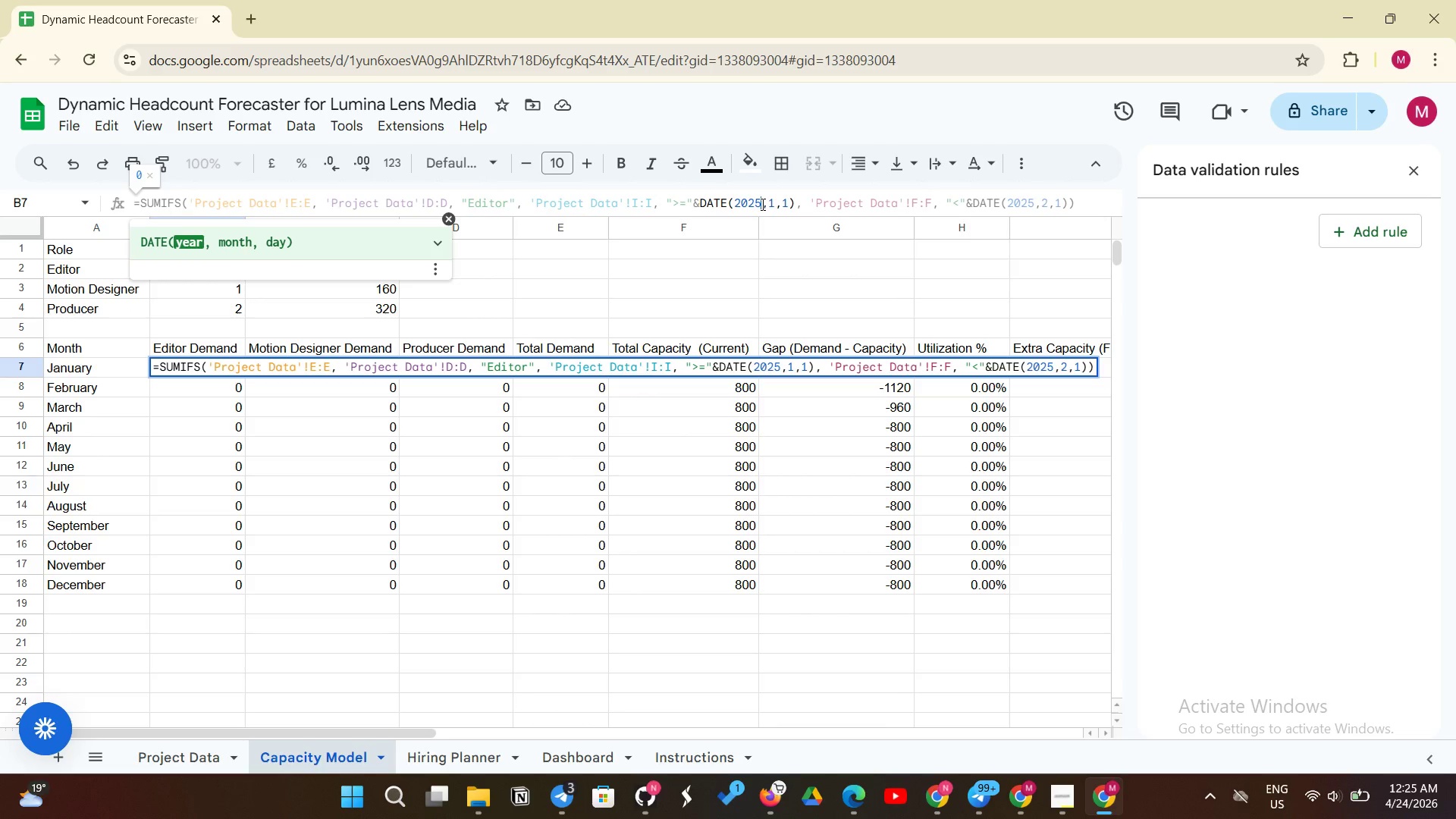 
key(Backspace)
 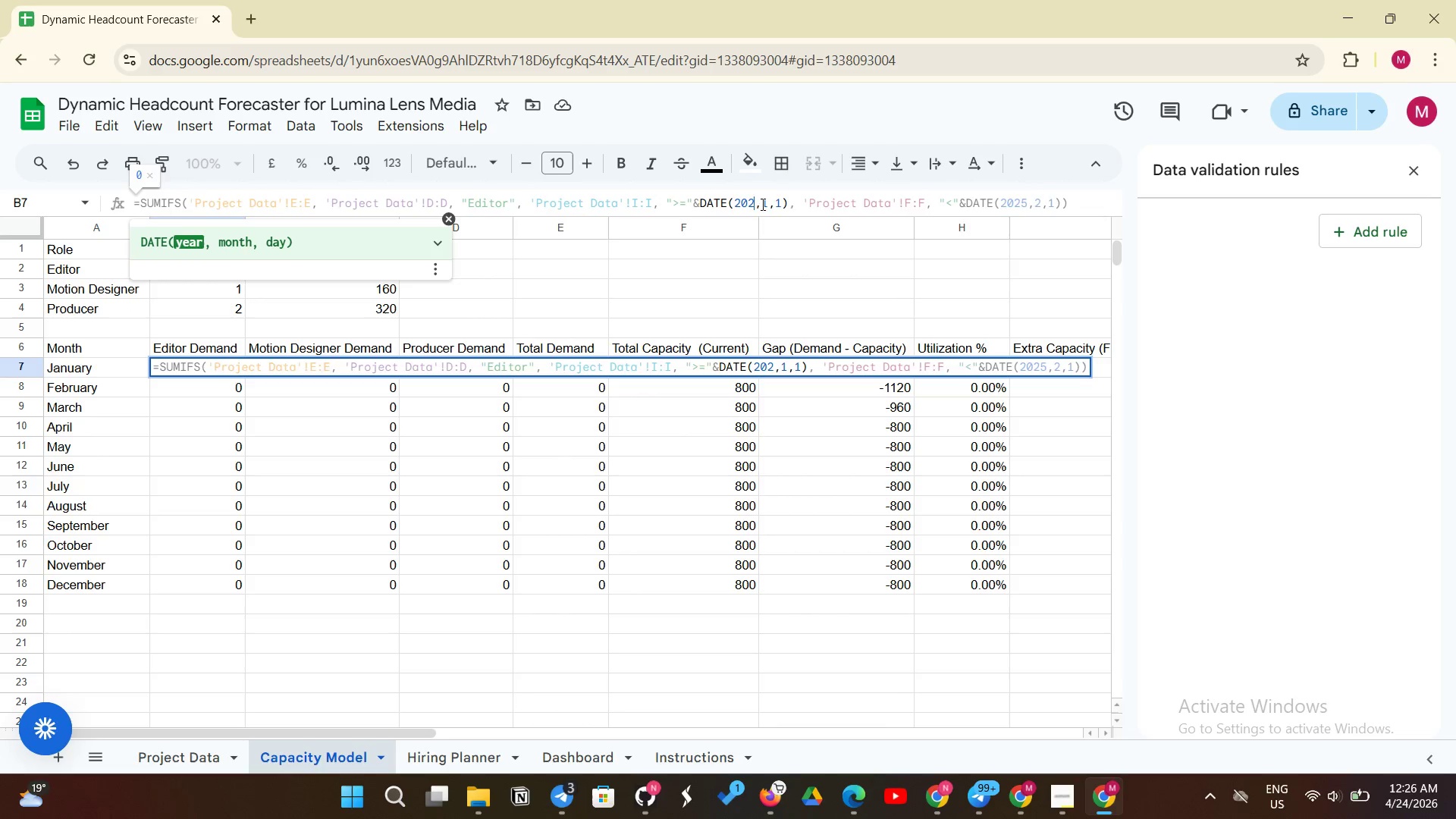 
key(4)
 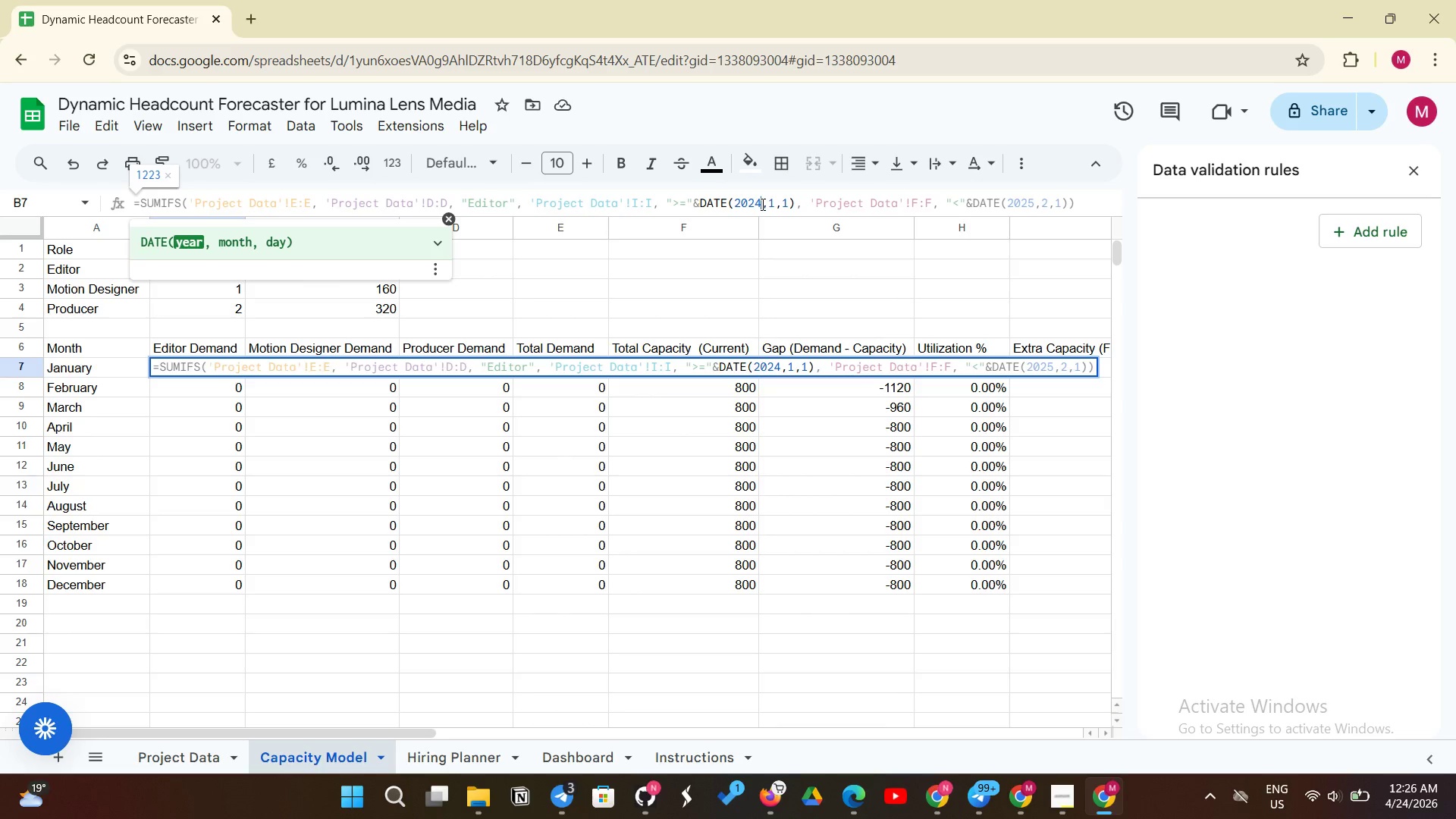 
left_click([696, 206])
 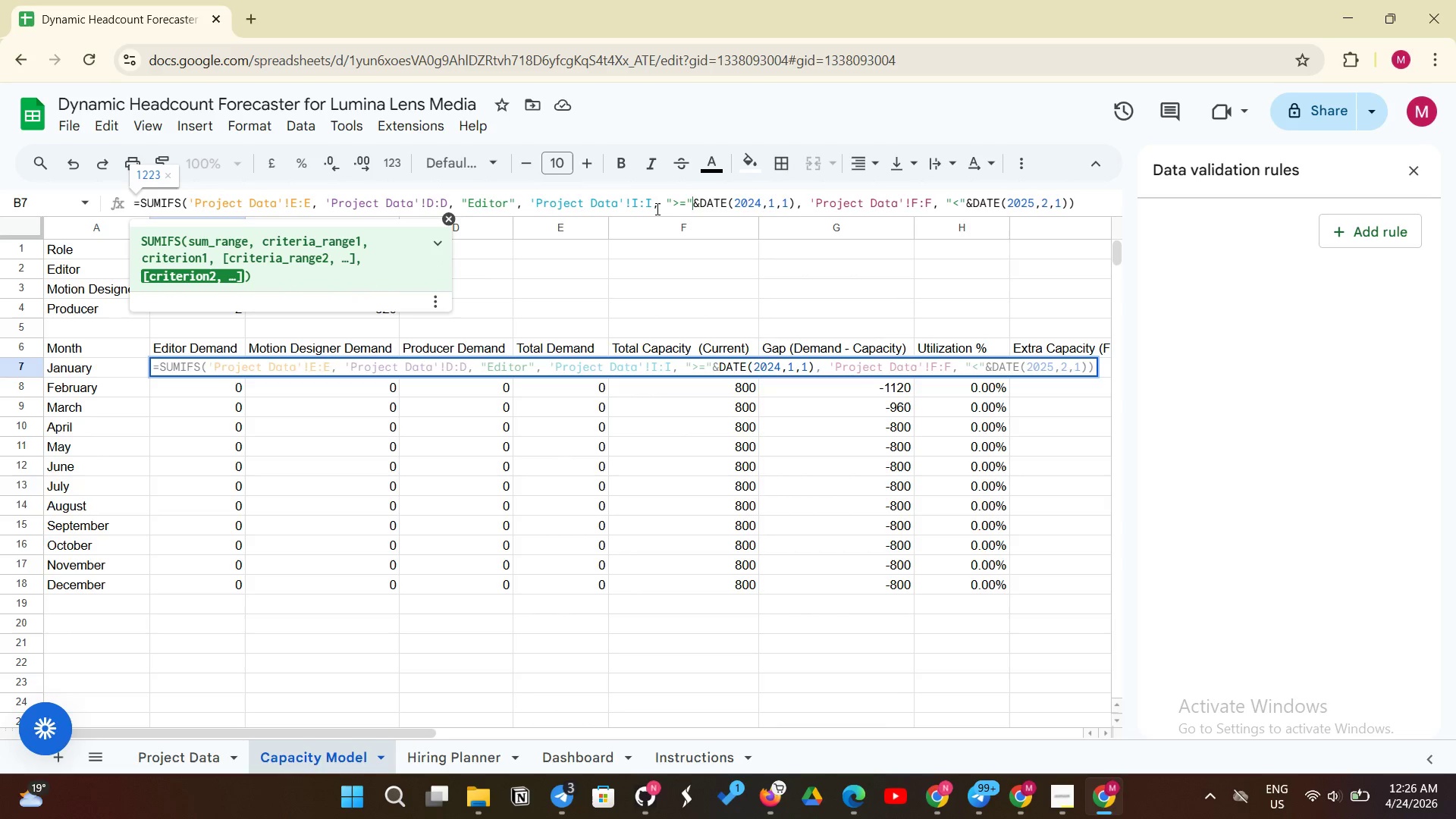 
left_click_drag(start_coordinate=[692, 202], to_coordinate=[657, 205])
 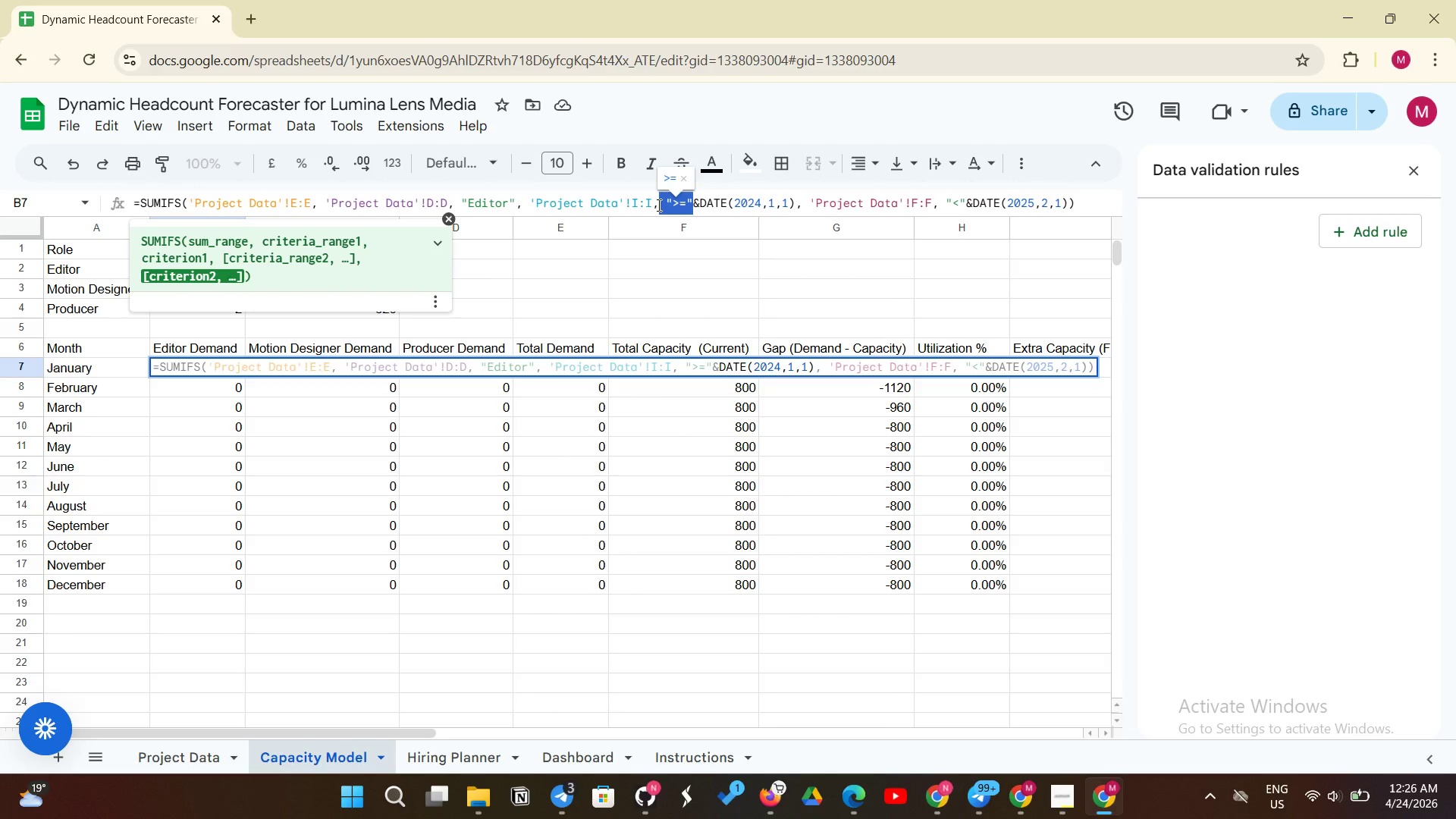 
left_click([657, 205])
 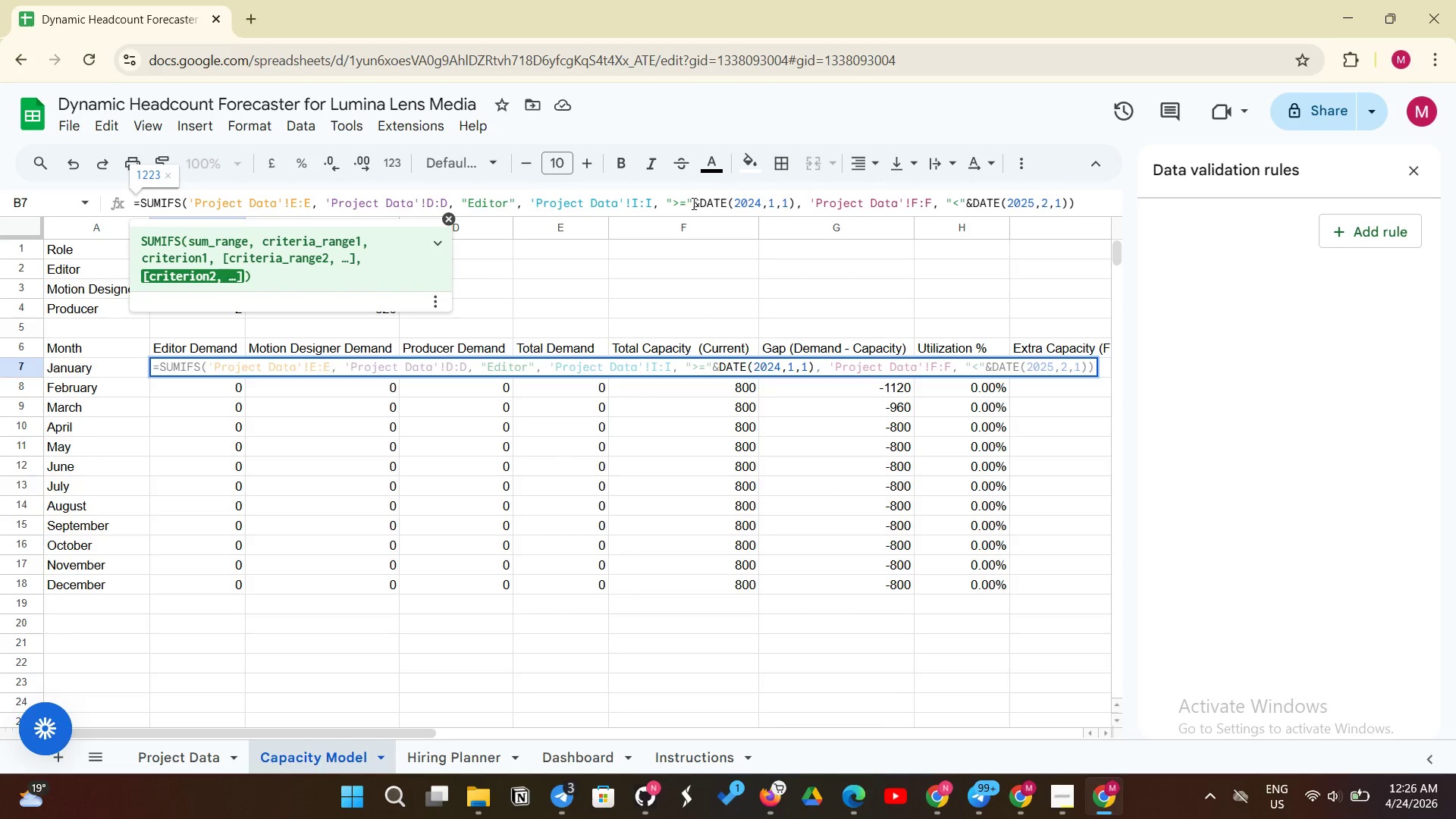 
left_click_drag(start_coordinate=[699, 202], to_coordinate=[666, 198])
 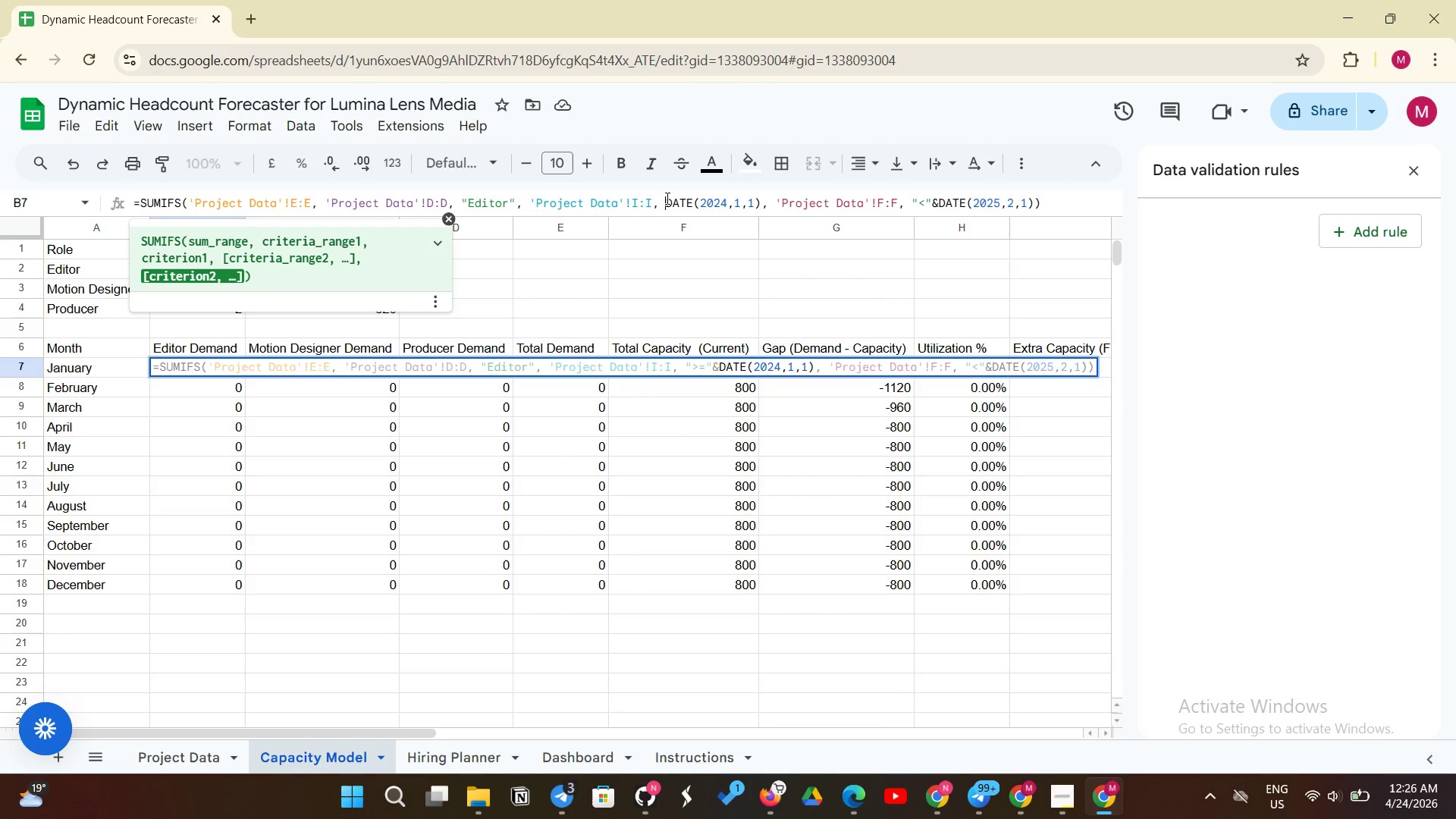 
key(Backspace)
 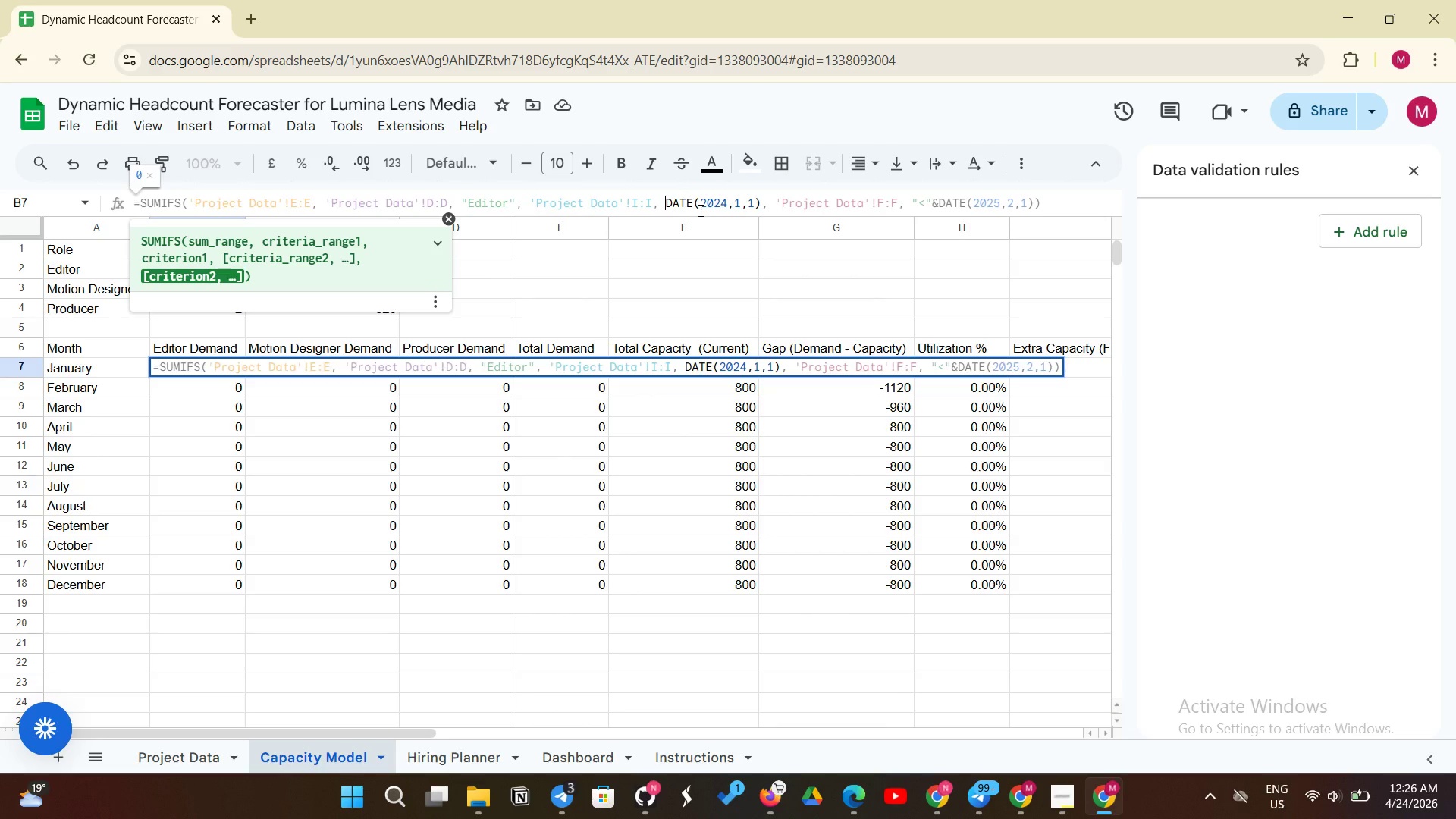 
wait(7.44)
 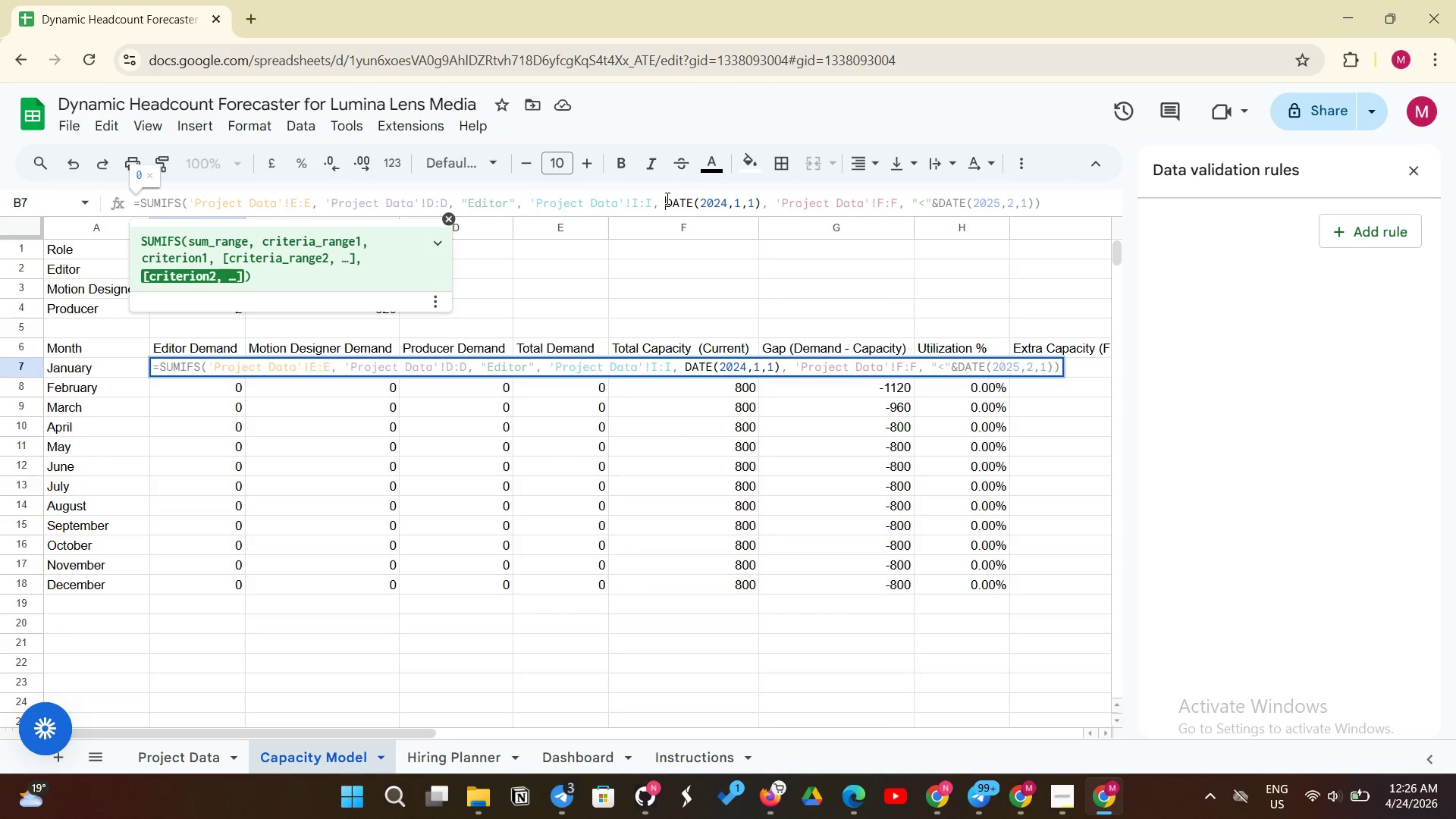 
left_click([765, 202])
 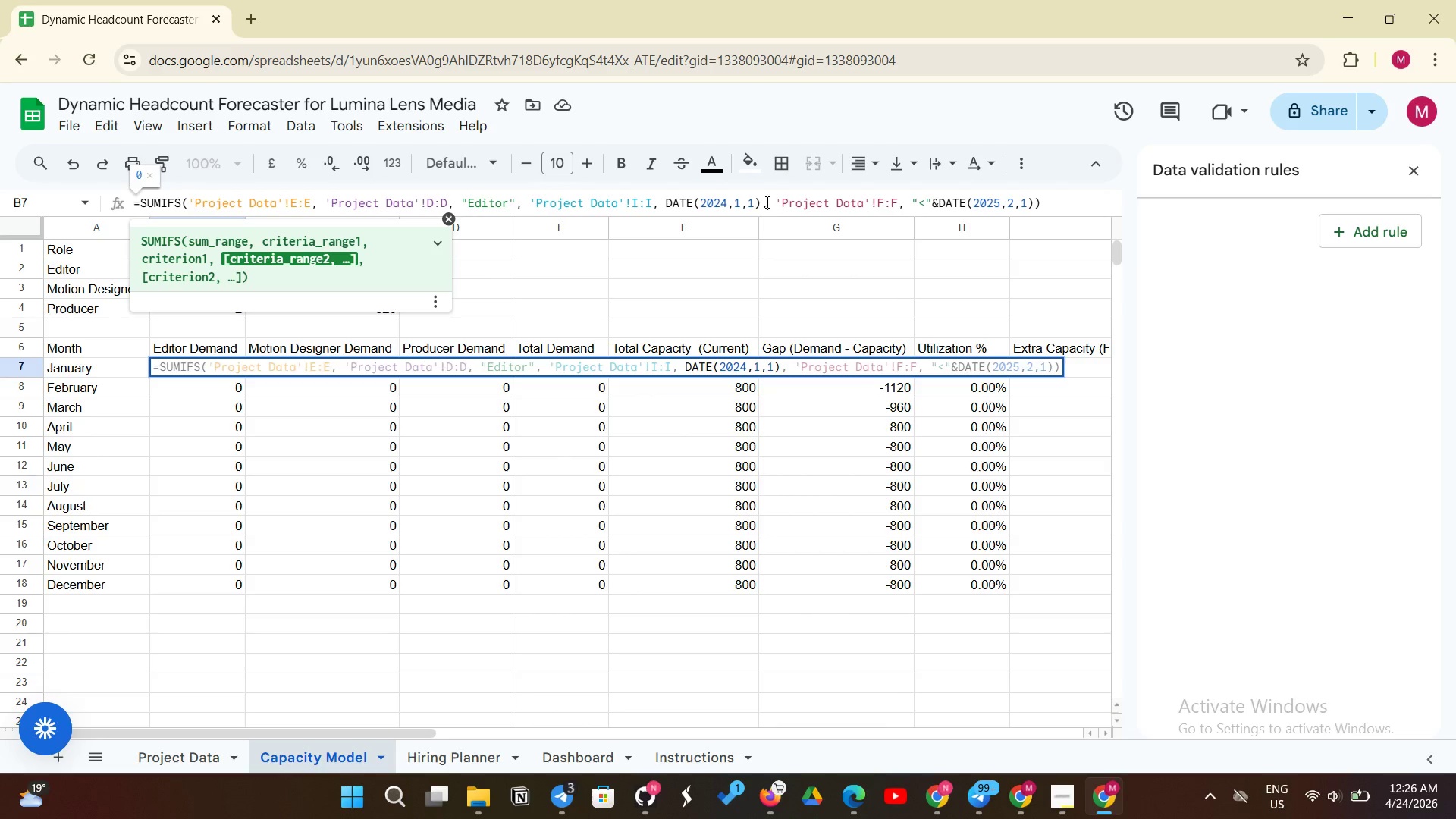 
left_click([766, 202])
 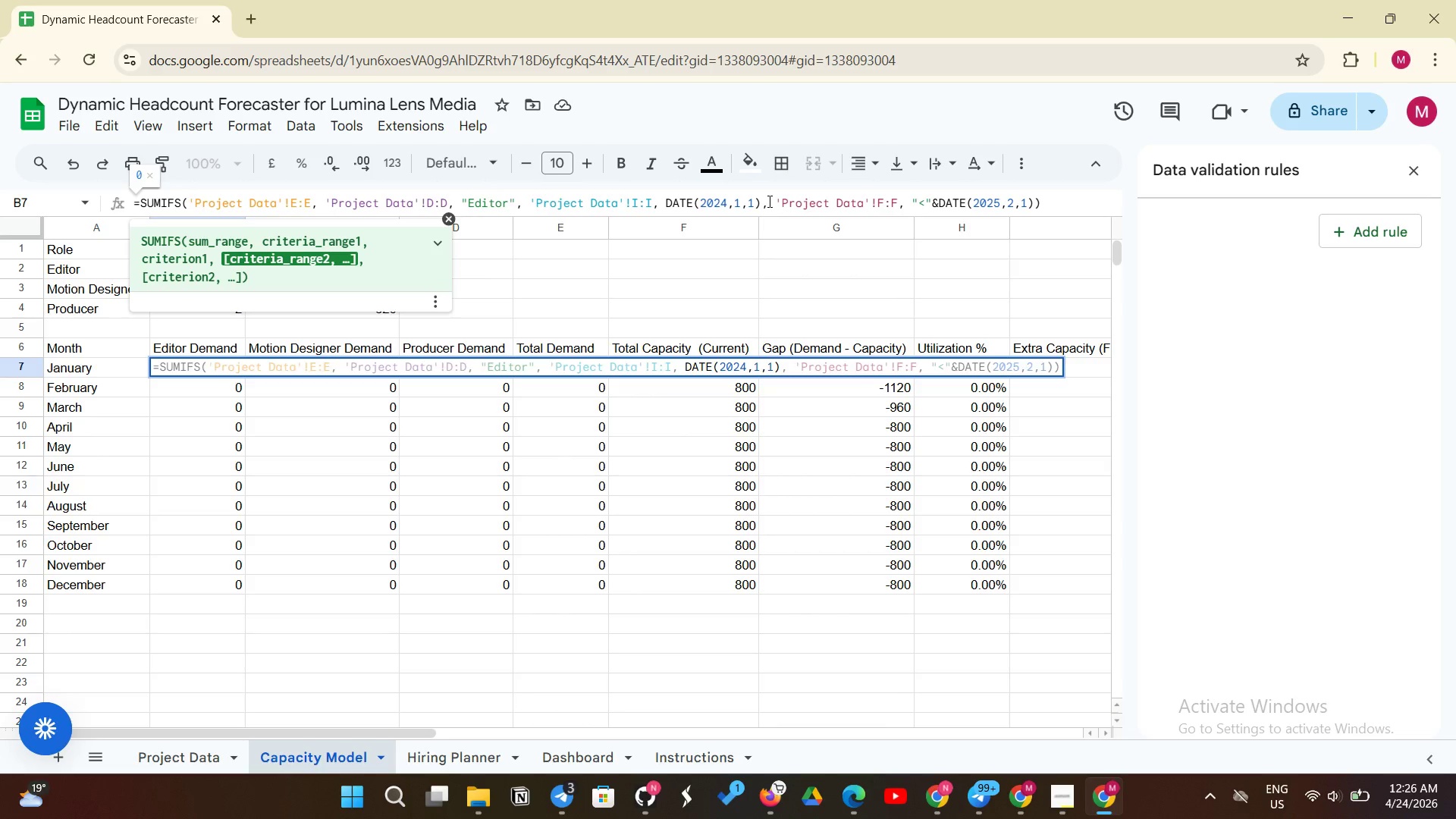 
left_click([768, 201])
 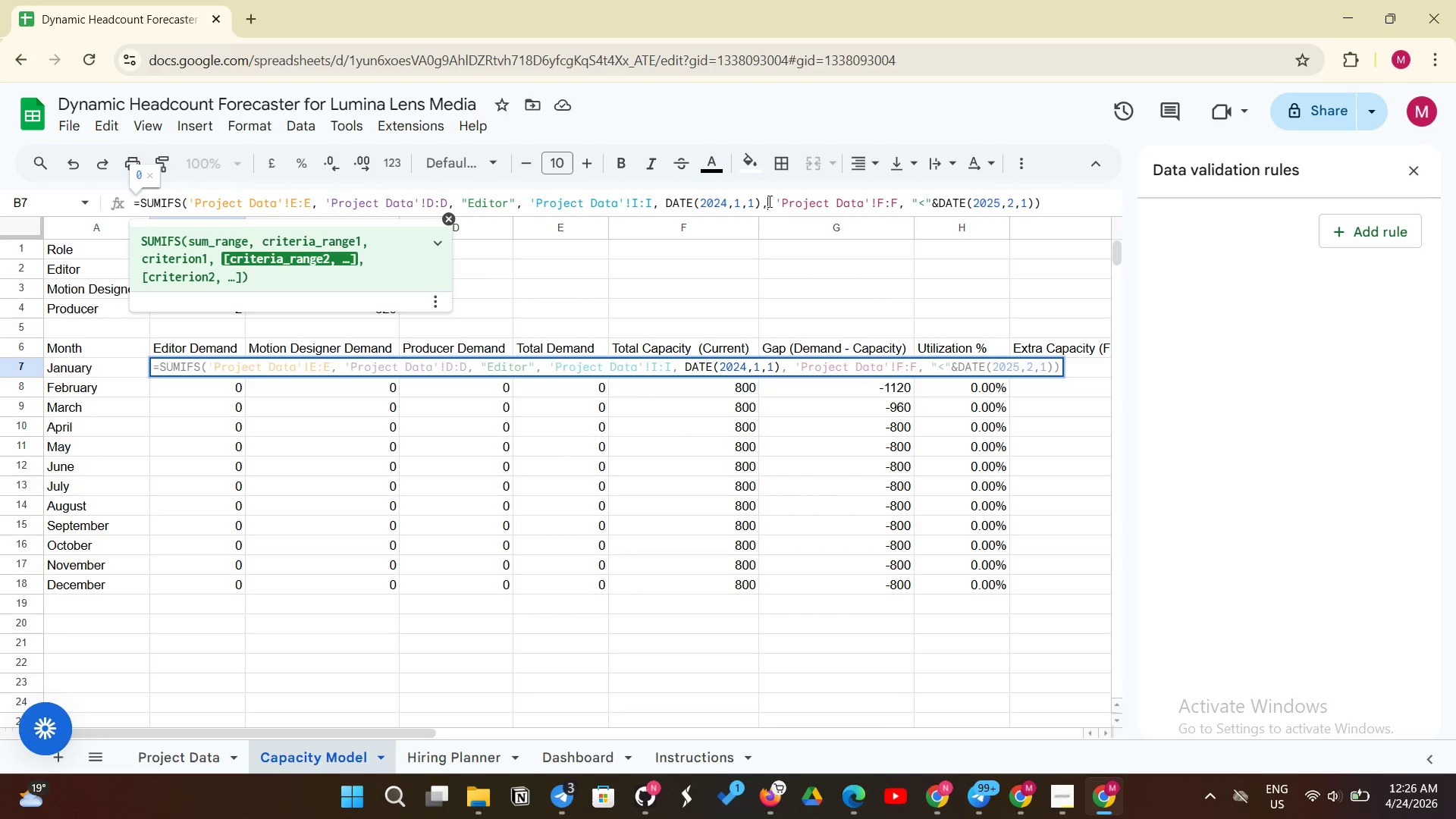 
key(Backspace)
 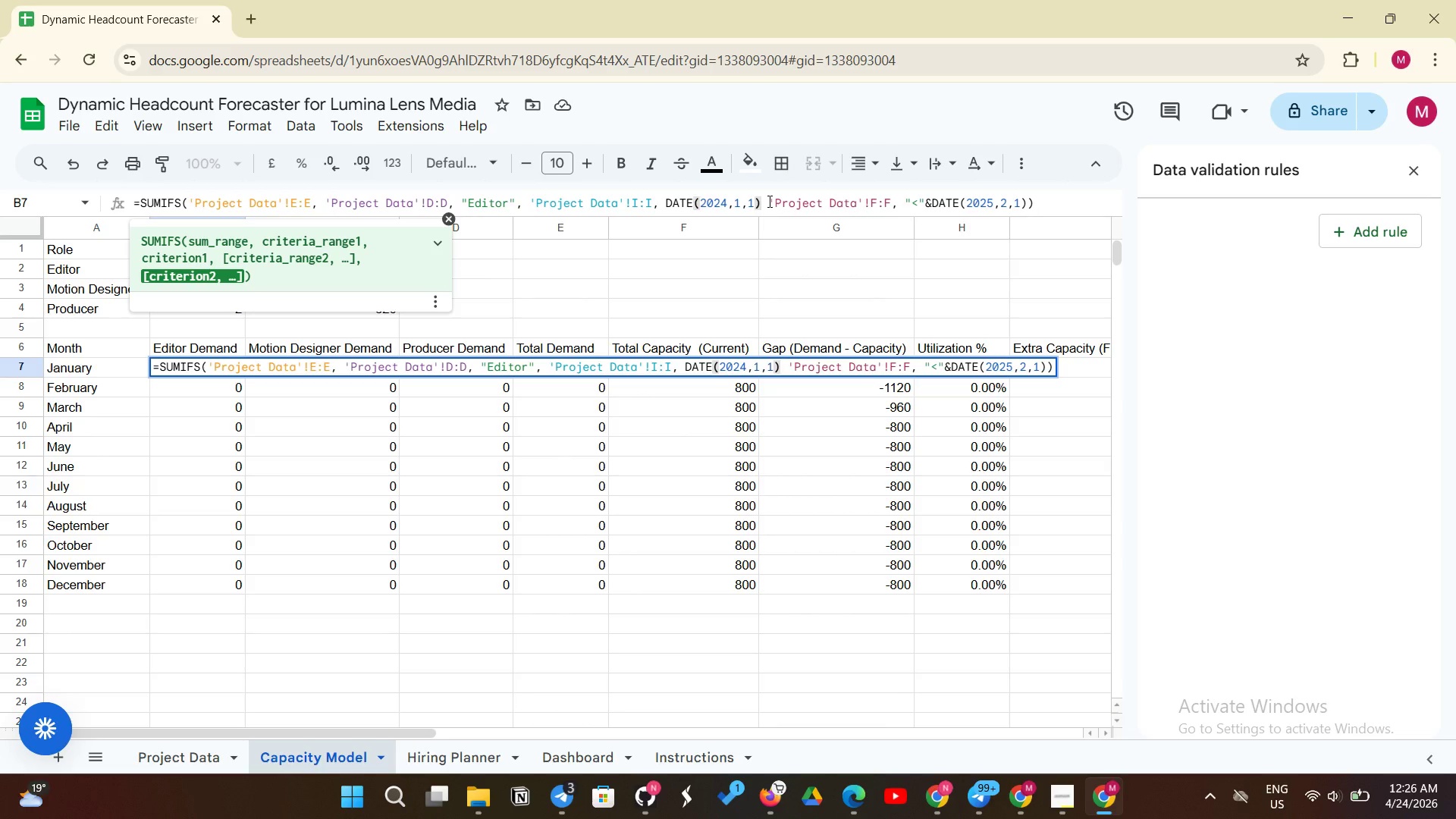 
key(Shift+0)
 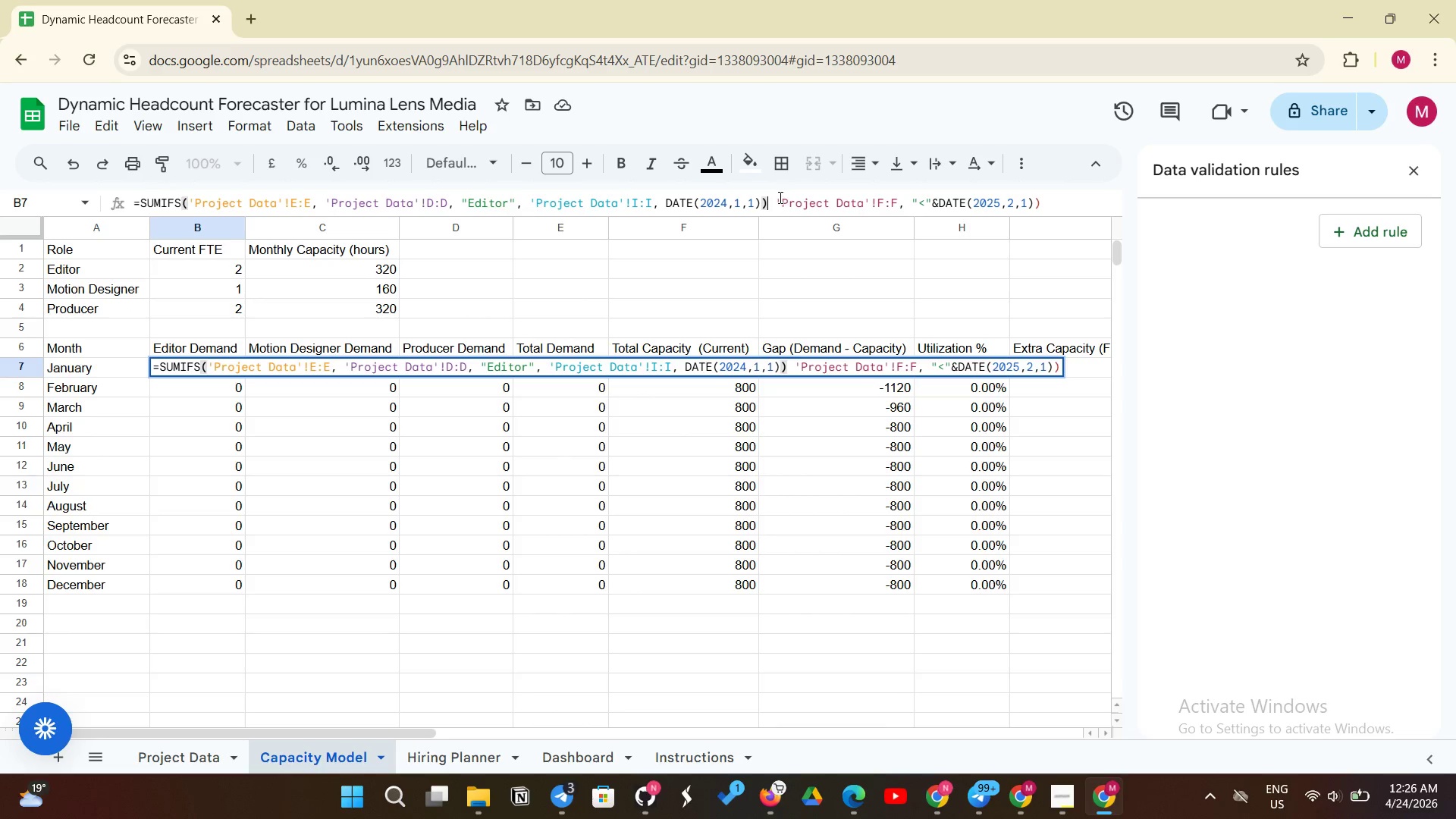 
left_click_drag(start_coordinate=[779, 197], to_coordinate=[1040, 198])
 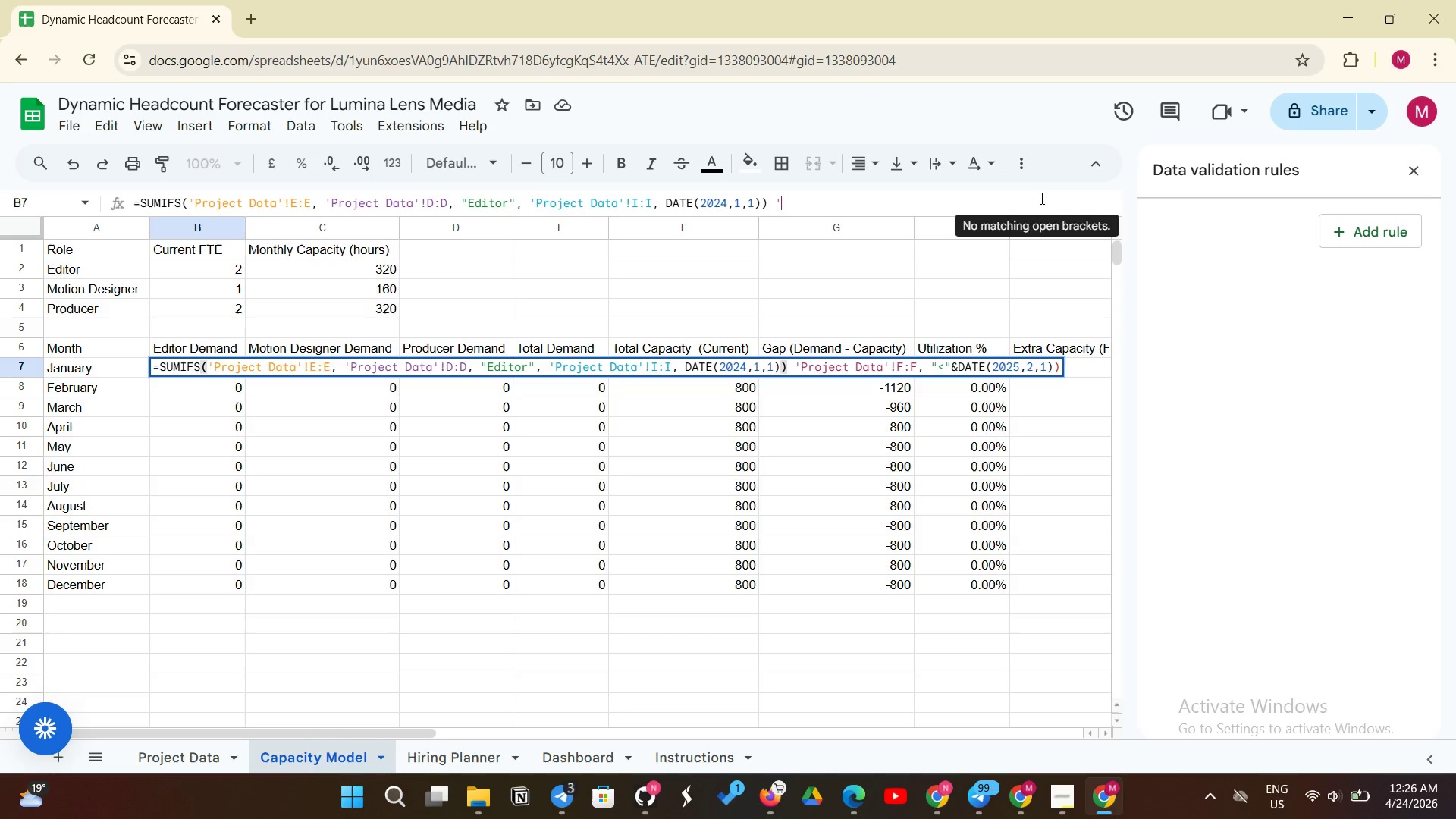 
key(Backspace)
 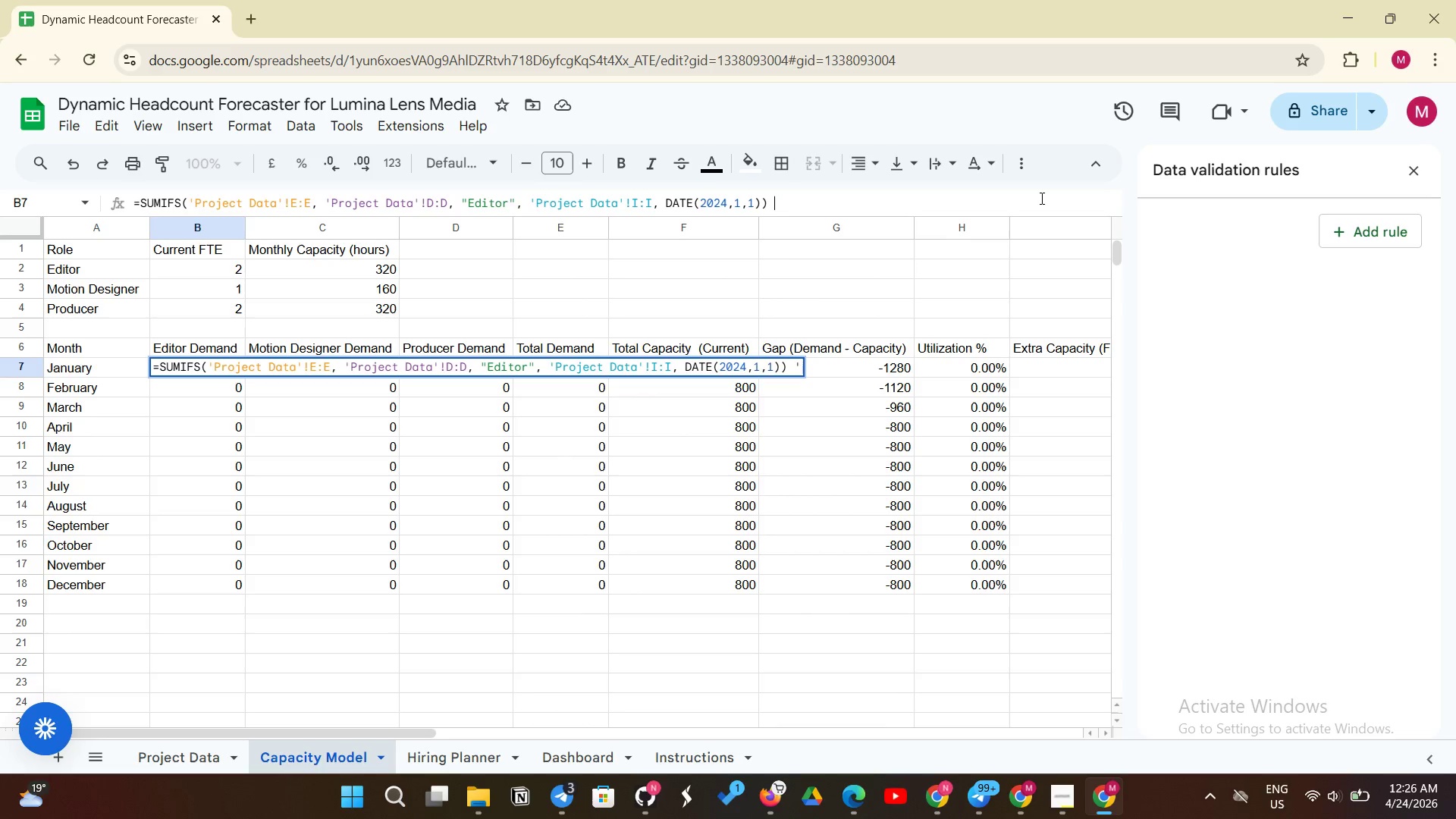 
key(Backspace)
 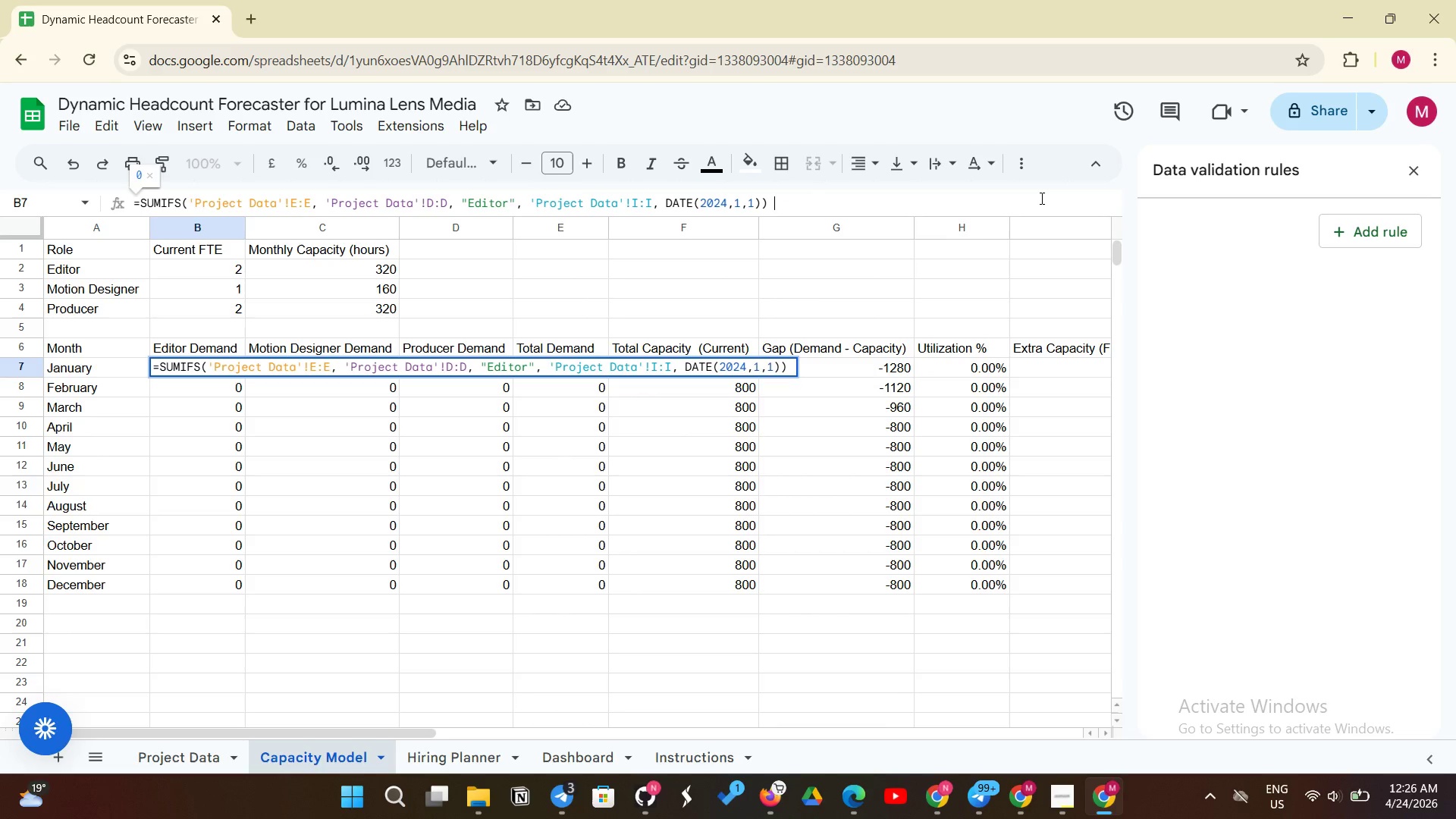 
wait(8.11)
 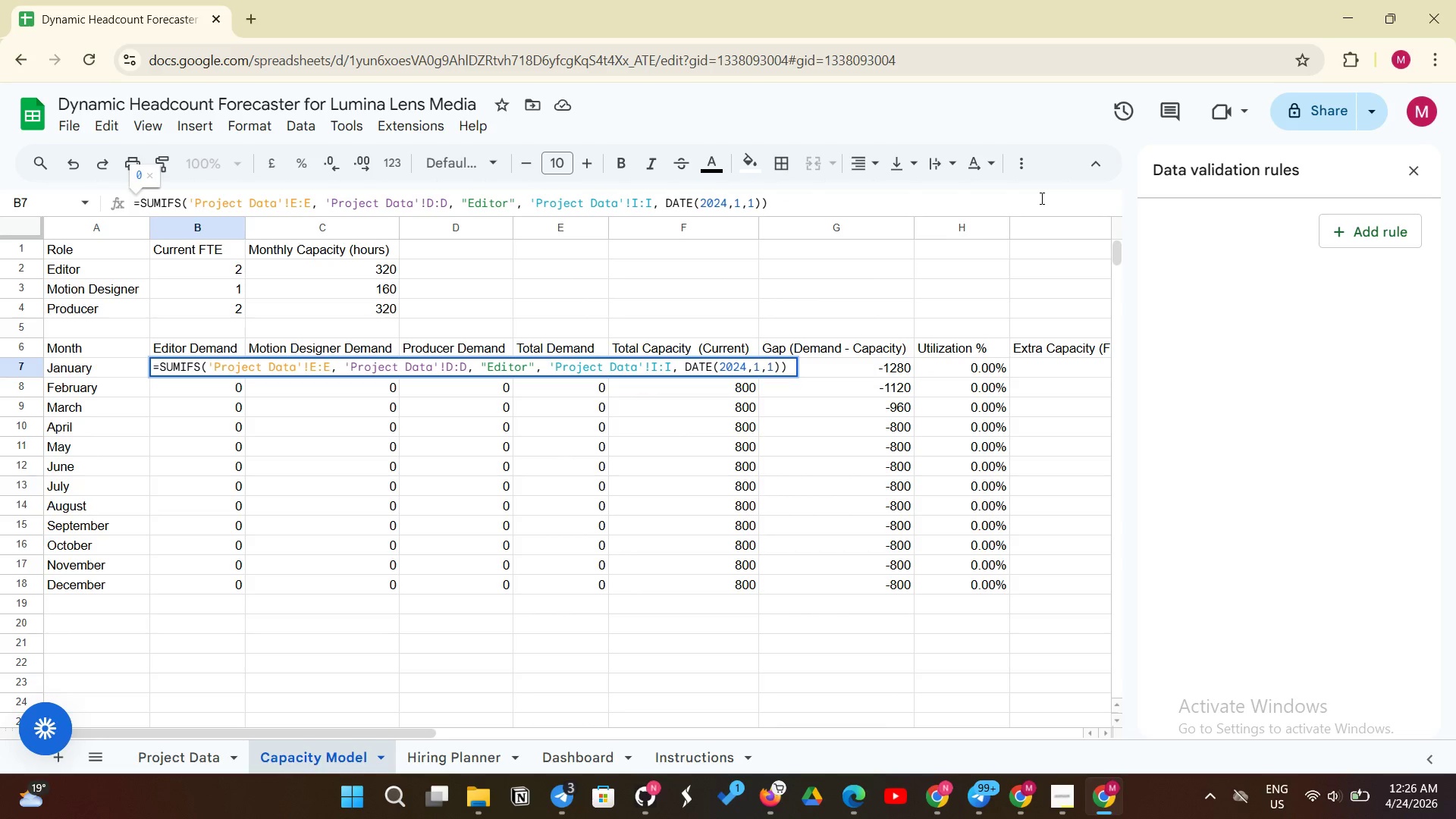 
left_click([238, 371])
 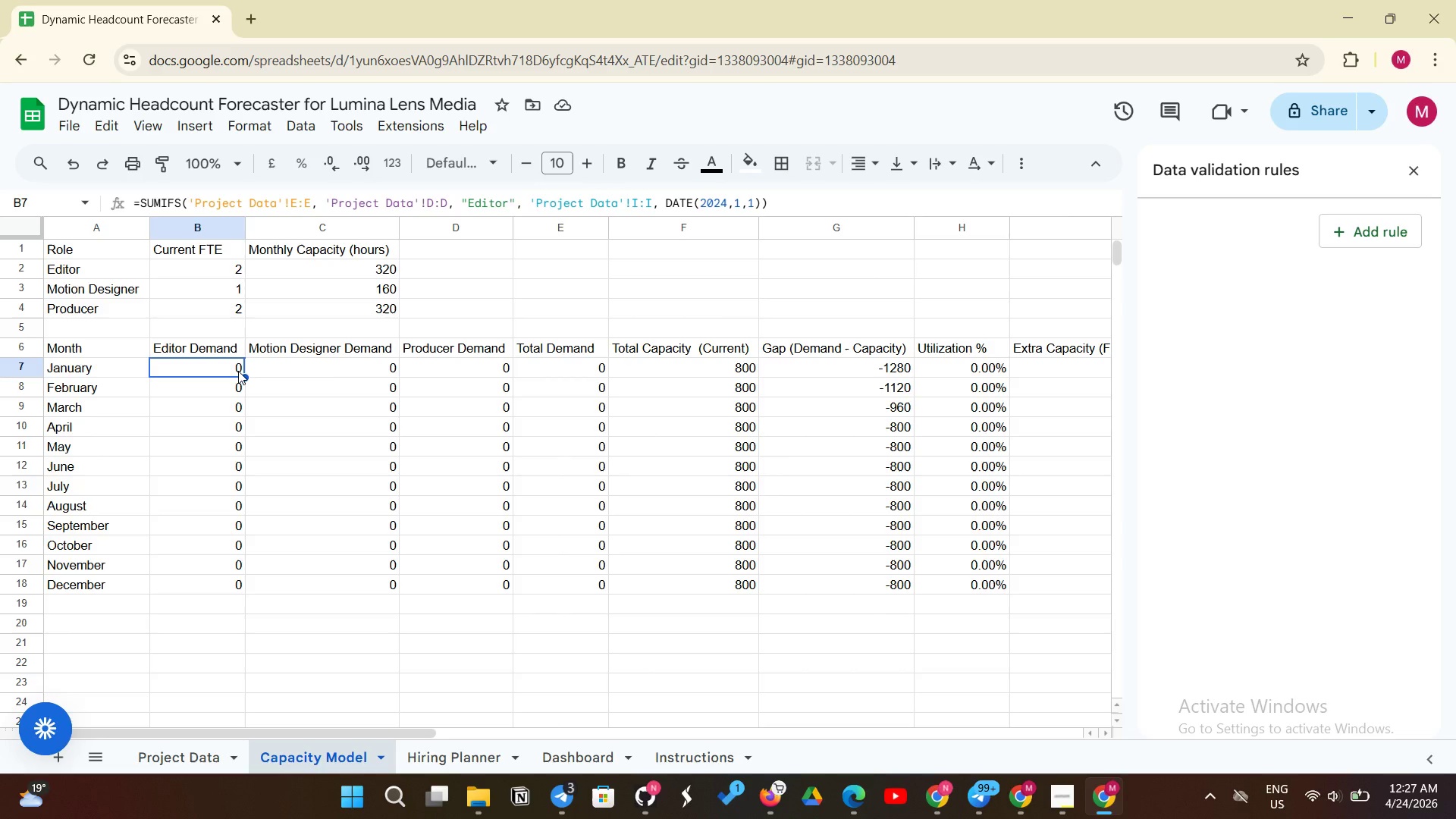 
wait(22.72)
 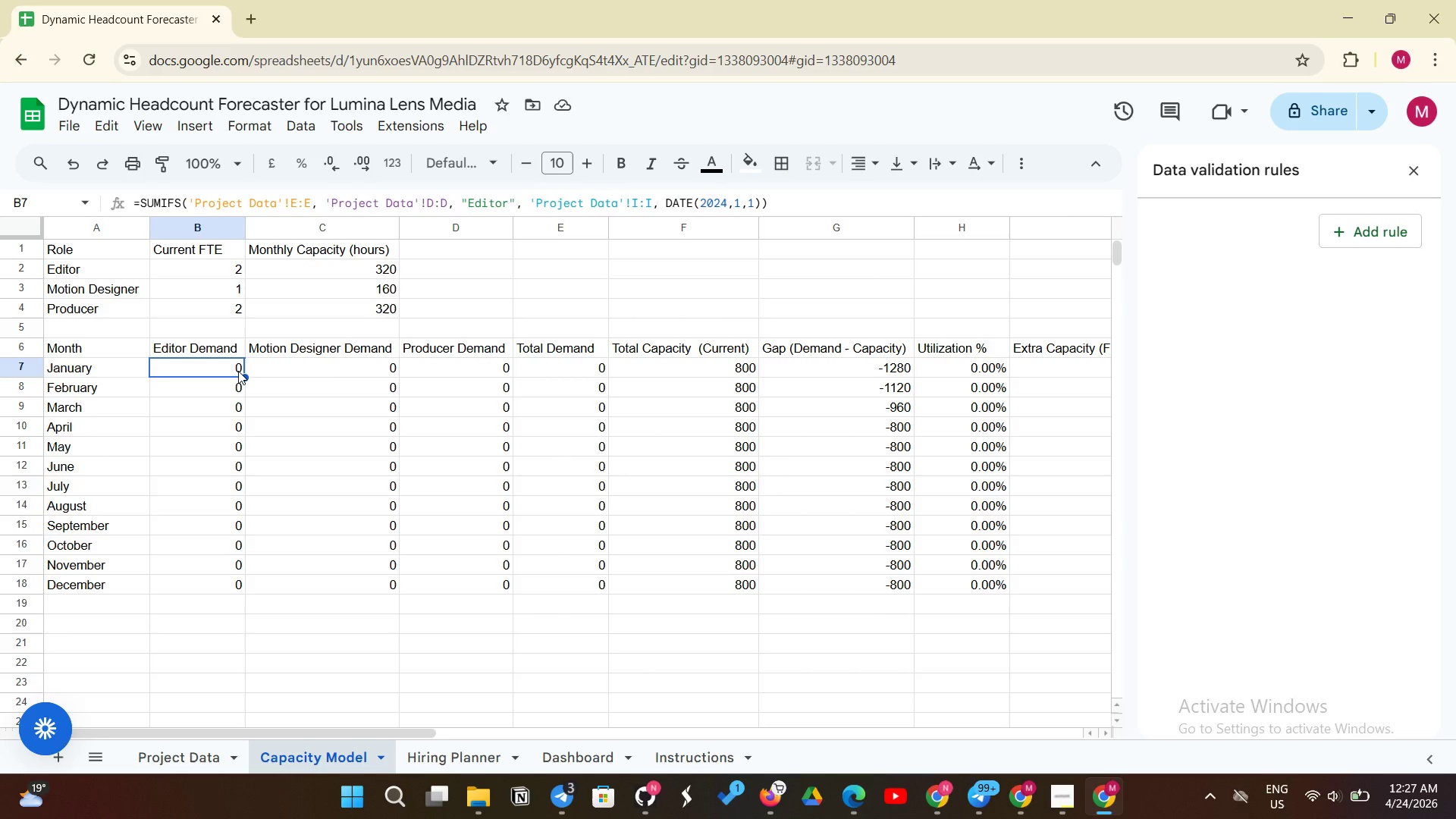 
left_click_drag(start_coordinate=[242, 375], to_coordinate=[241, 580])
 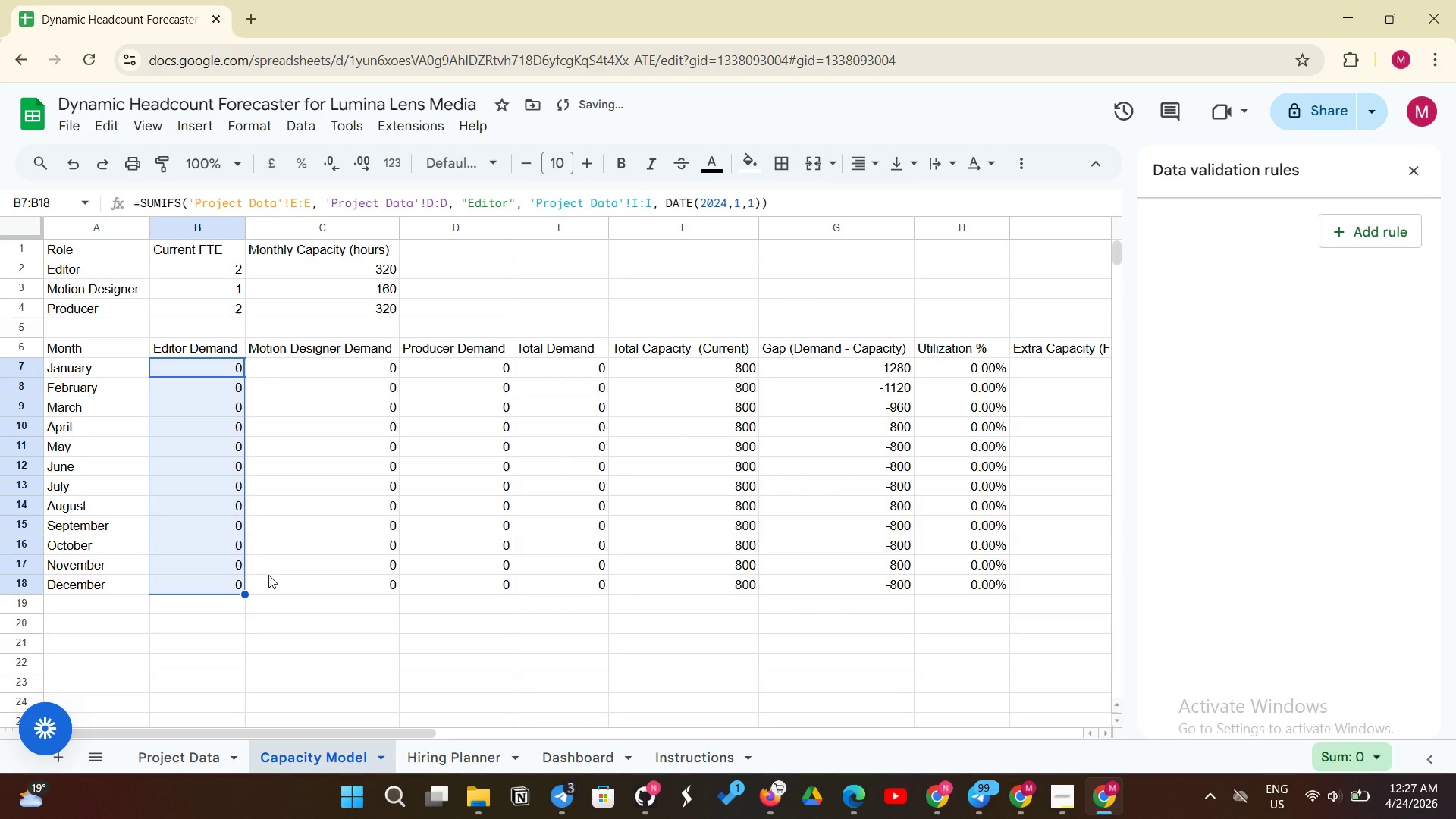 
left_click([268, 575])
 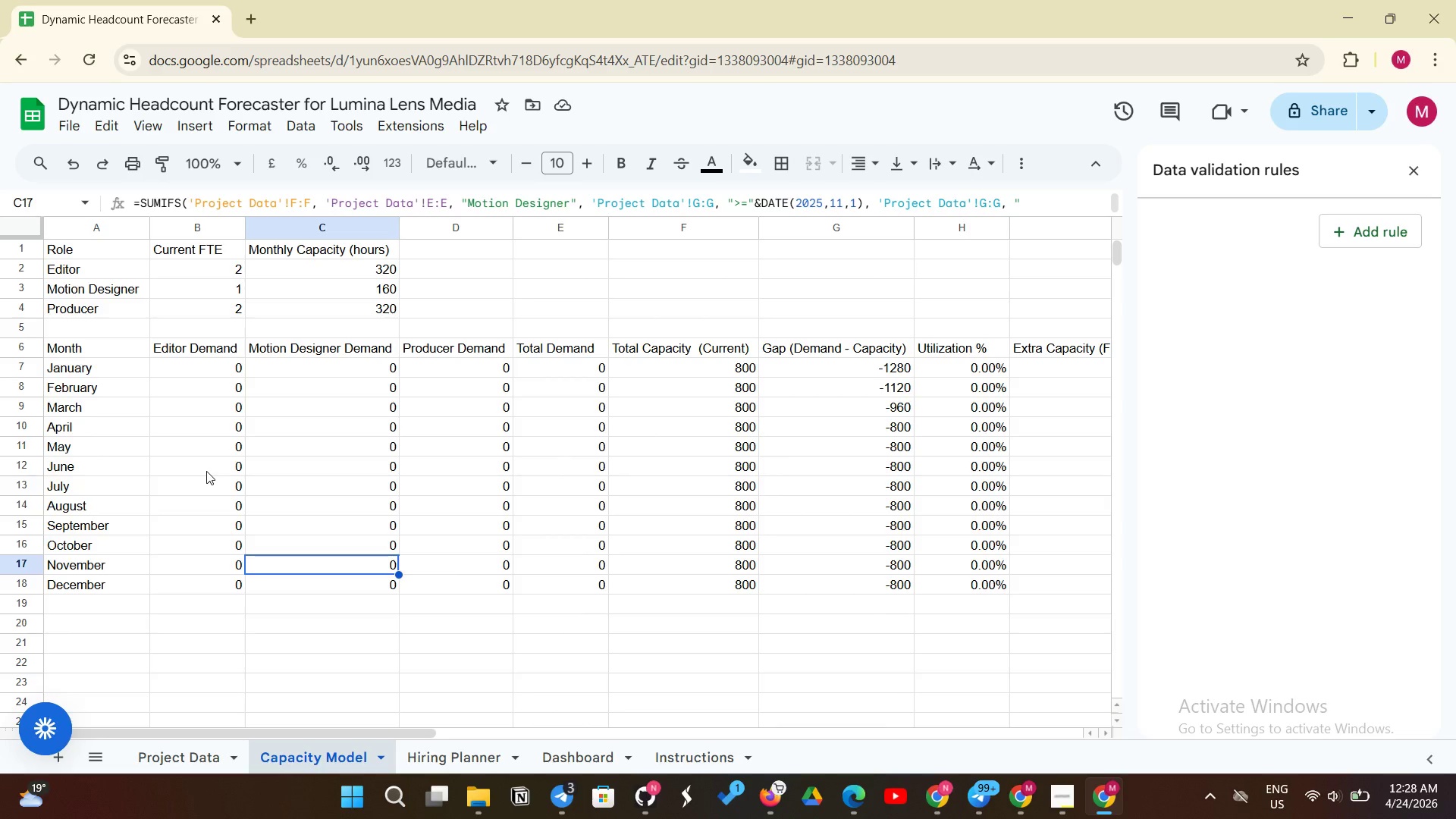 
wait(71.12)
 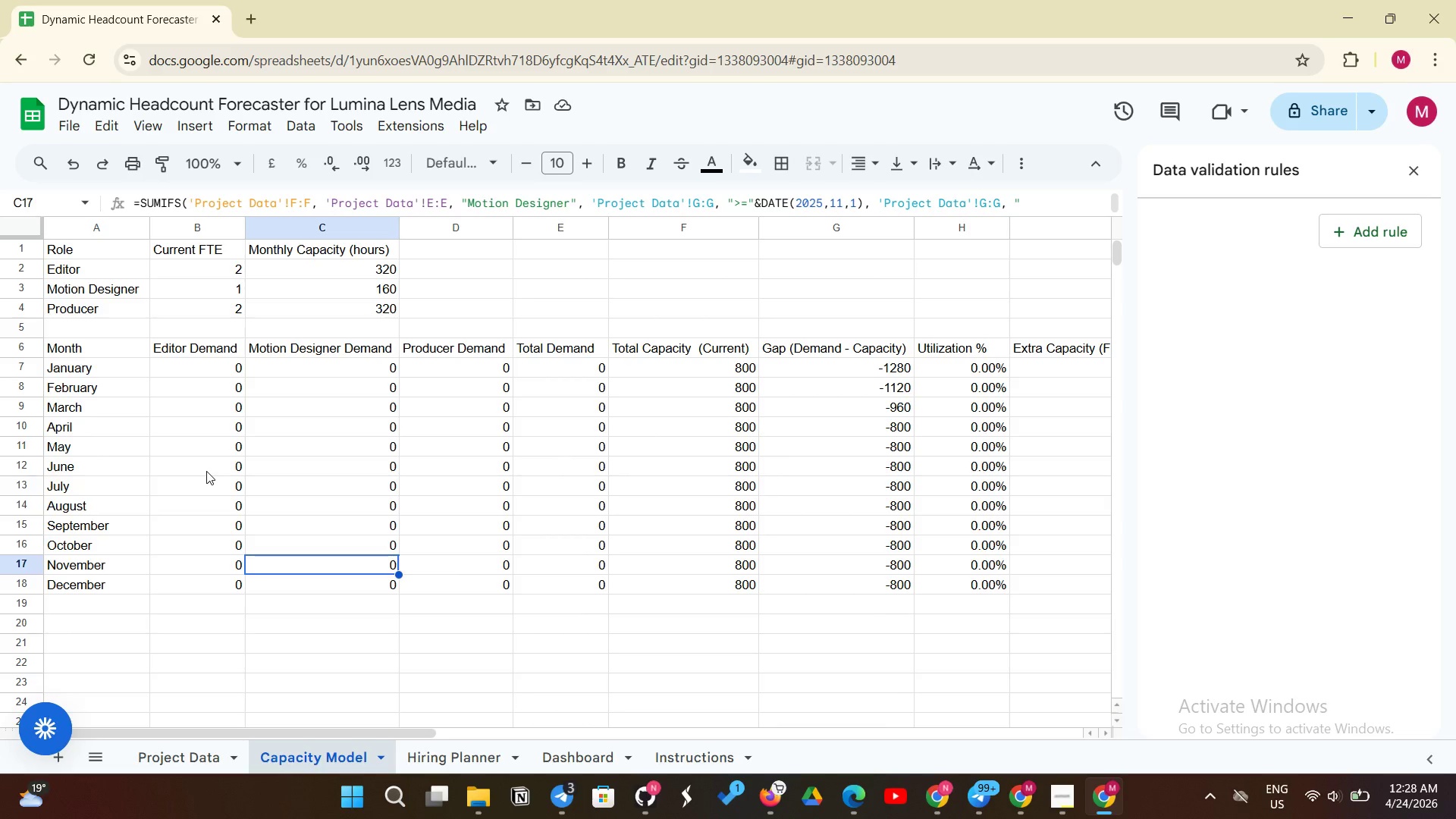 
left_click([212, 429])
 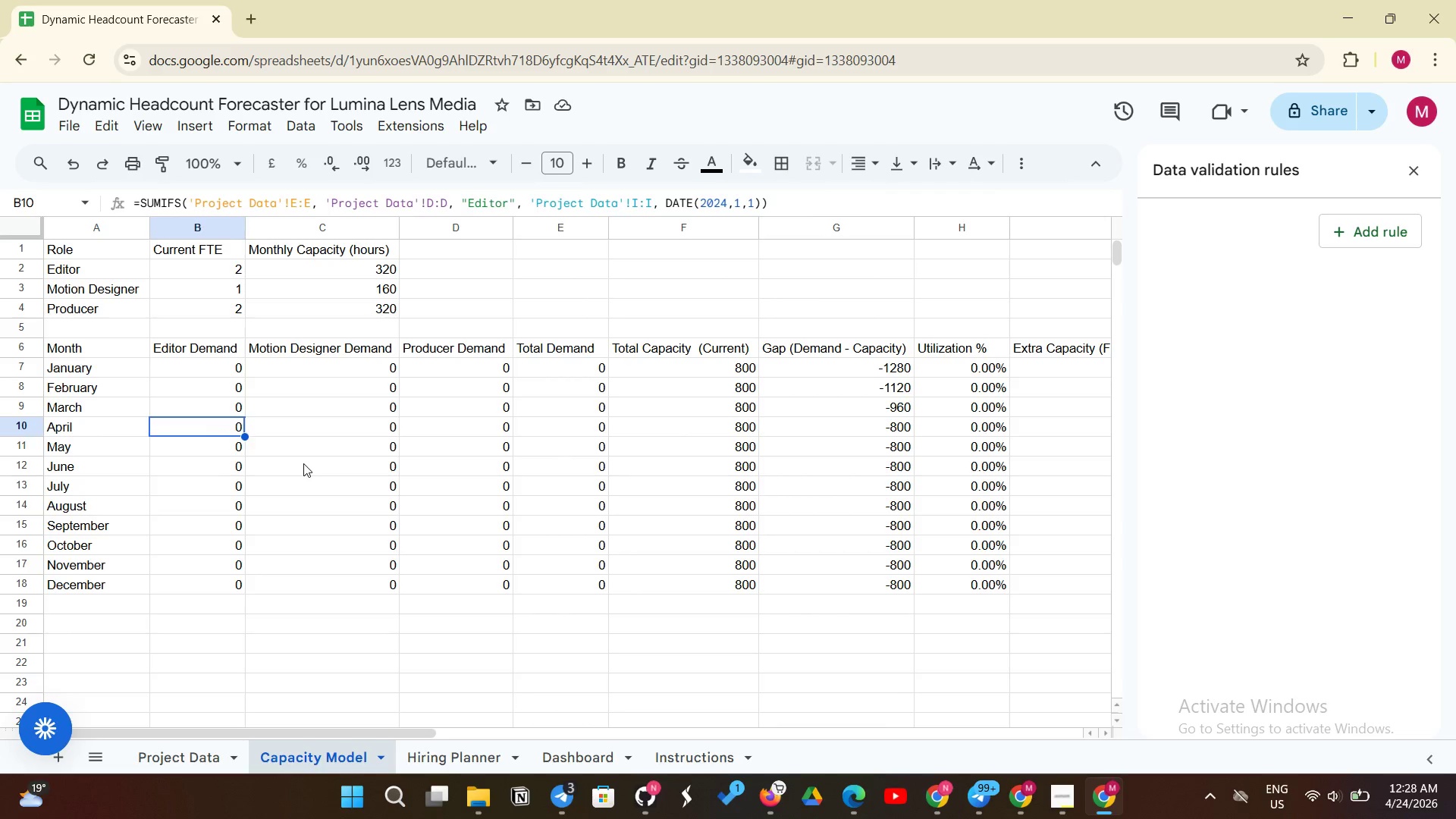 
left_click([303, 463])
 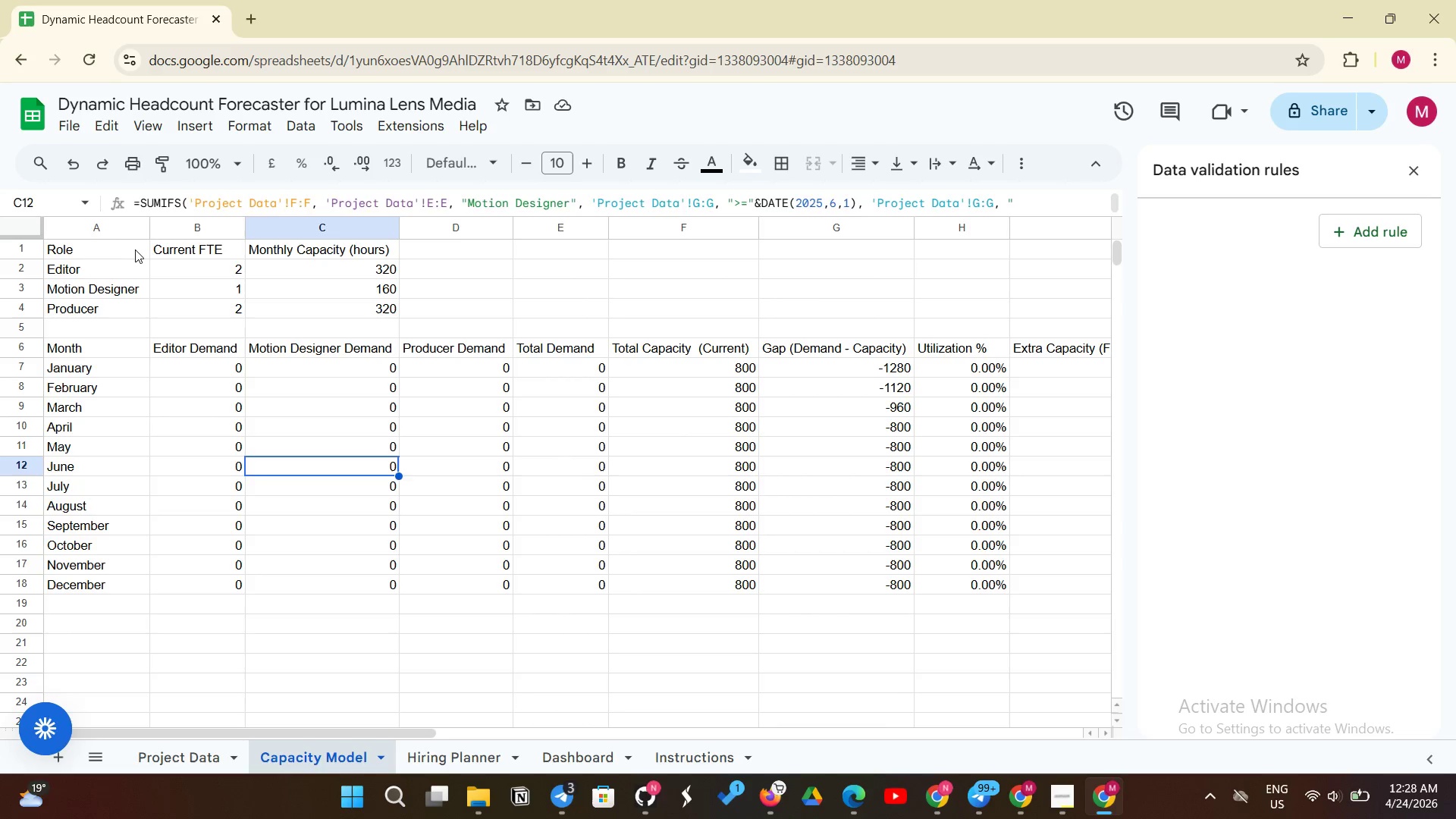 
left_click([130, 250])
 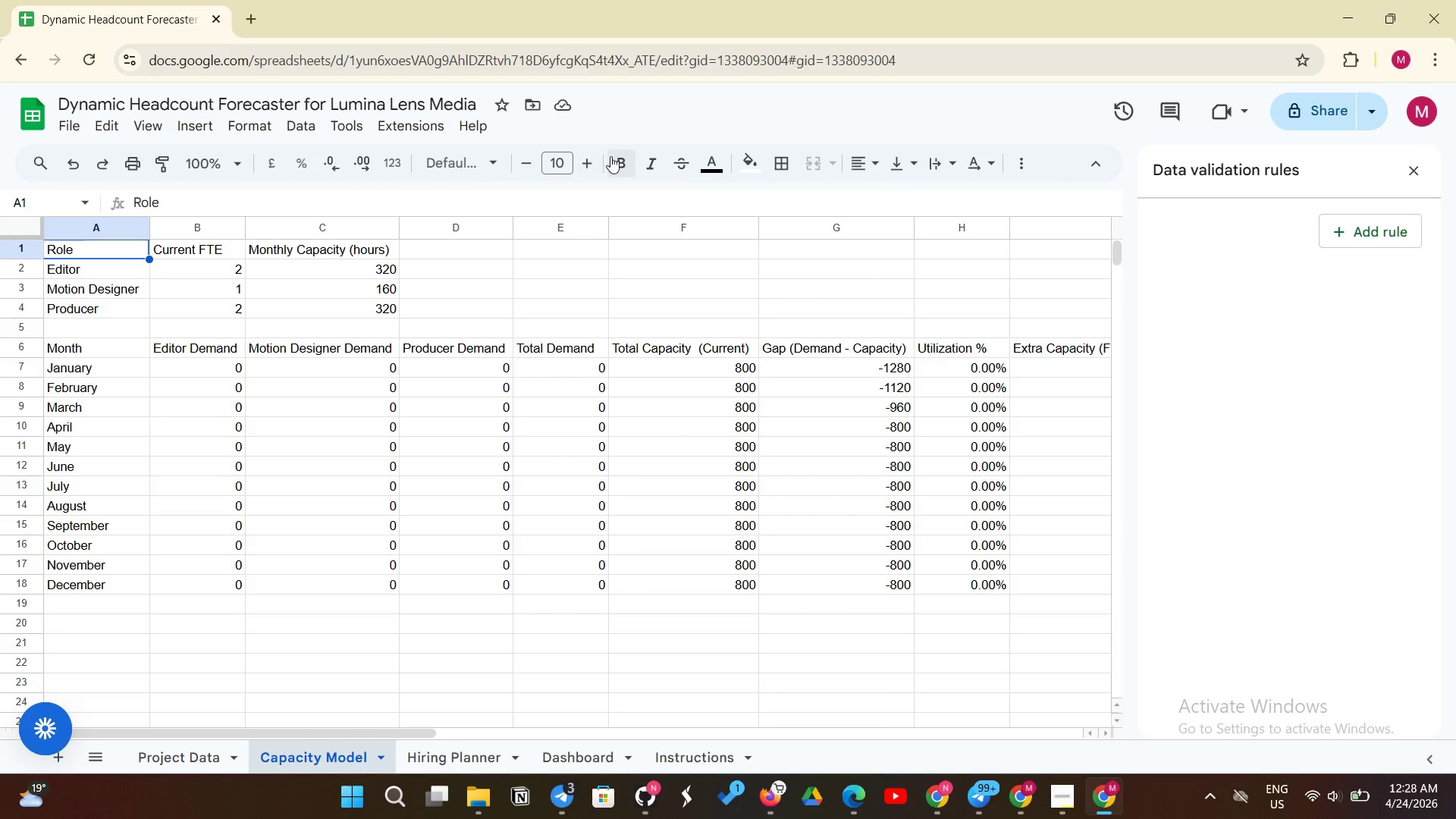 
left_click([626, 156])
 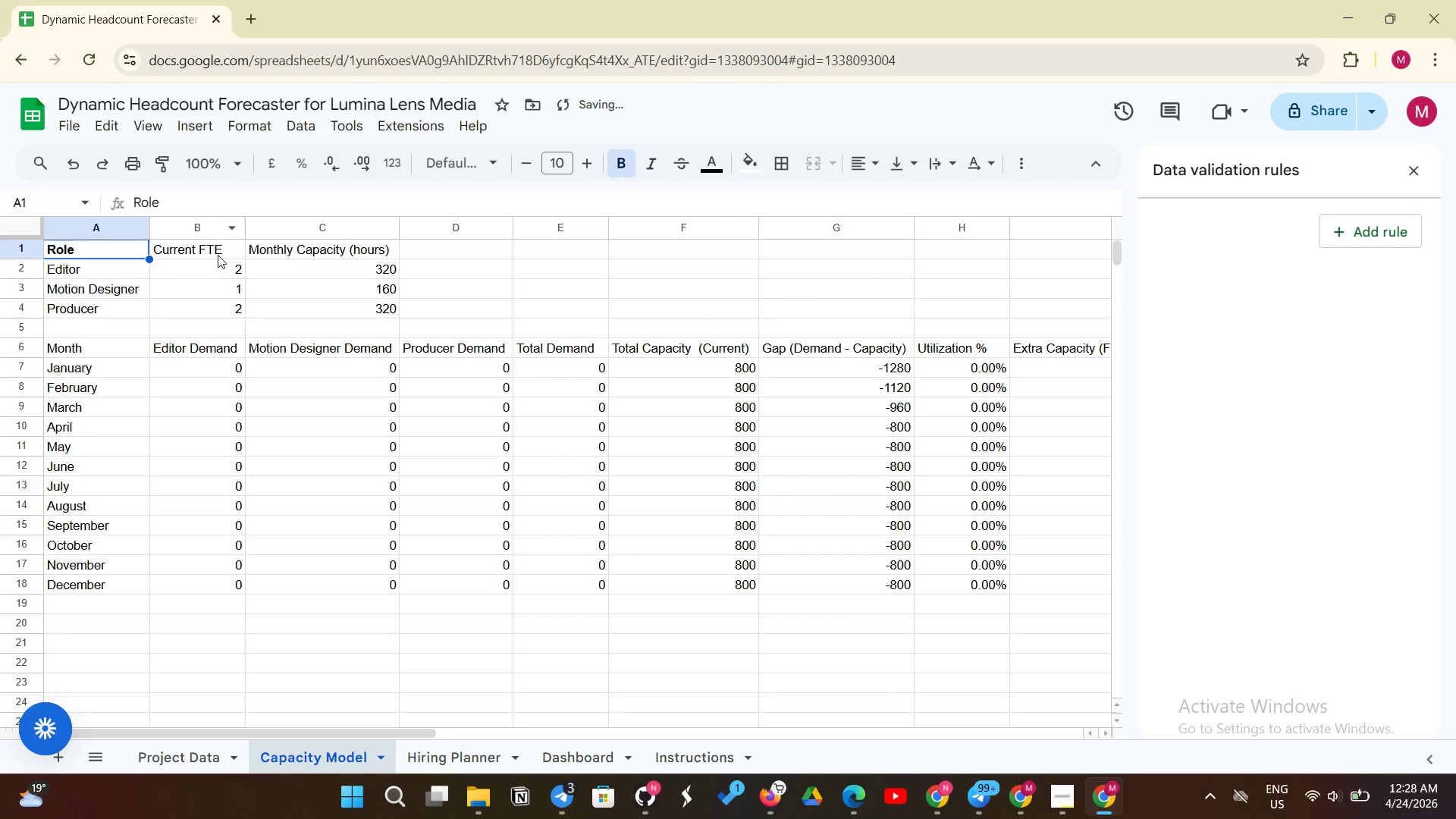 
left_click([219, 251])
 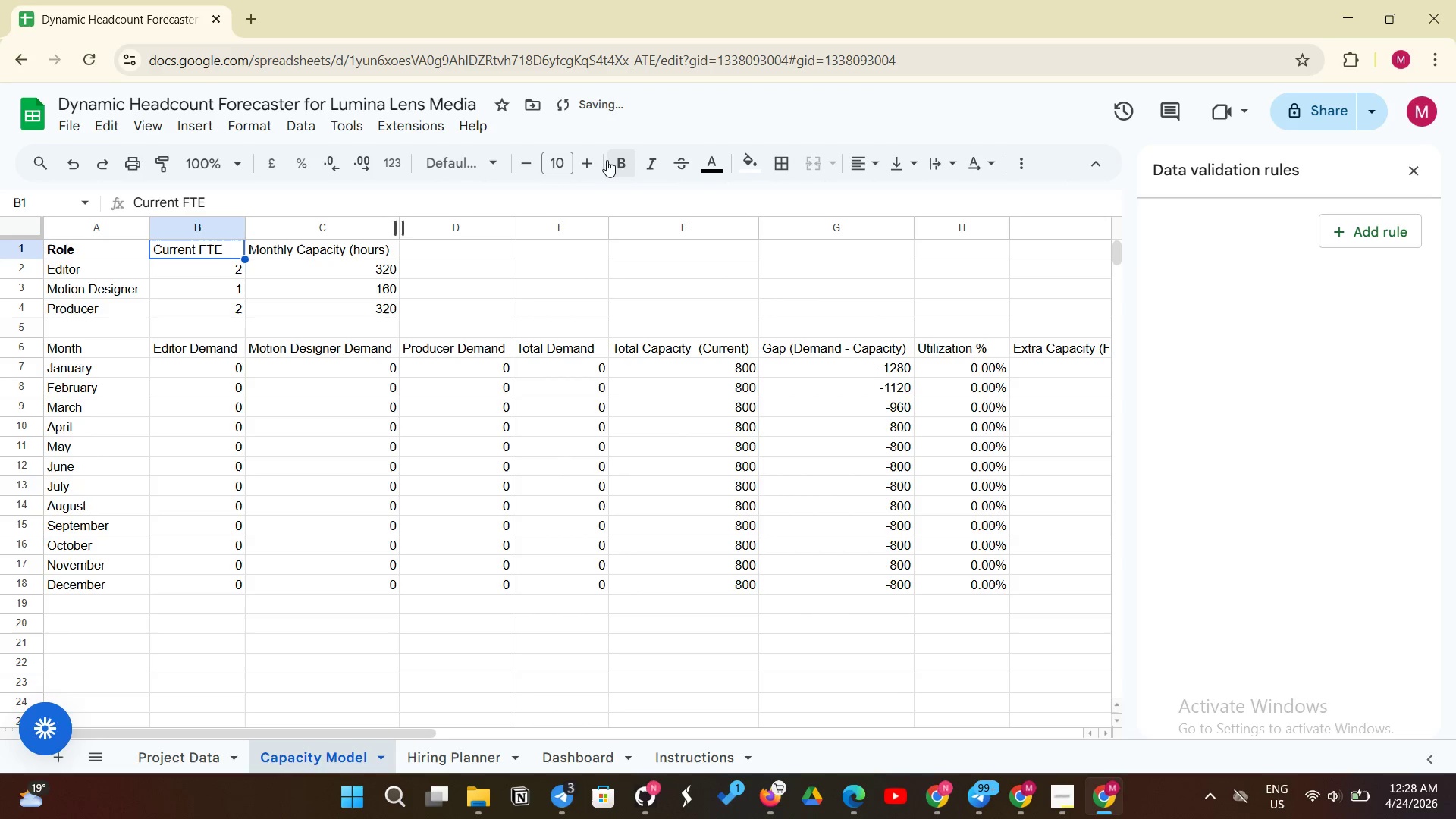 
left_click([608, 159])
 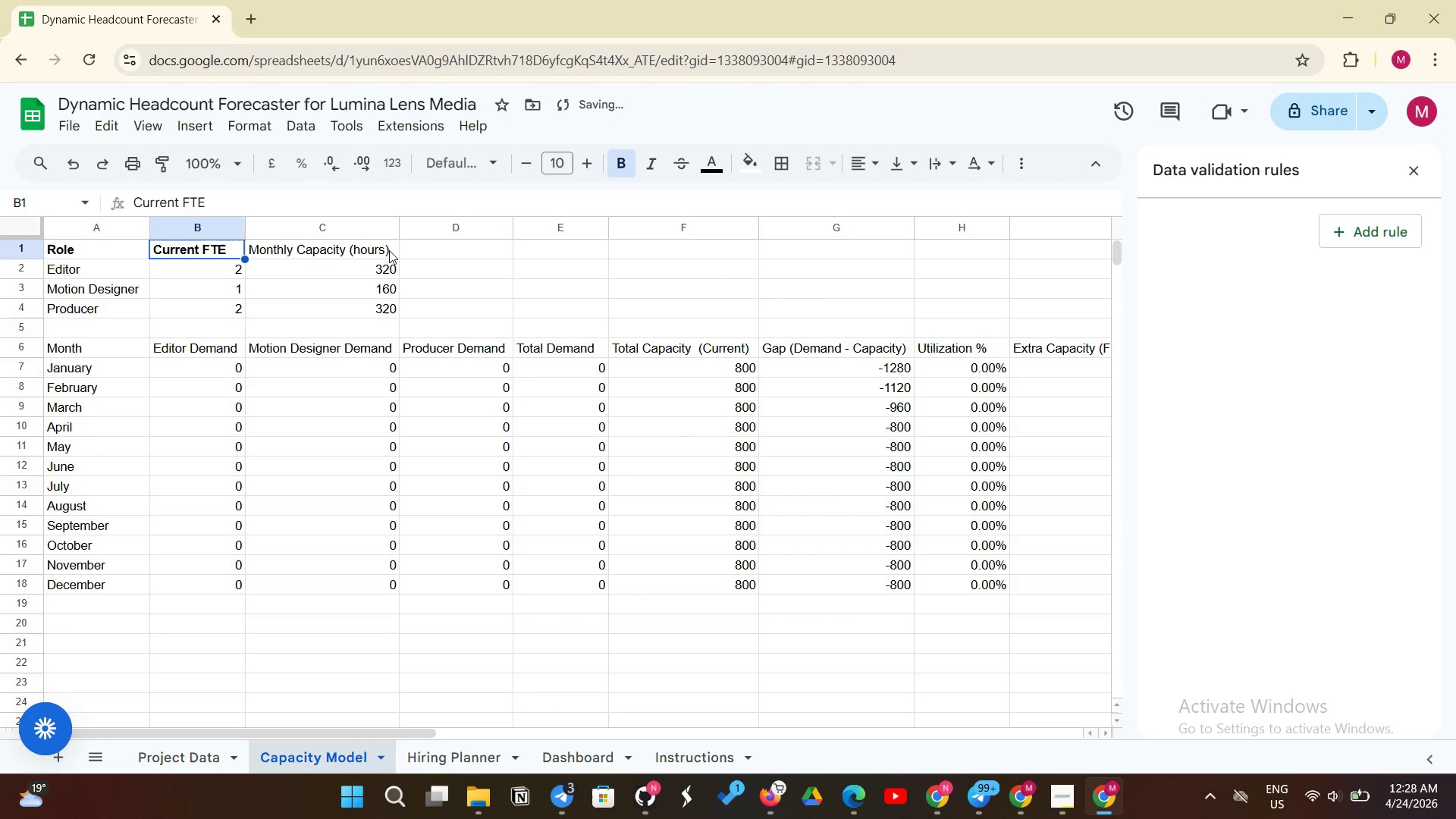 
left_click([378, 251])
 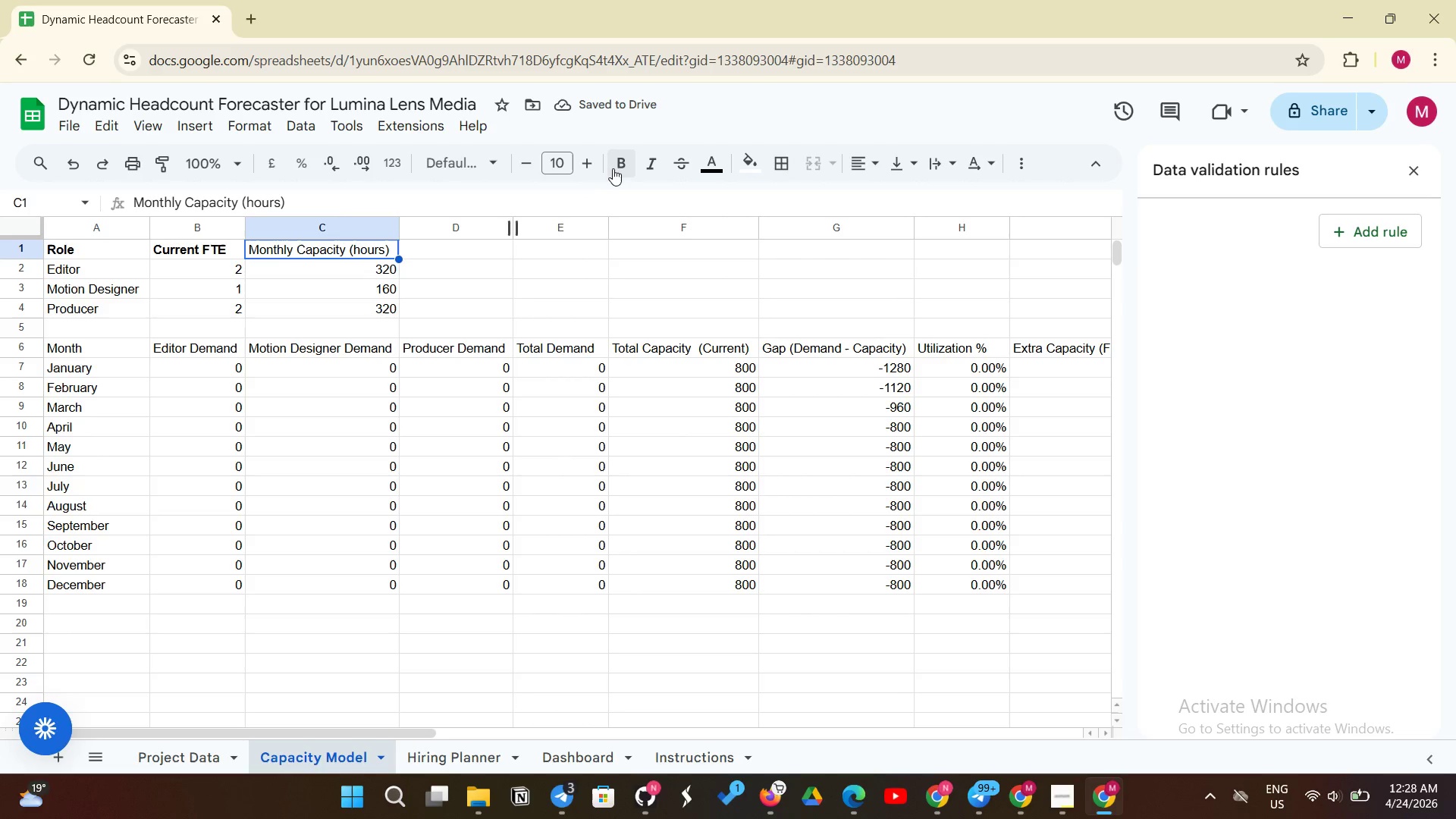 
left_click([614, 166])
 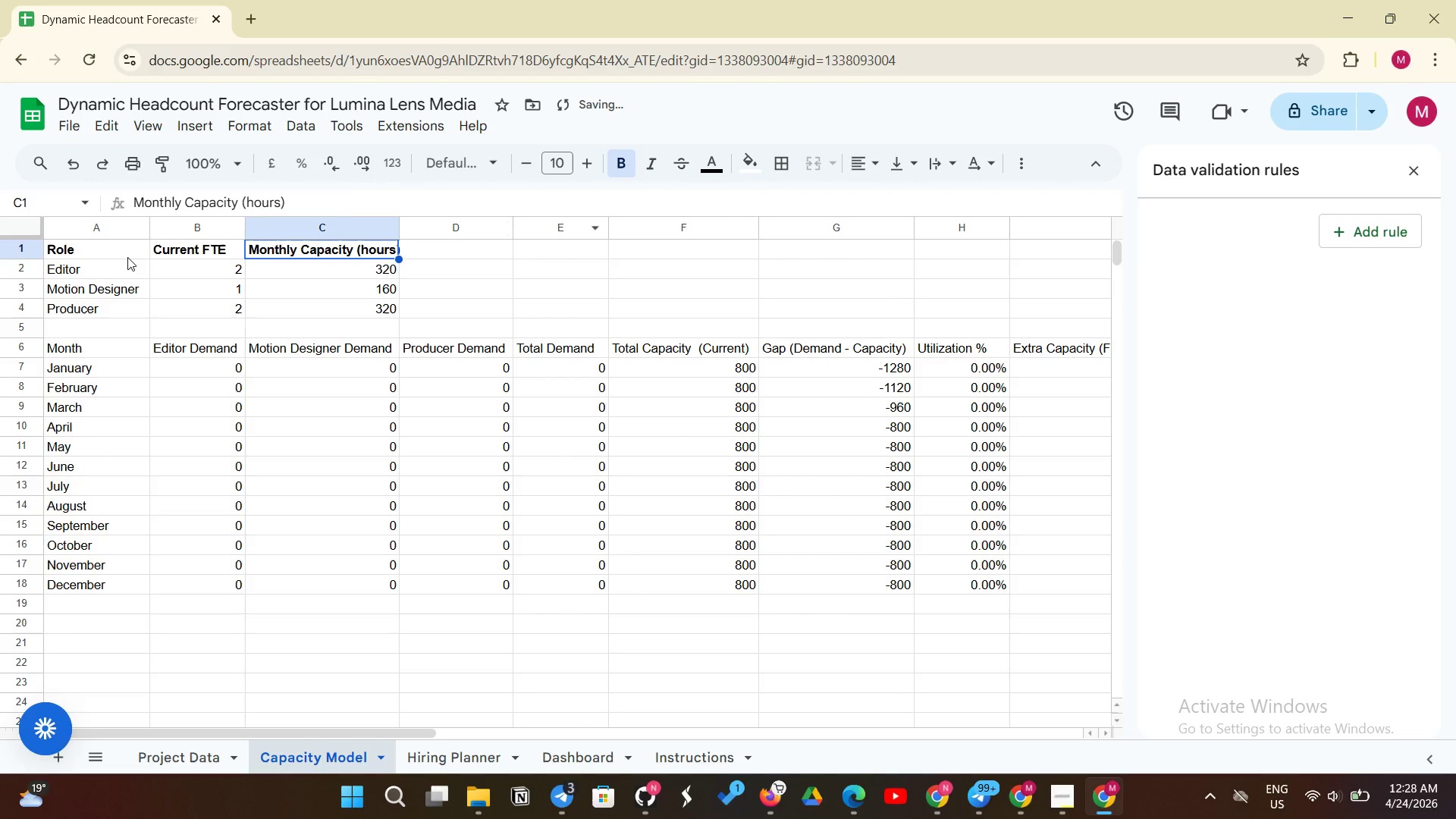 
left_click_drag(start_coordinate=[127, 255], to_coordinate=[330, 309])
 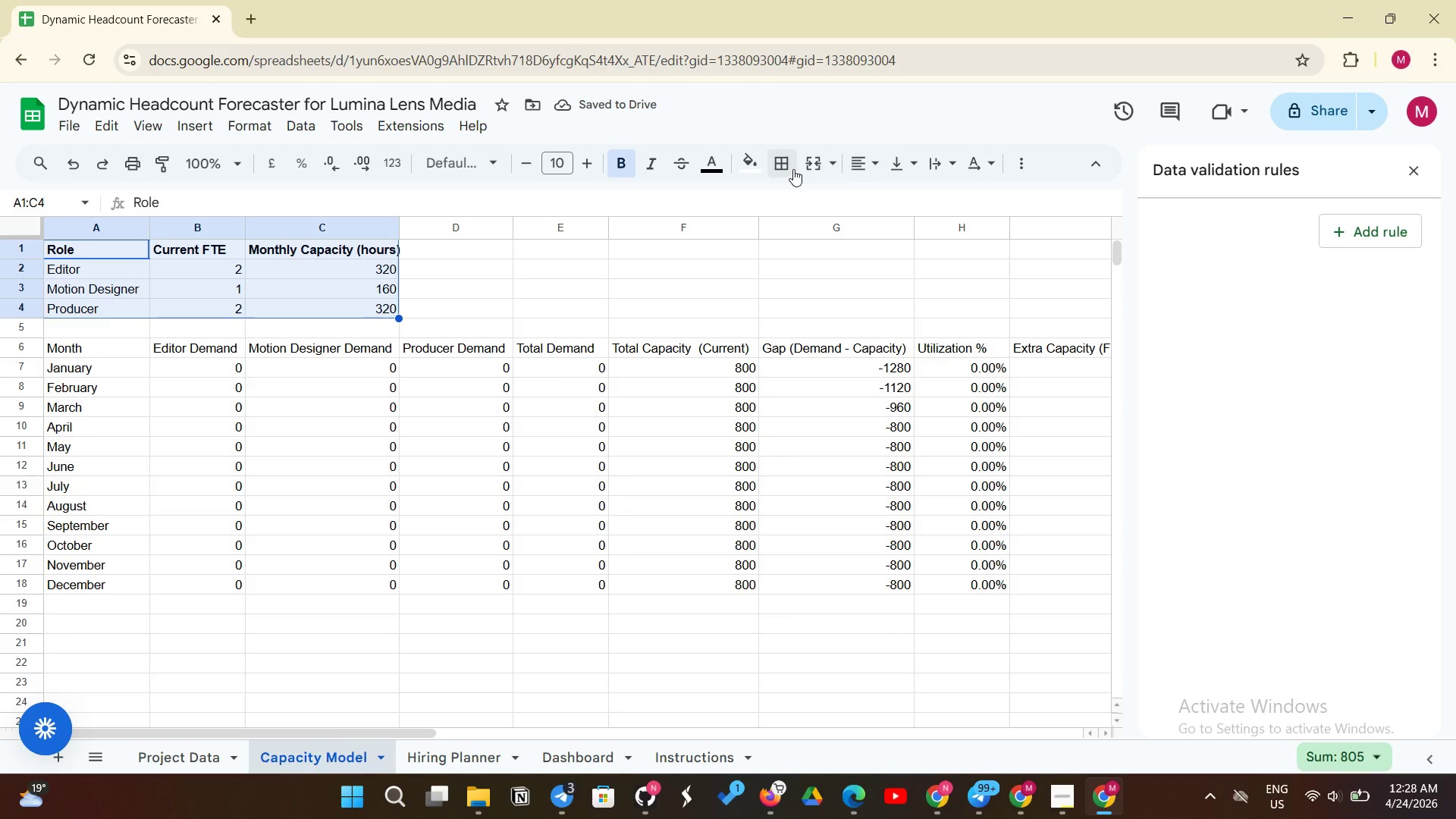 
left_click([782, 169])
 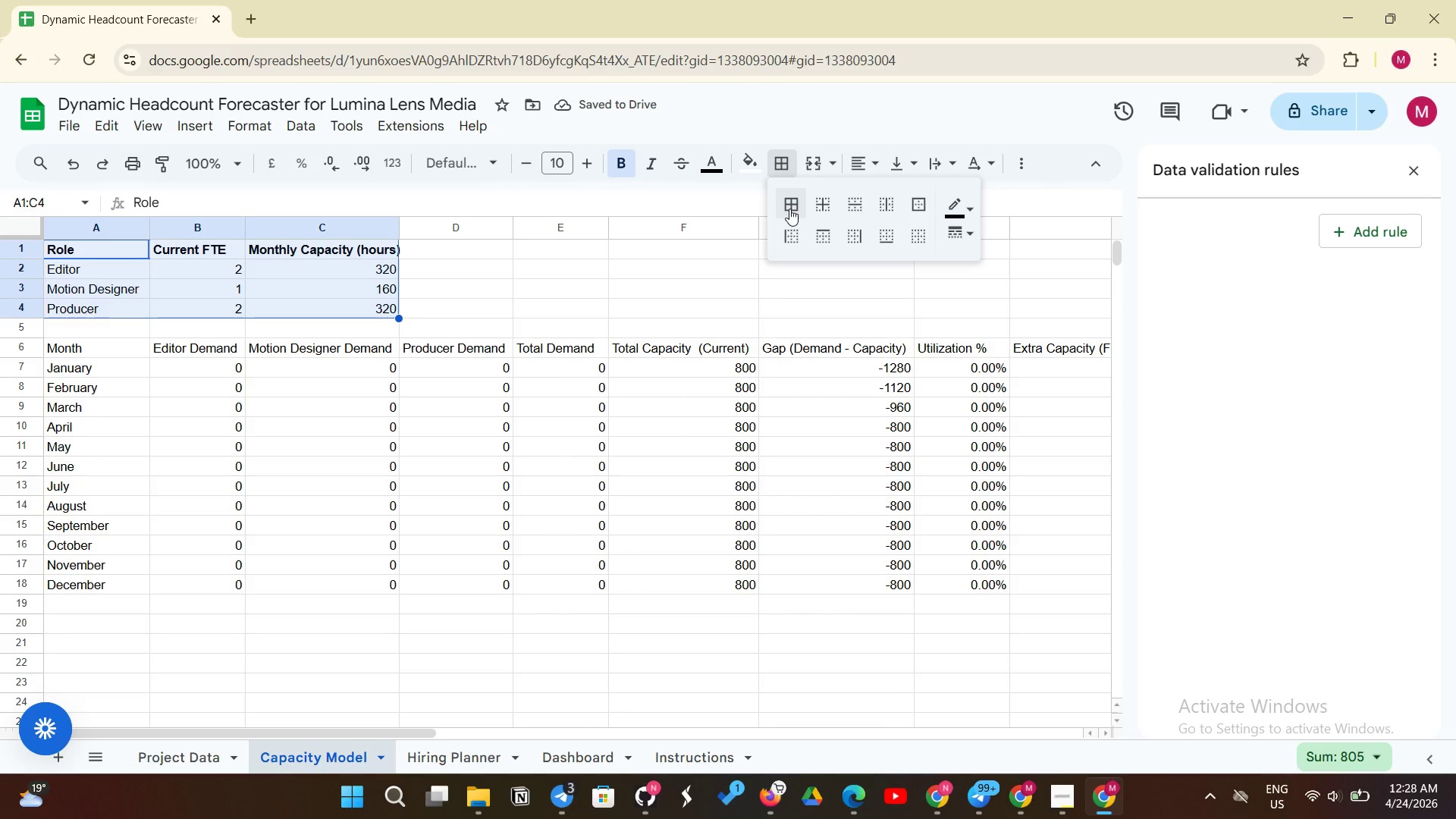 
left_click([789, 209])
 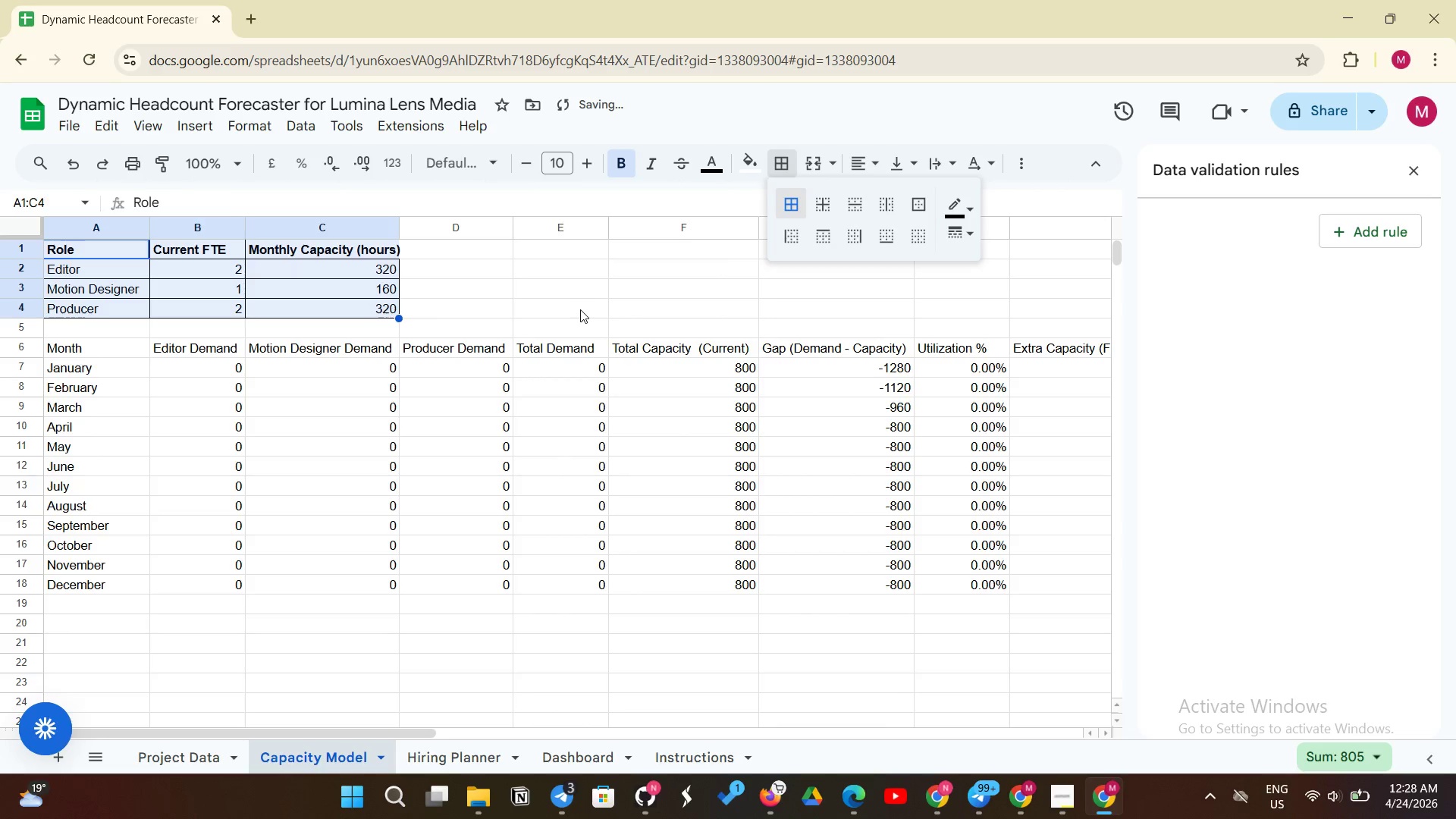 
left_click([580, 309])
 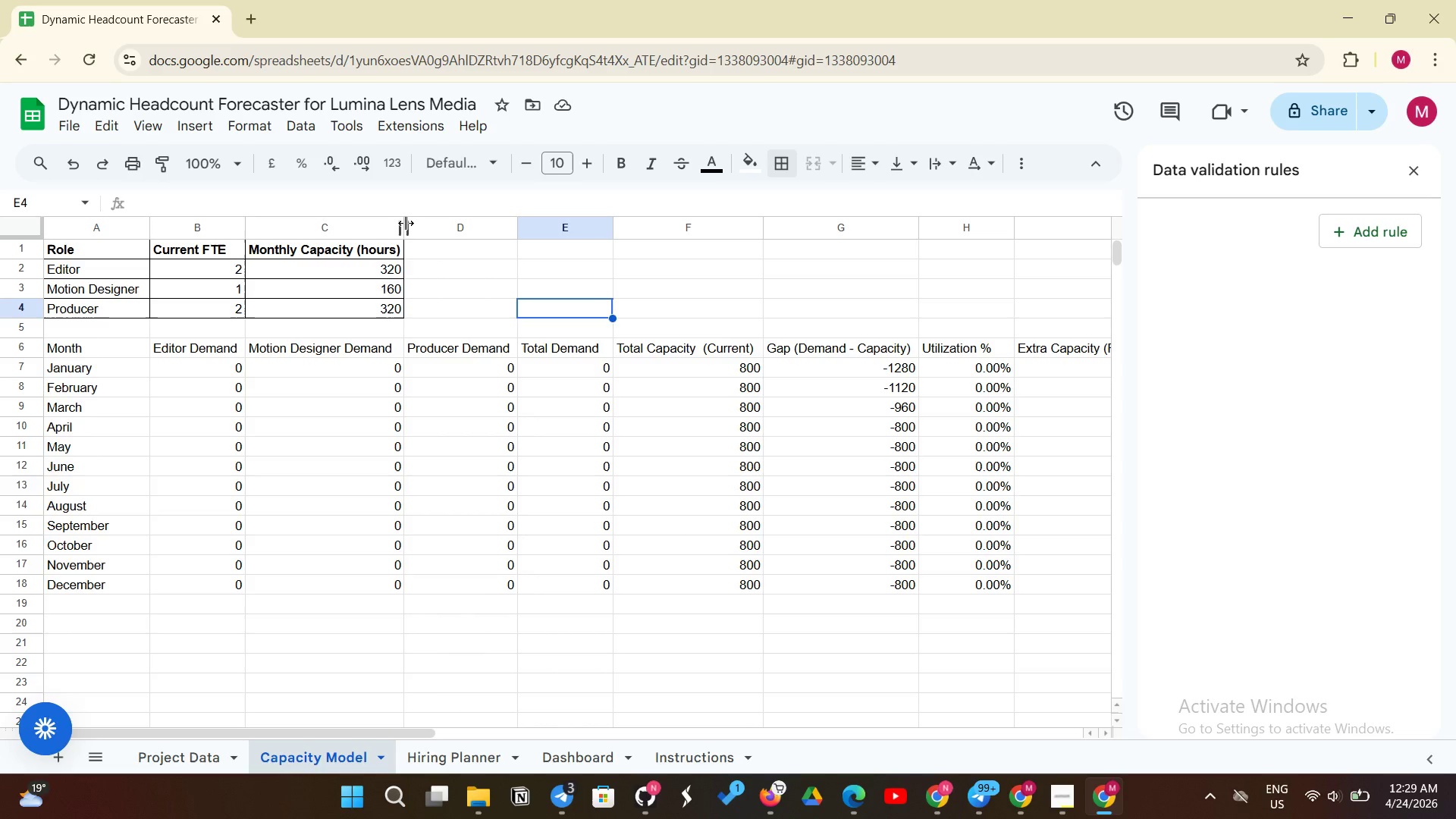 
wait(41.31)
 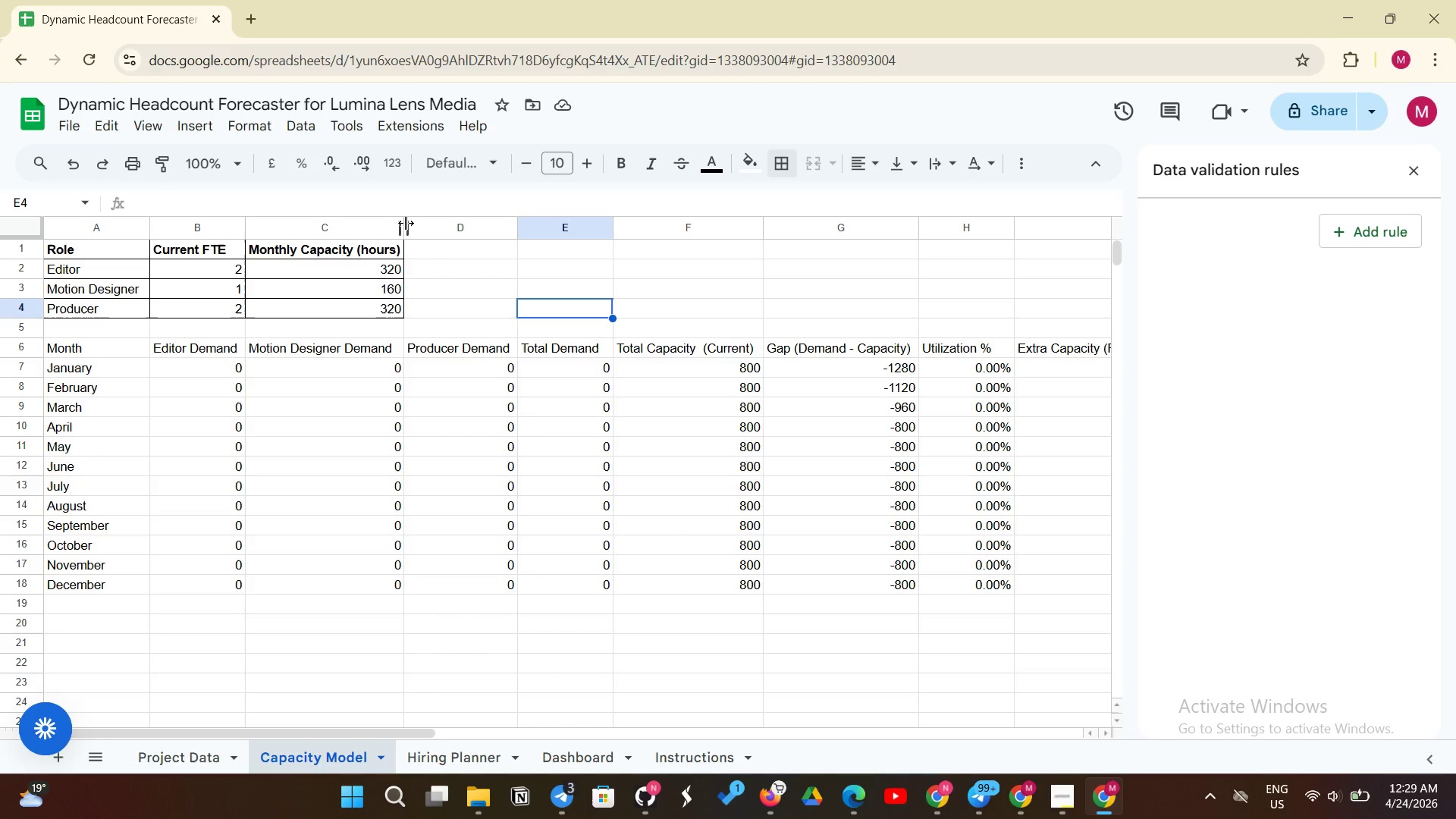 
left_click([334, 269])
 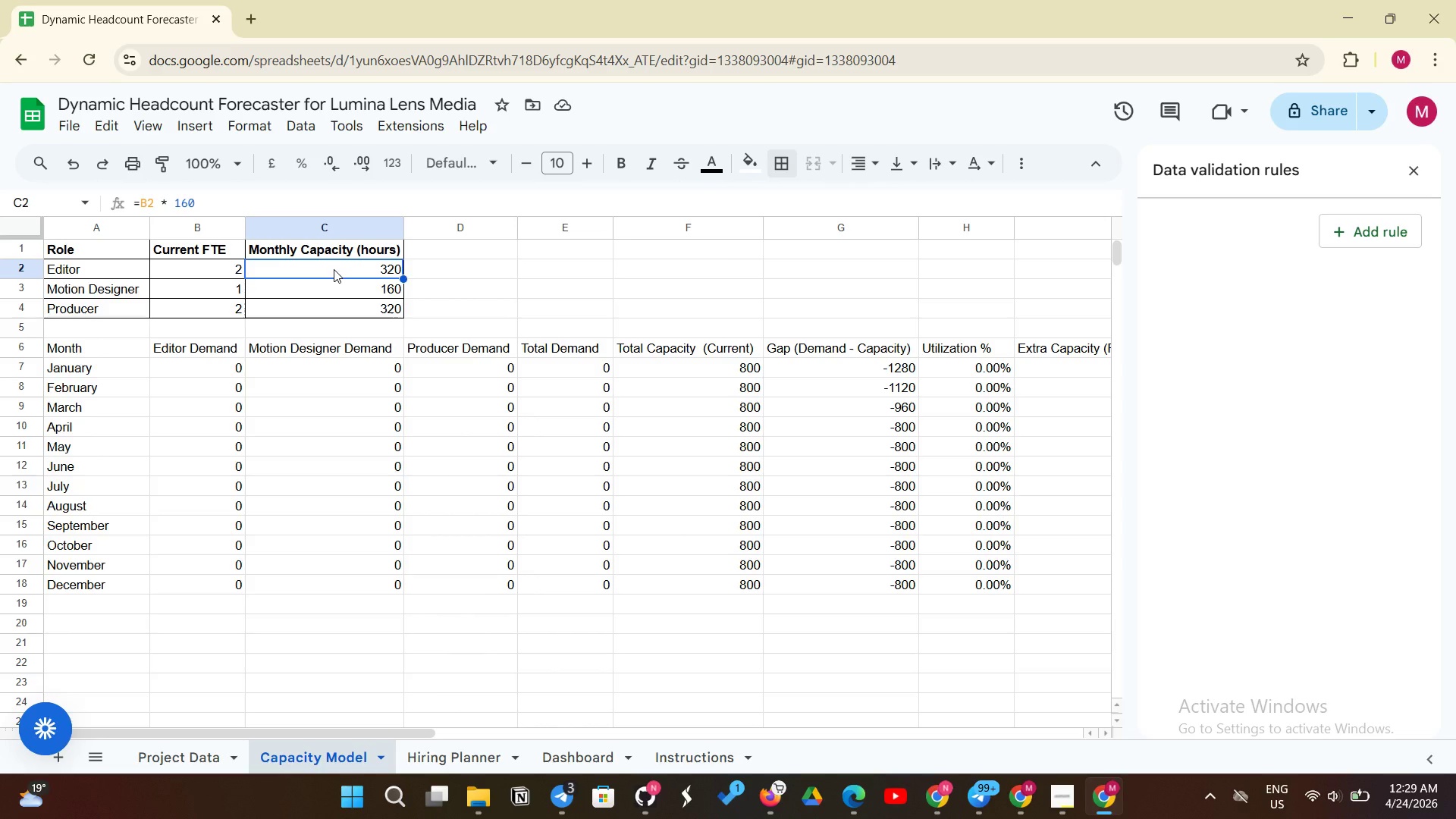 
wait(21.64)
 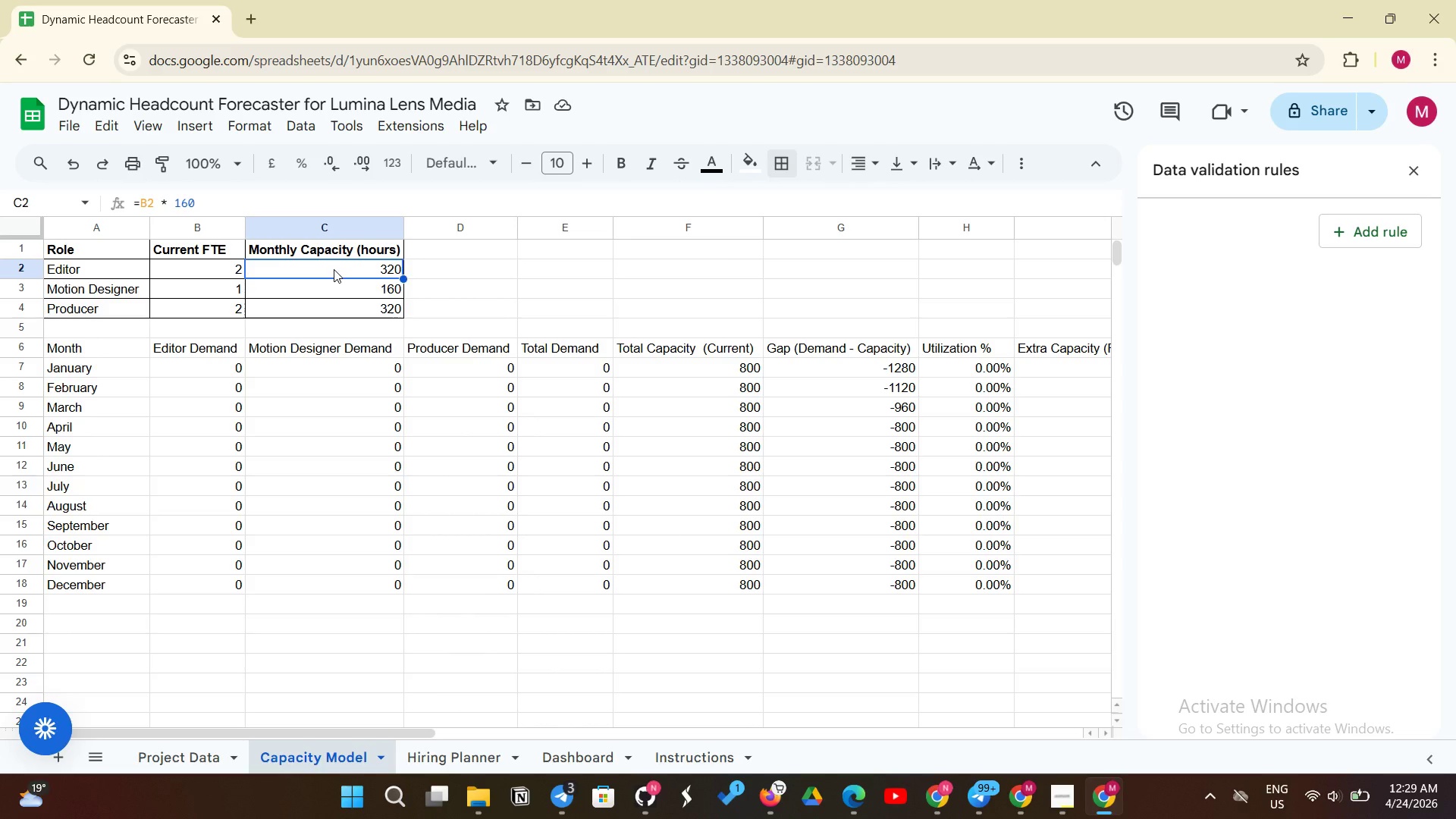 
left_click_drag(start_coordinate=[127, 350], to_coordinate=[965, 589])
 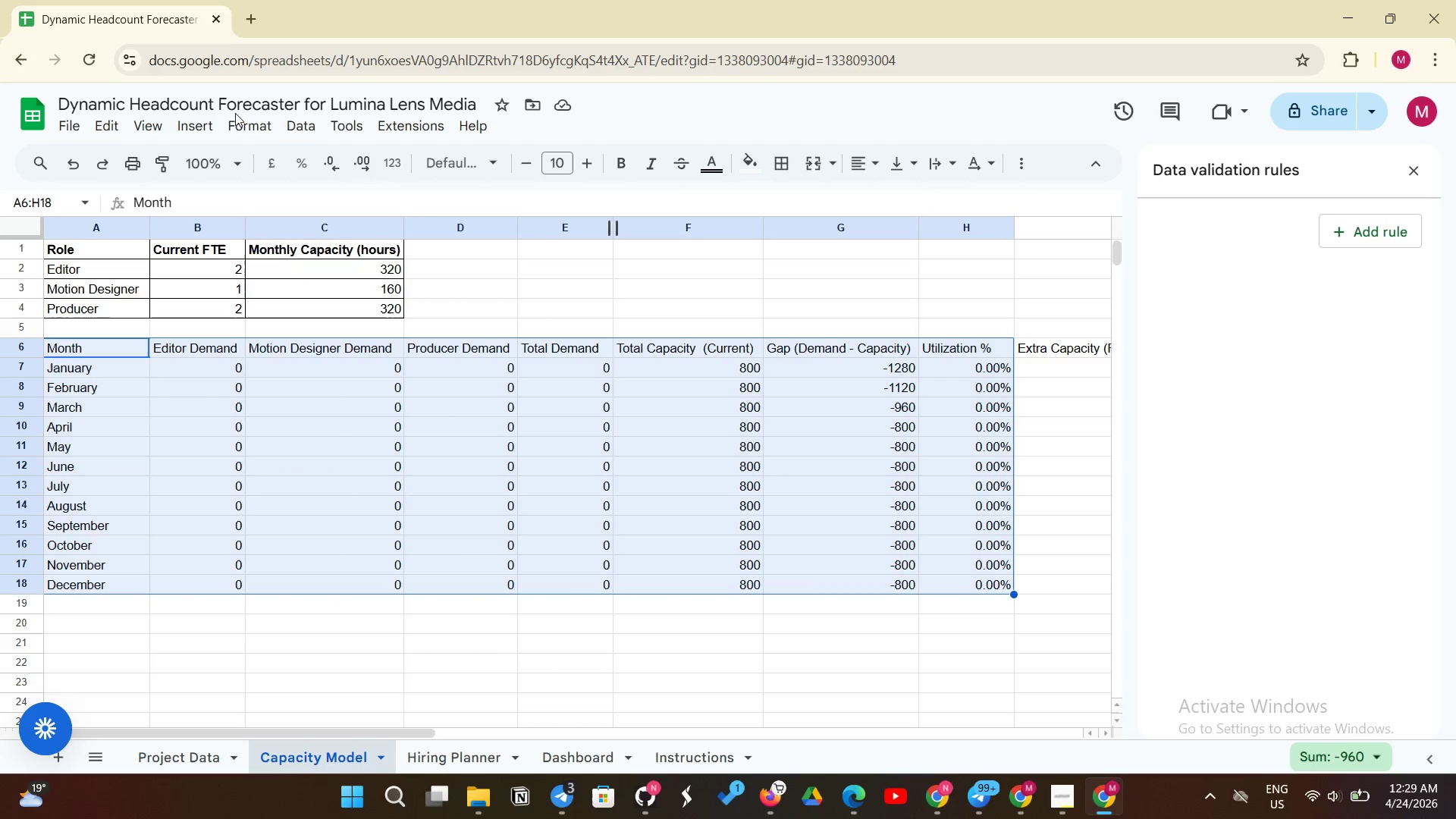 
left_click([235, 123])
 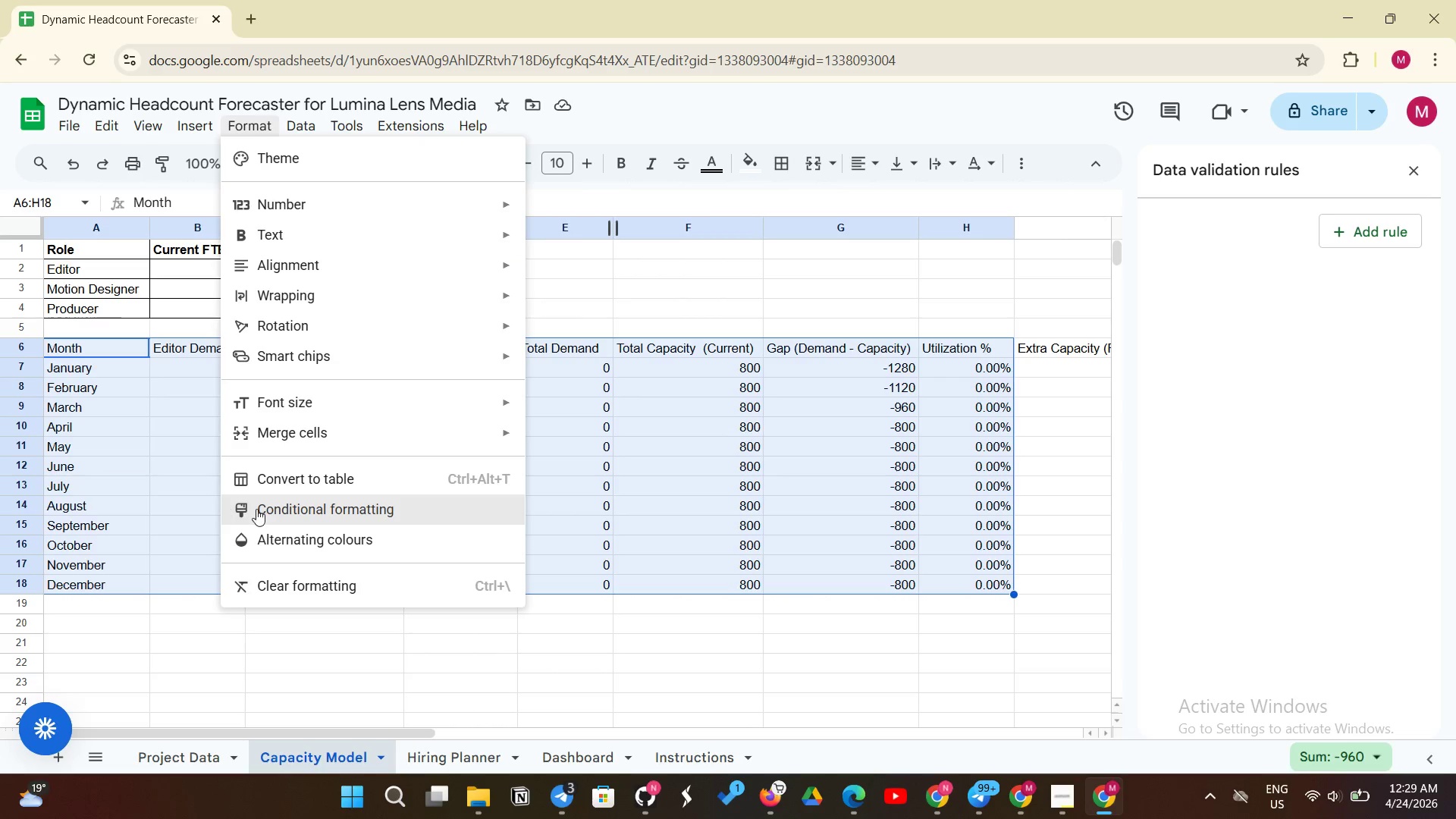 
left_click([260, 510])
 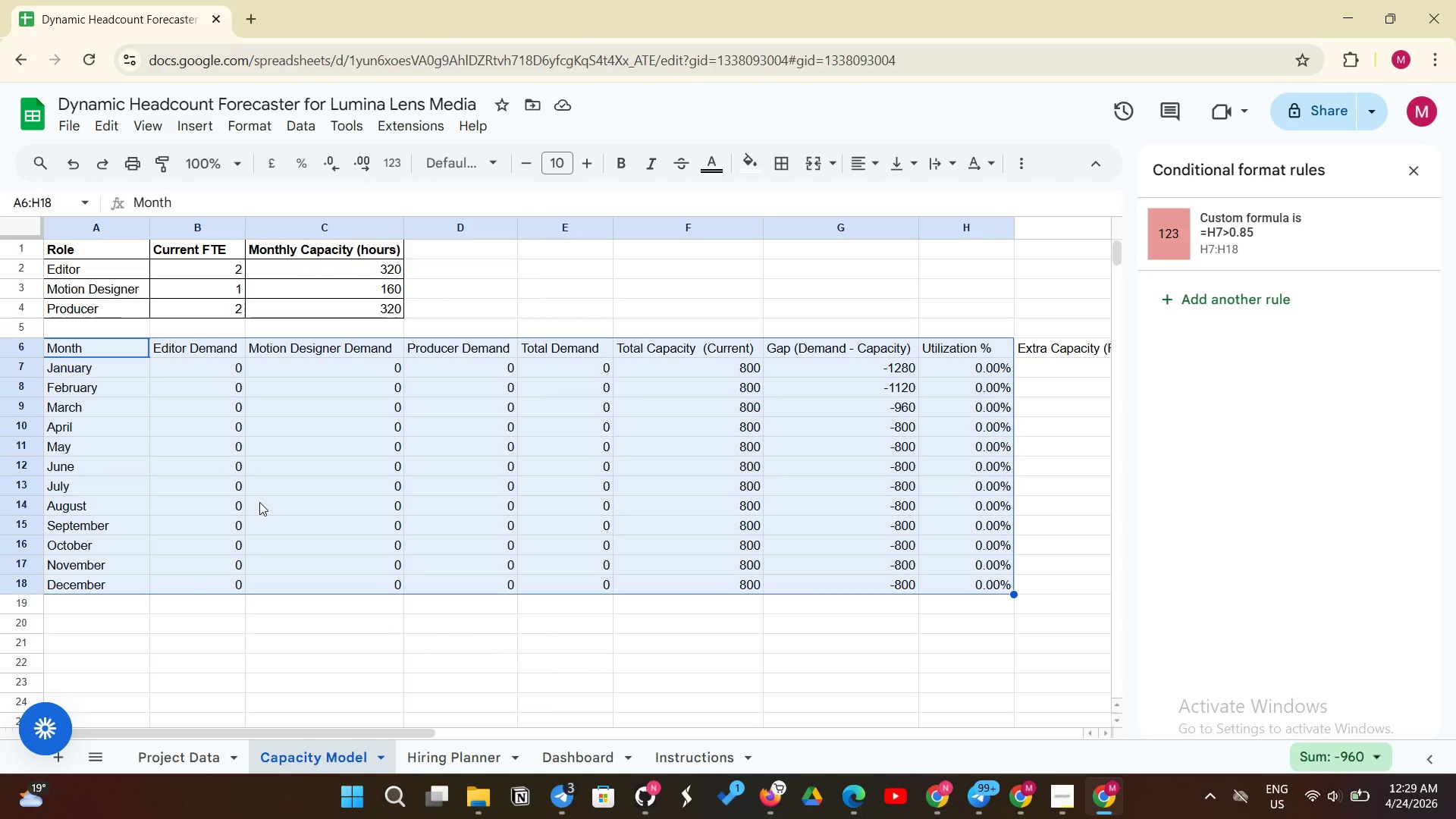 
wait(14.61)
 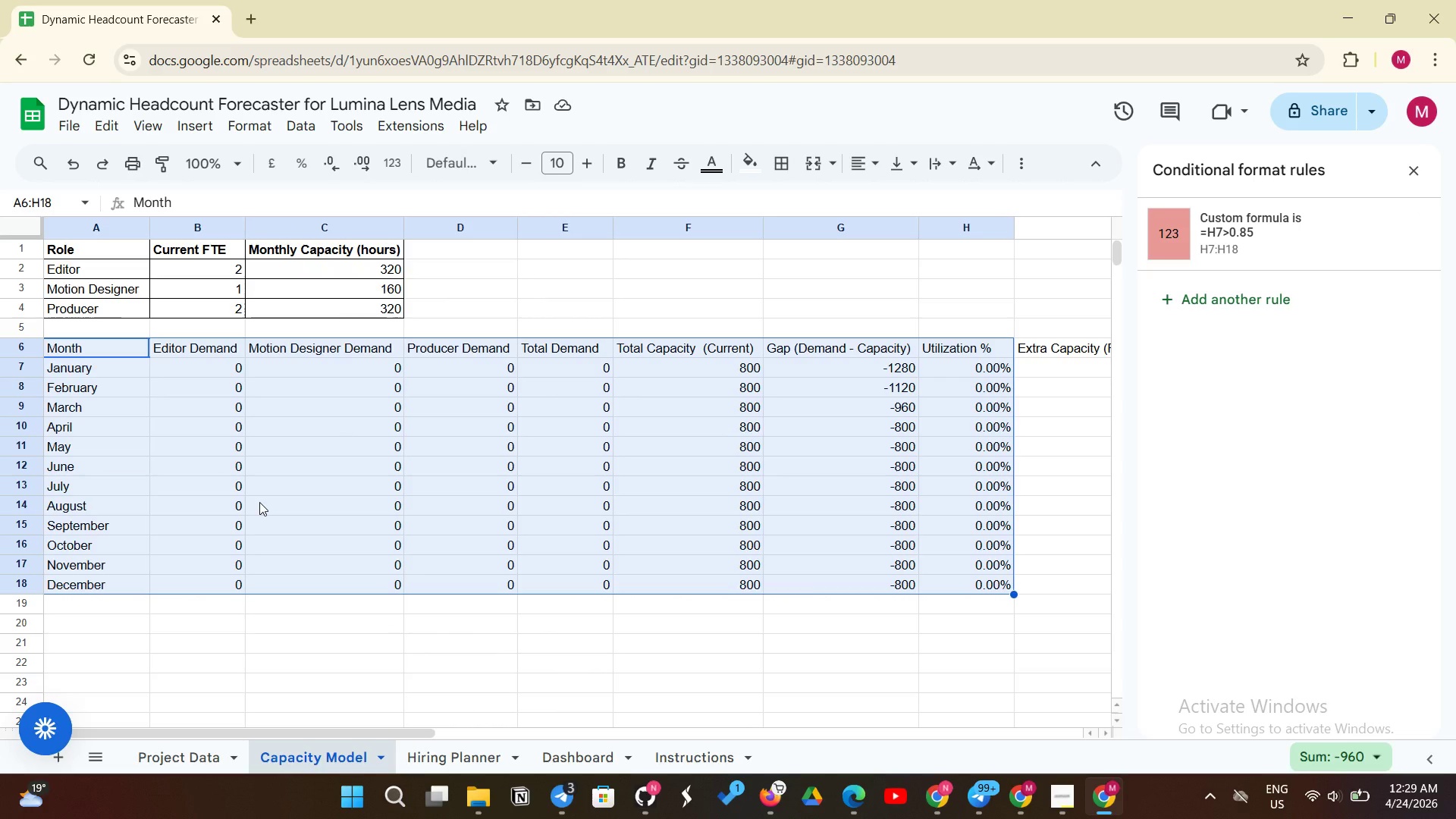 
left_click([257, 634])
 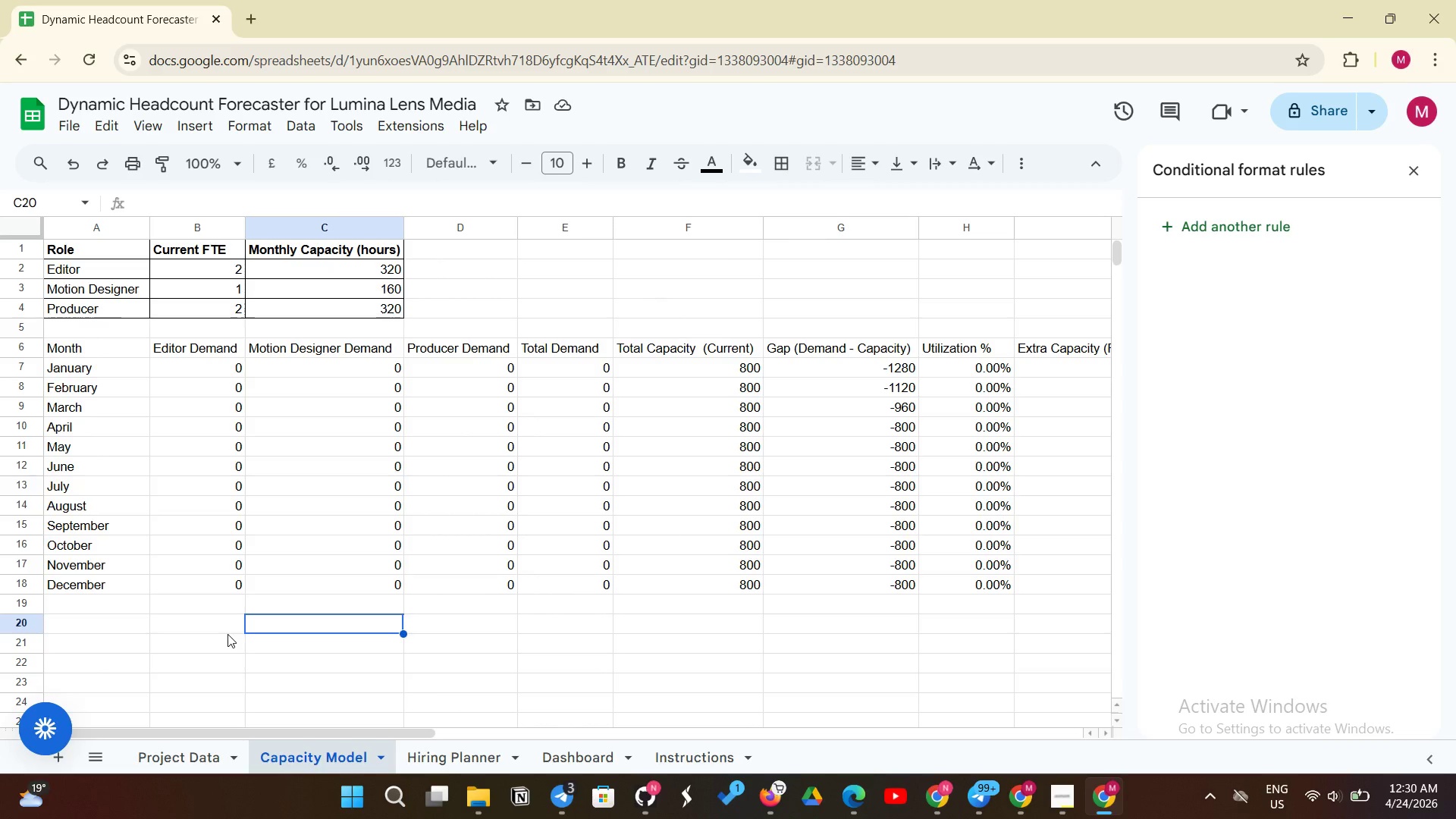 
wait(32.48)
 